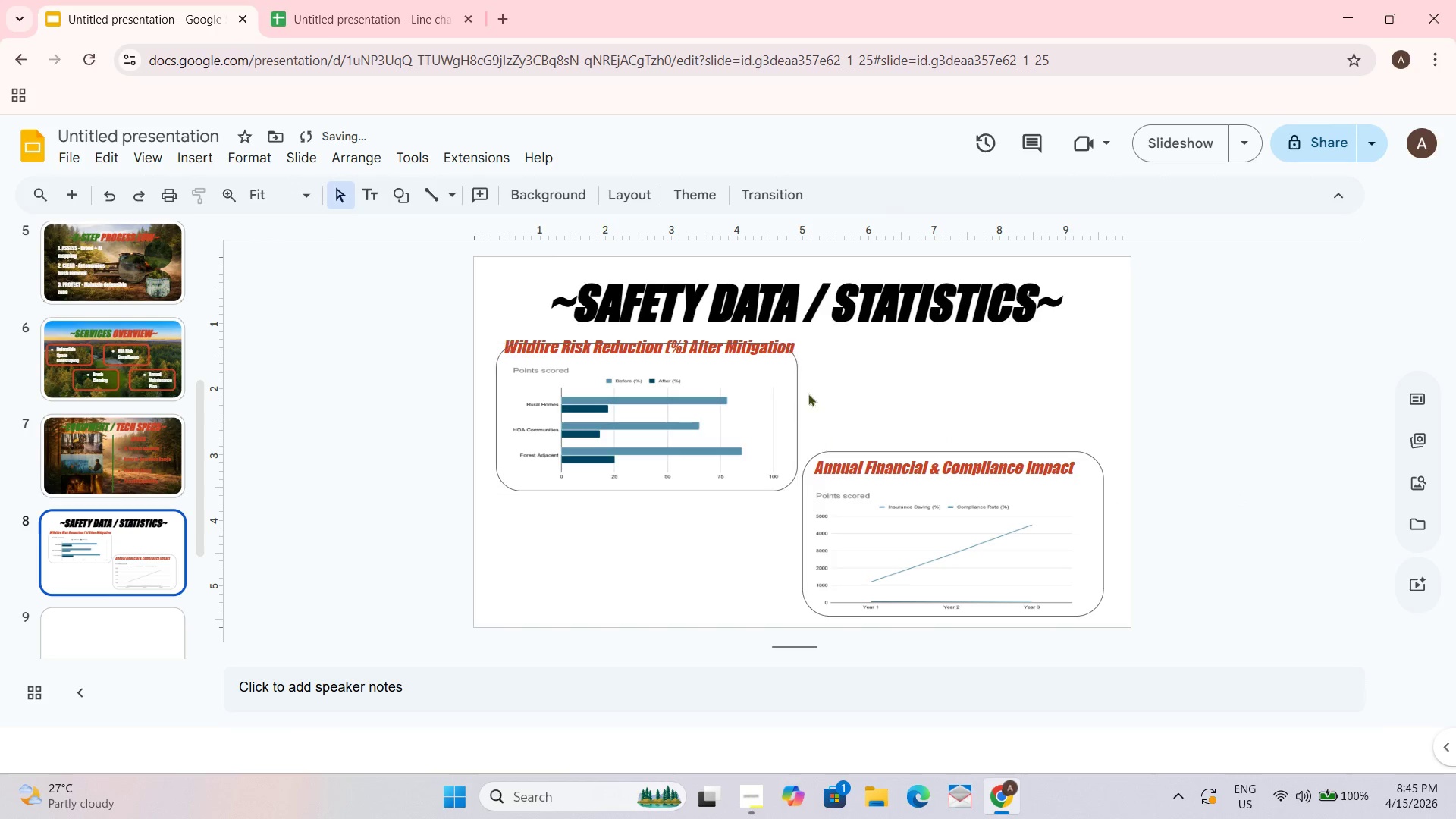 
double_click([800, 400])
 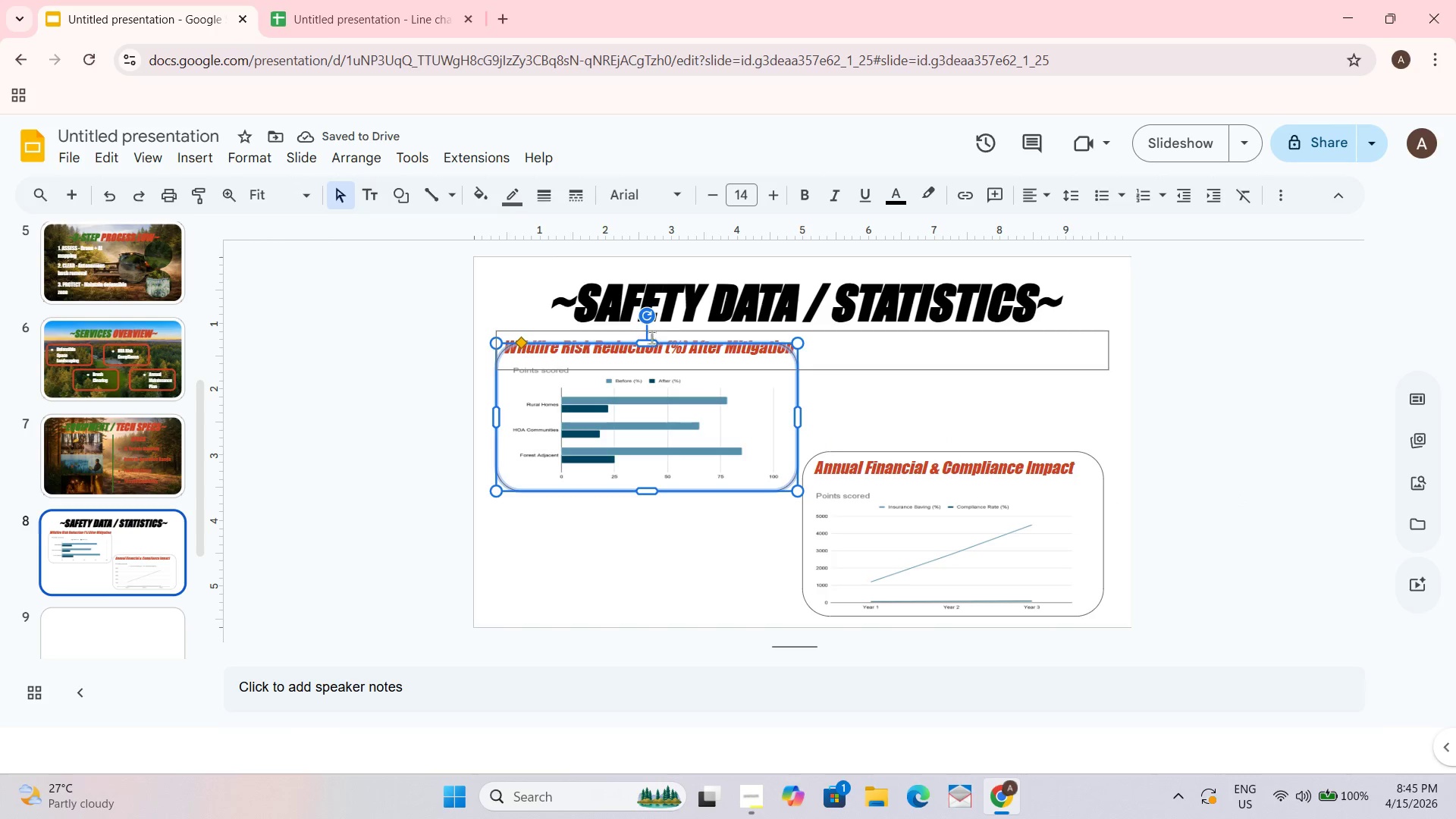 
left_click_drag(start_coordinate=[650, 340], to_coordinate=[650, 334])
 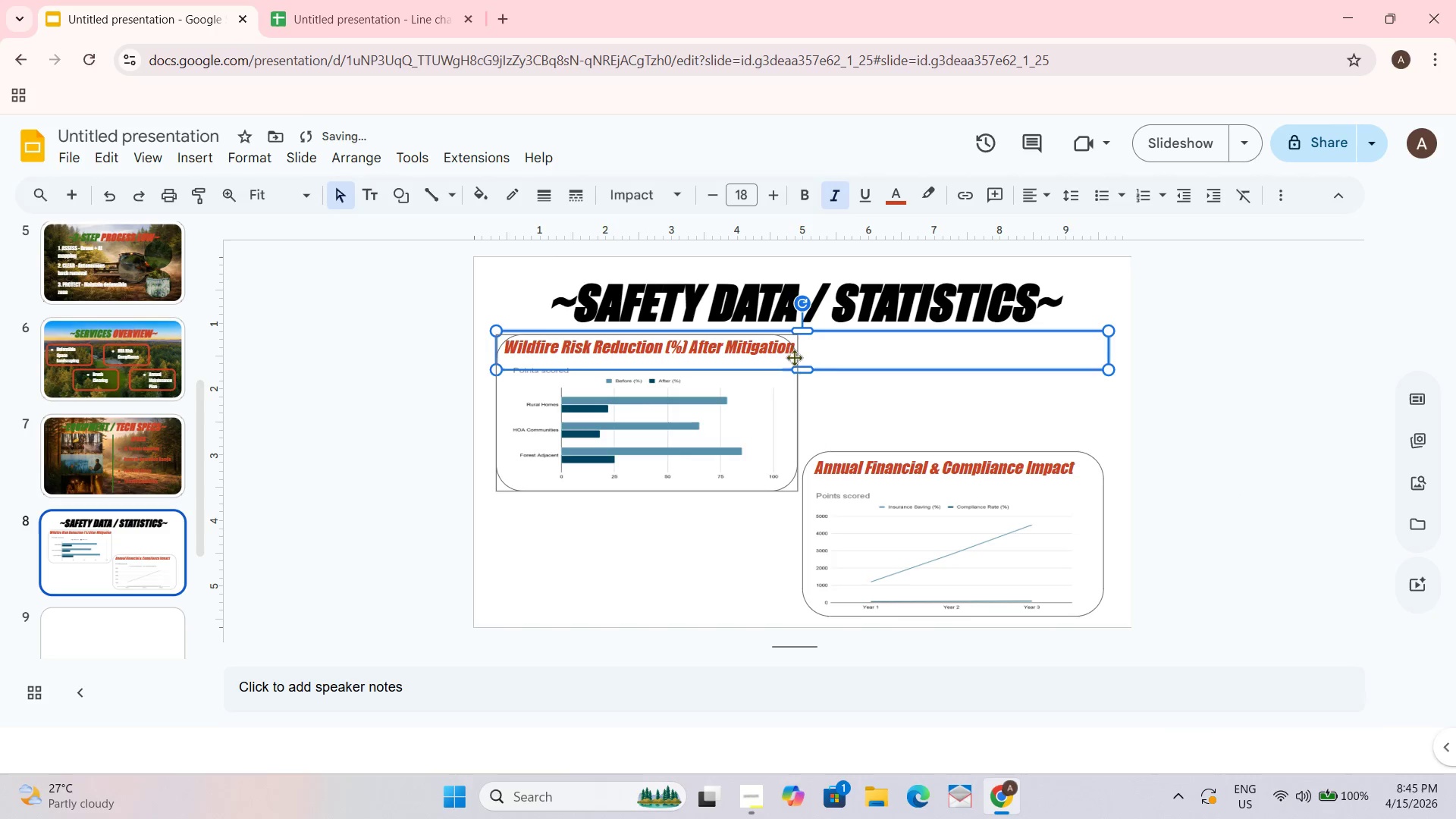 
left_click([673, 334])
 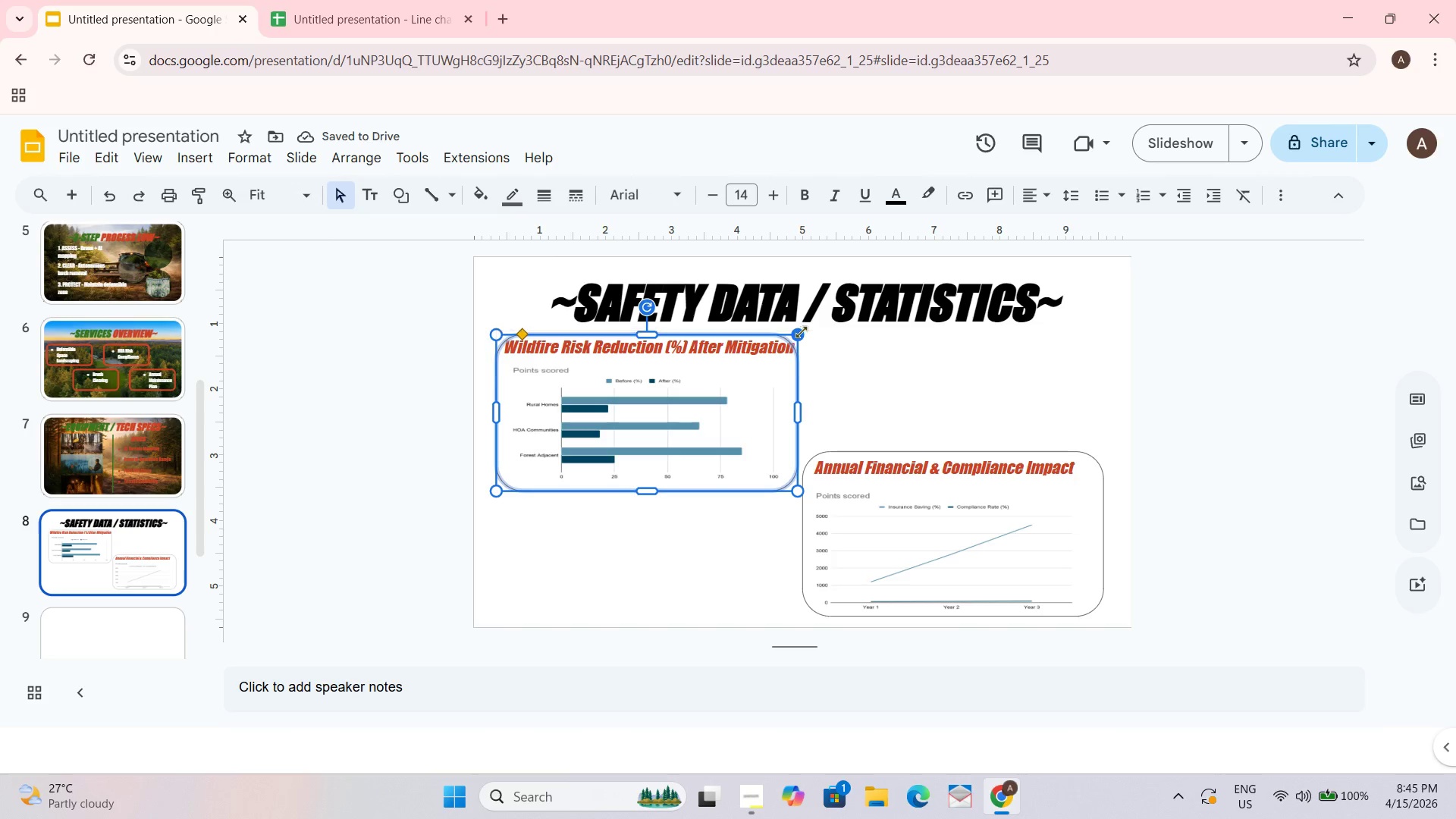 
left_click_drag(start_coordinate=[801, 331], to_coordinate=[811, 330])
 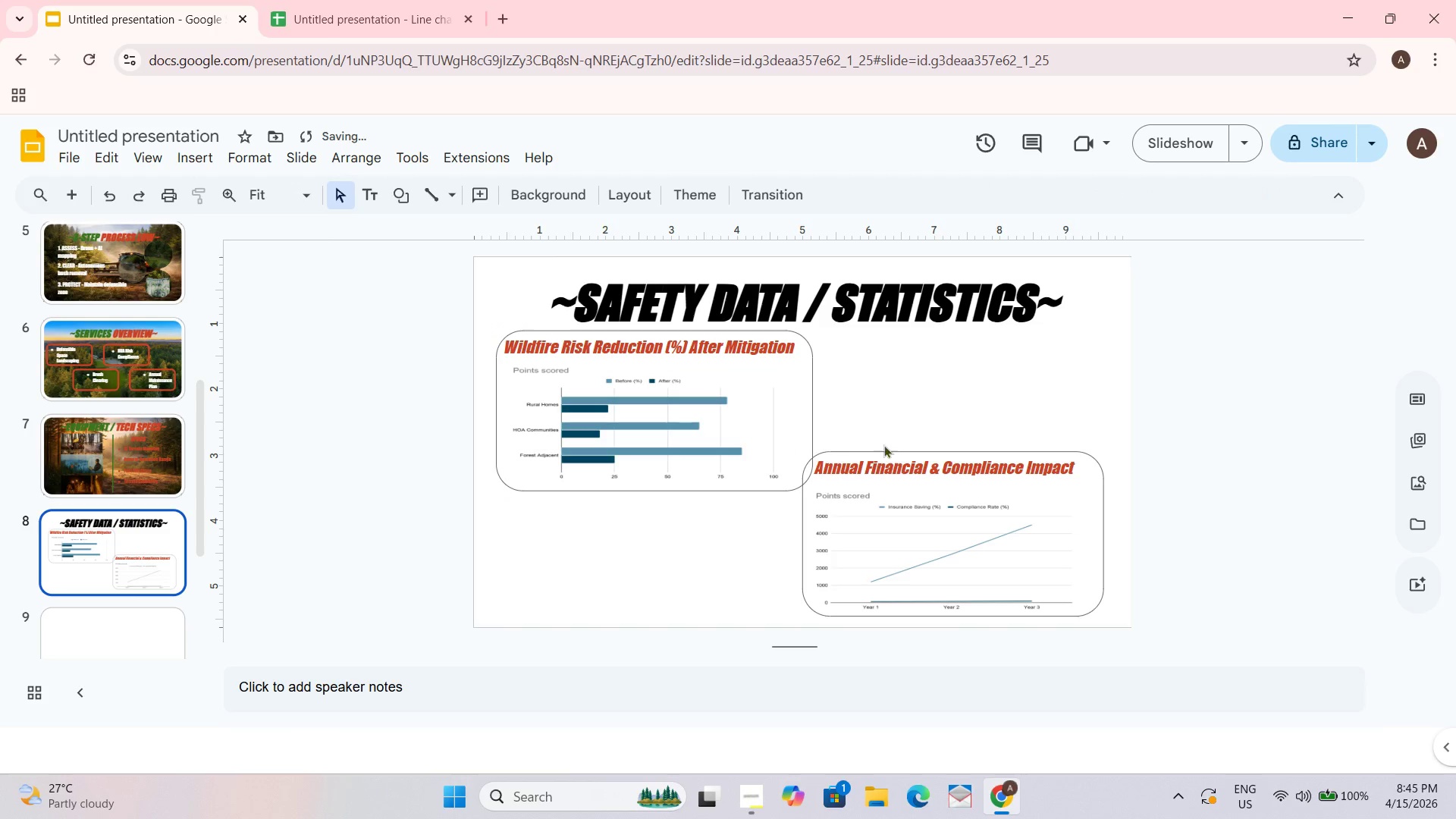 
left_click([807, 373])
 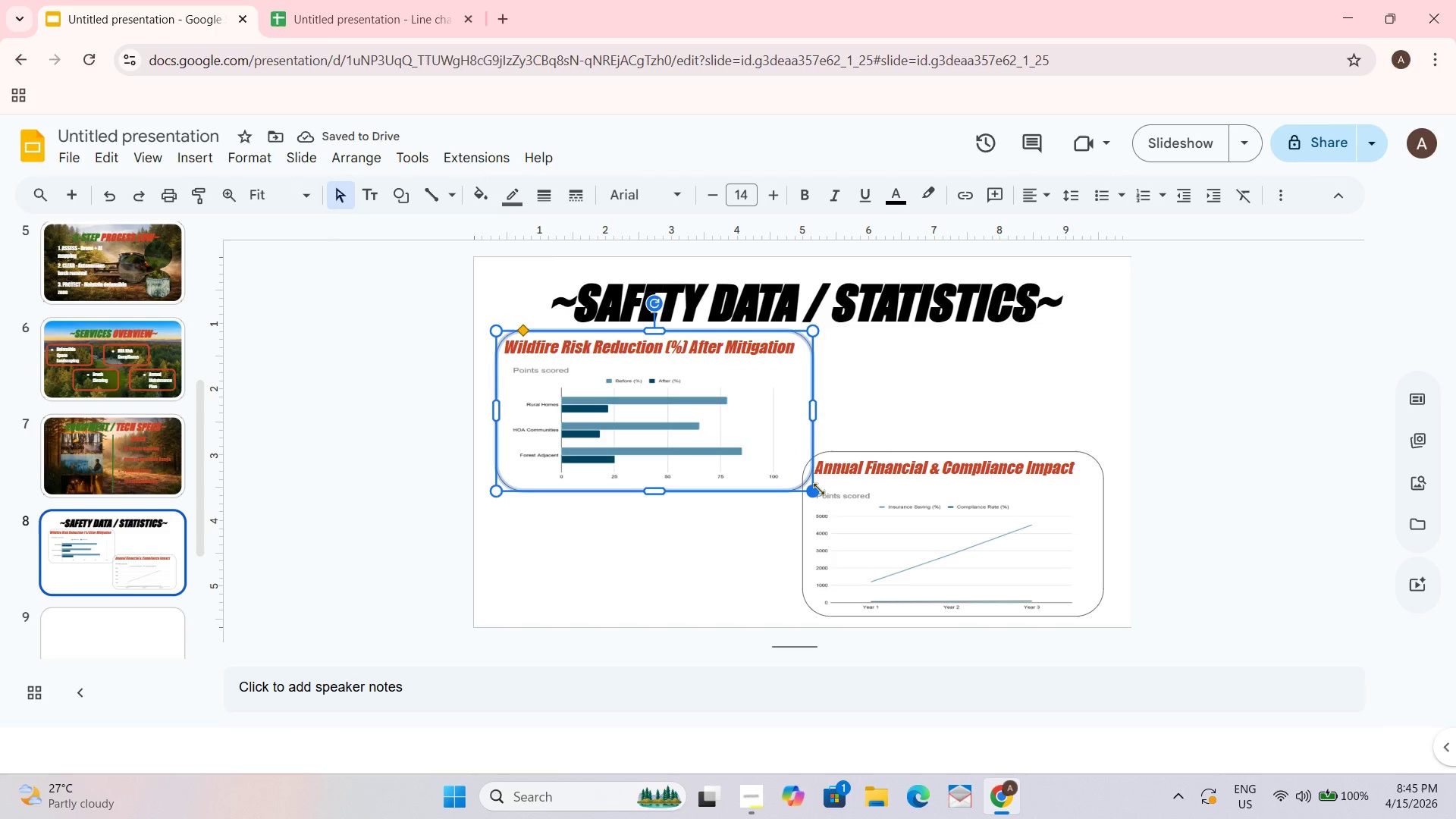 
left_click_drag(start_coordinate=[818, 488], to_coordinate=[808, 482])
 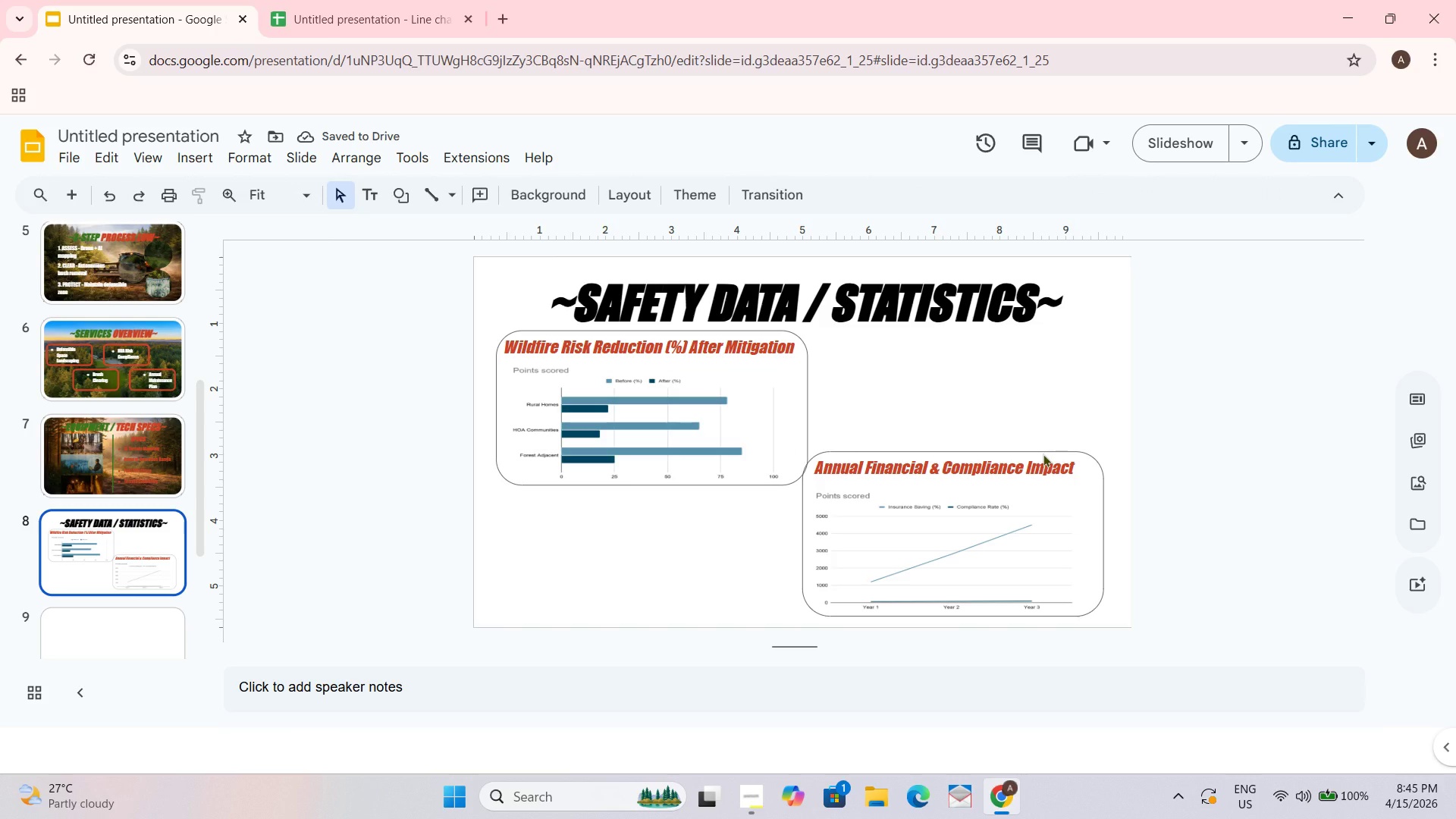 
wait(5.45)
 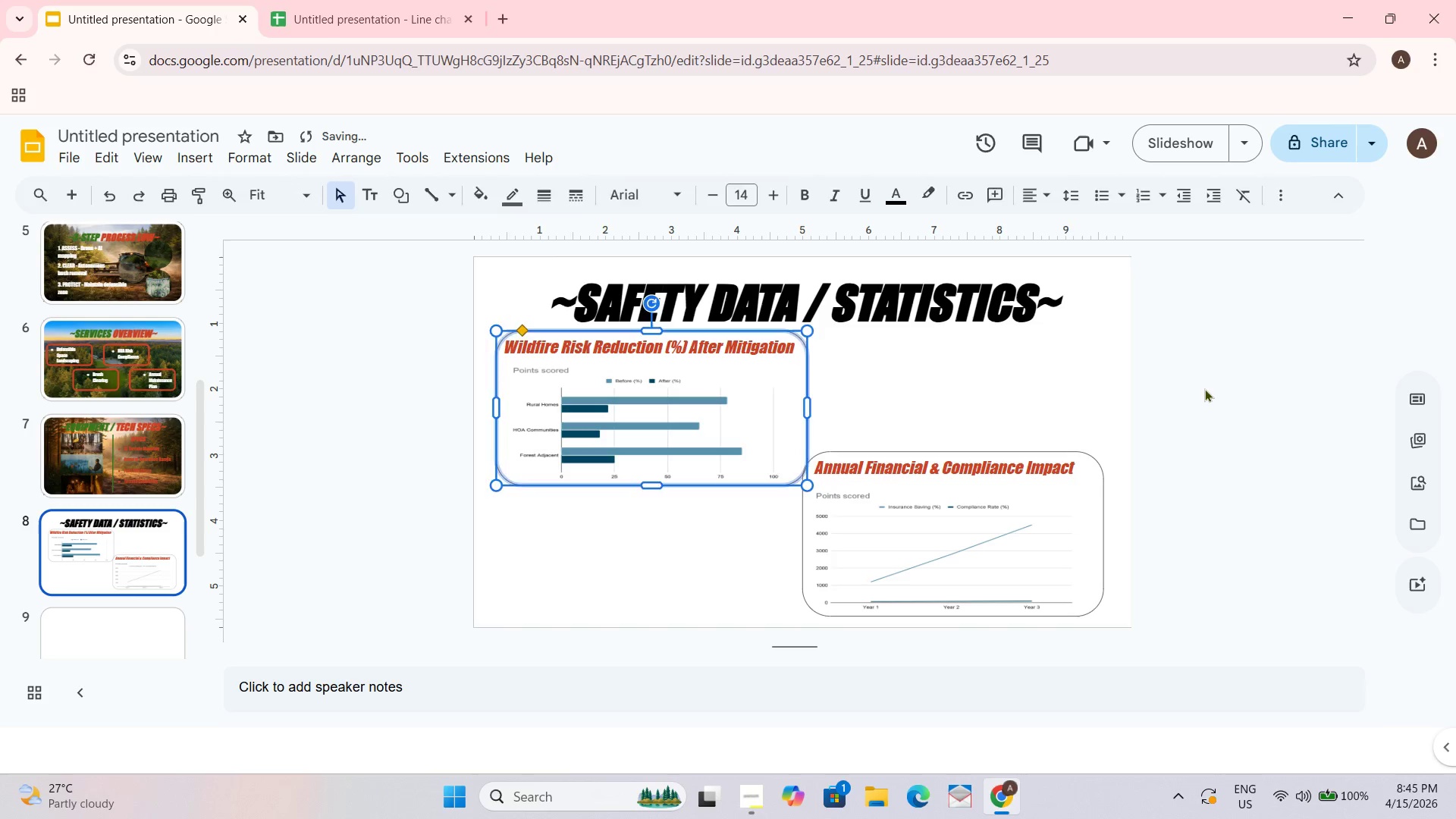 
left_click([1045, 460])
 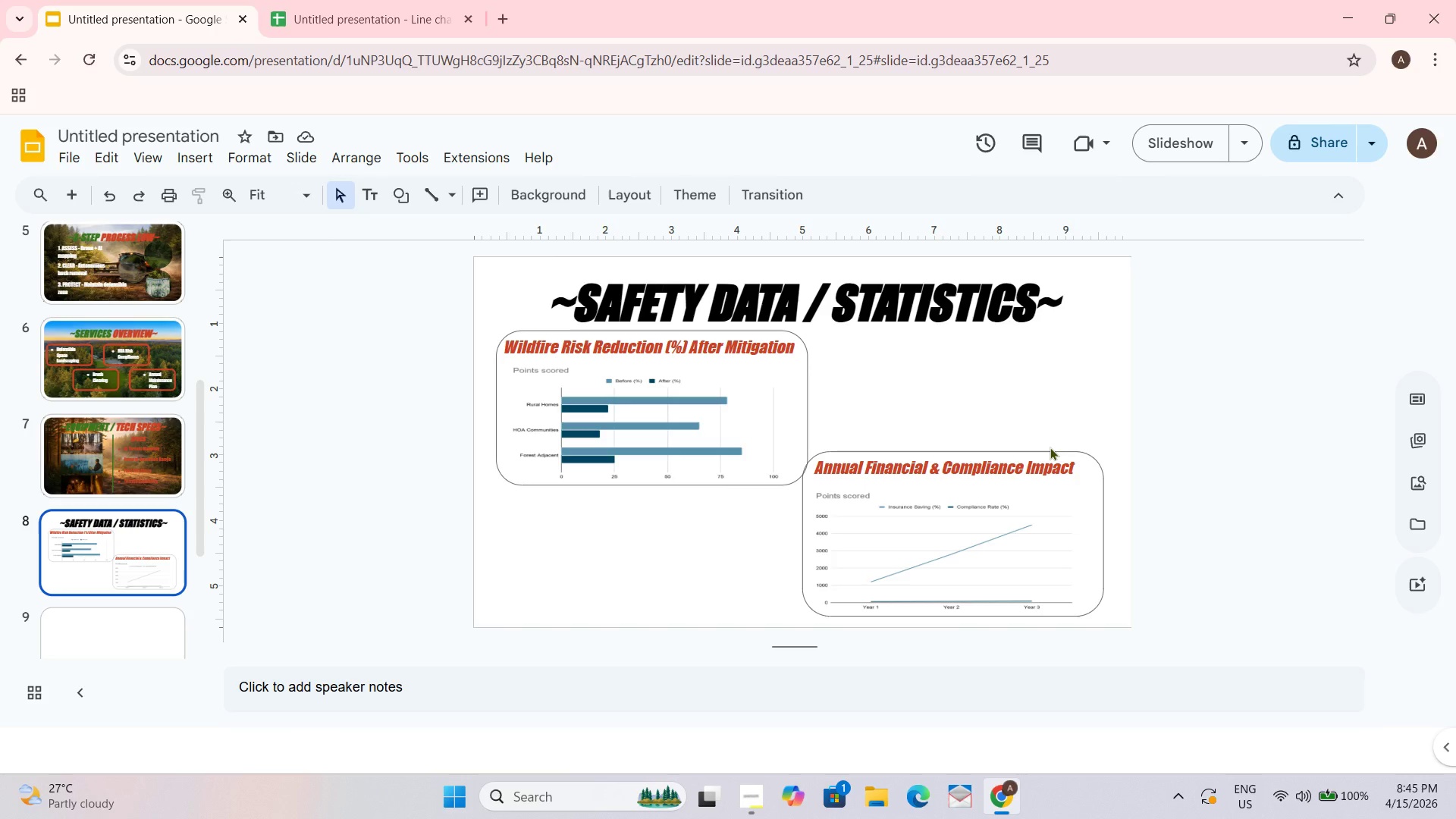 
double_click([1050, 447])
 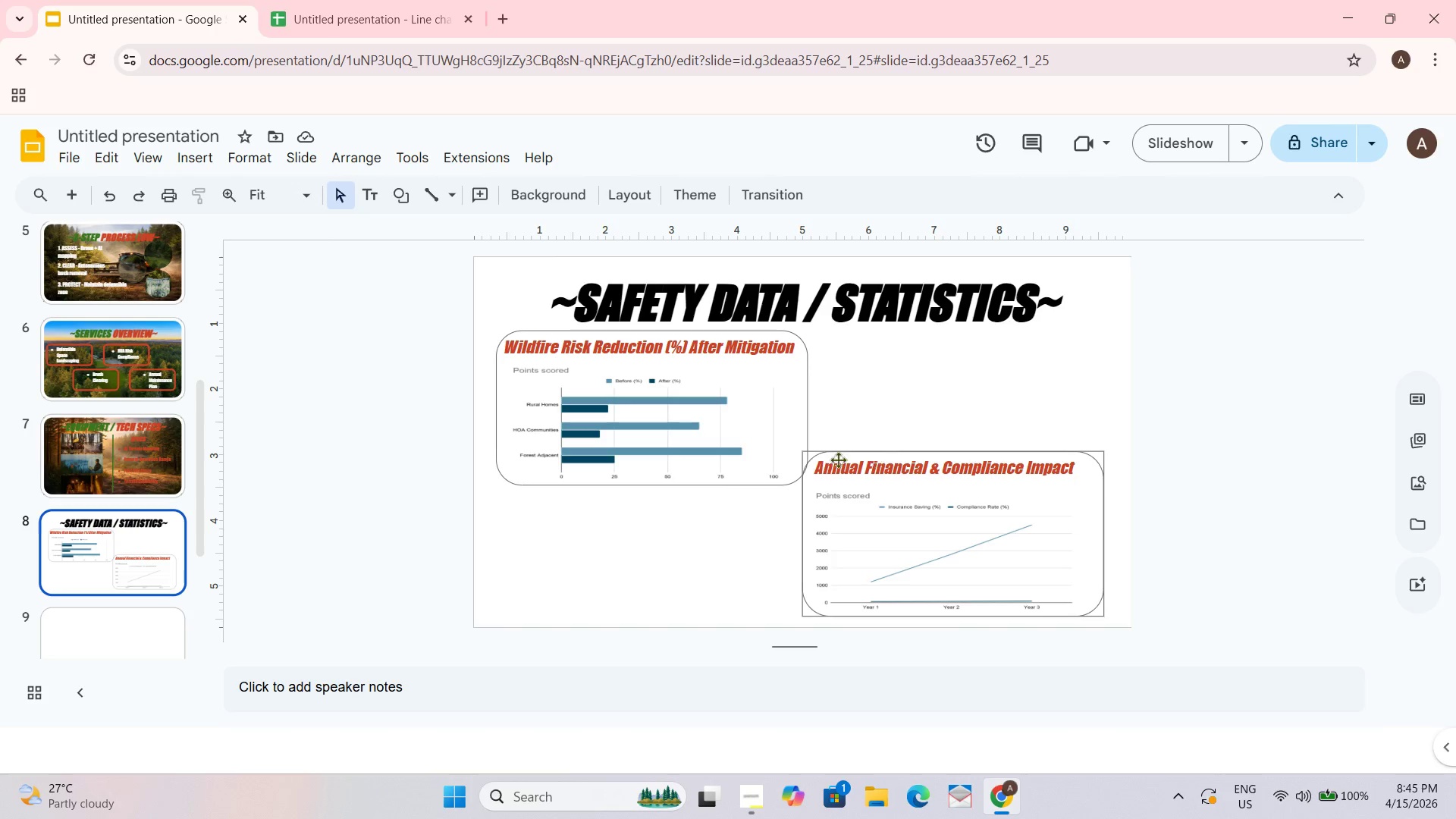 
left_click([821, 459])
 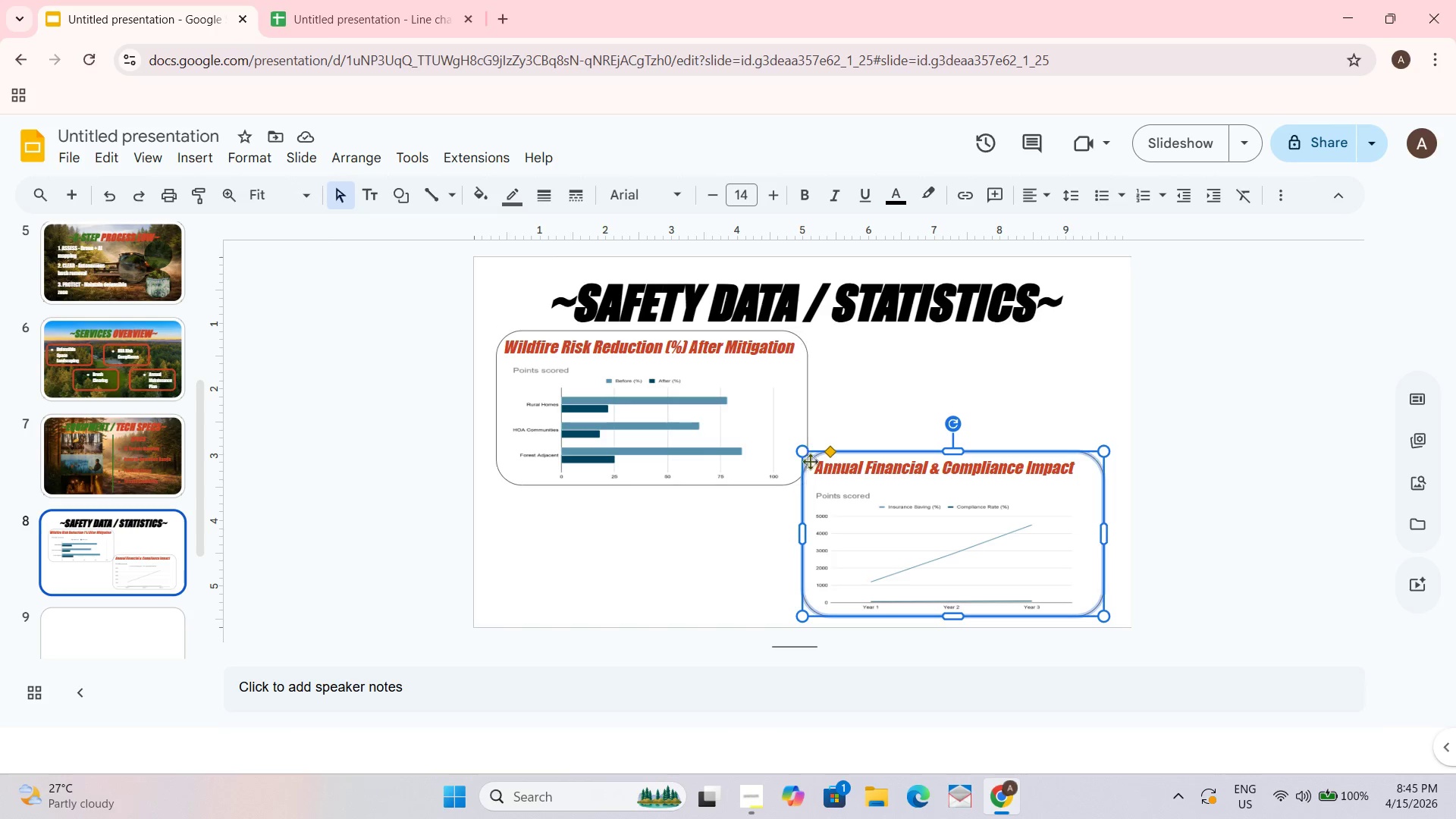 
left_click_drag(start_coordinate=[805, 453], to_coordinate=[809, 458])
 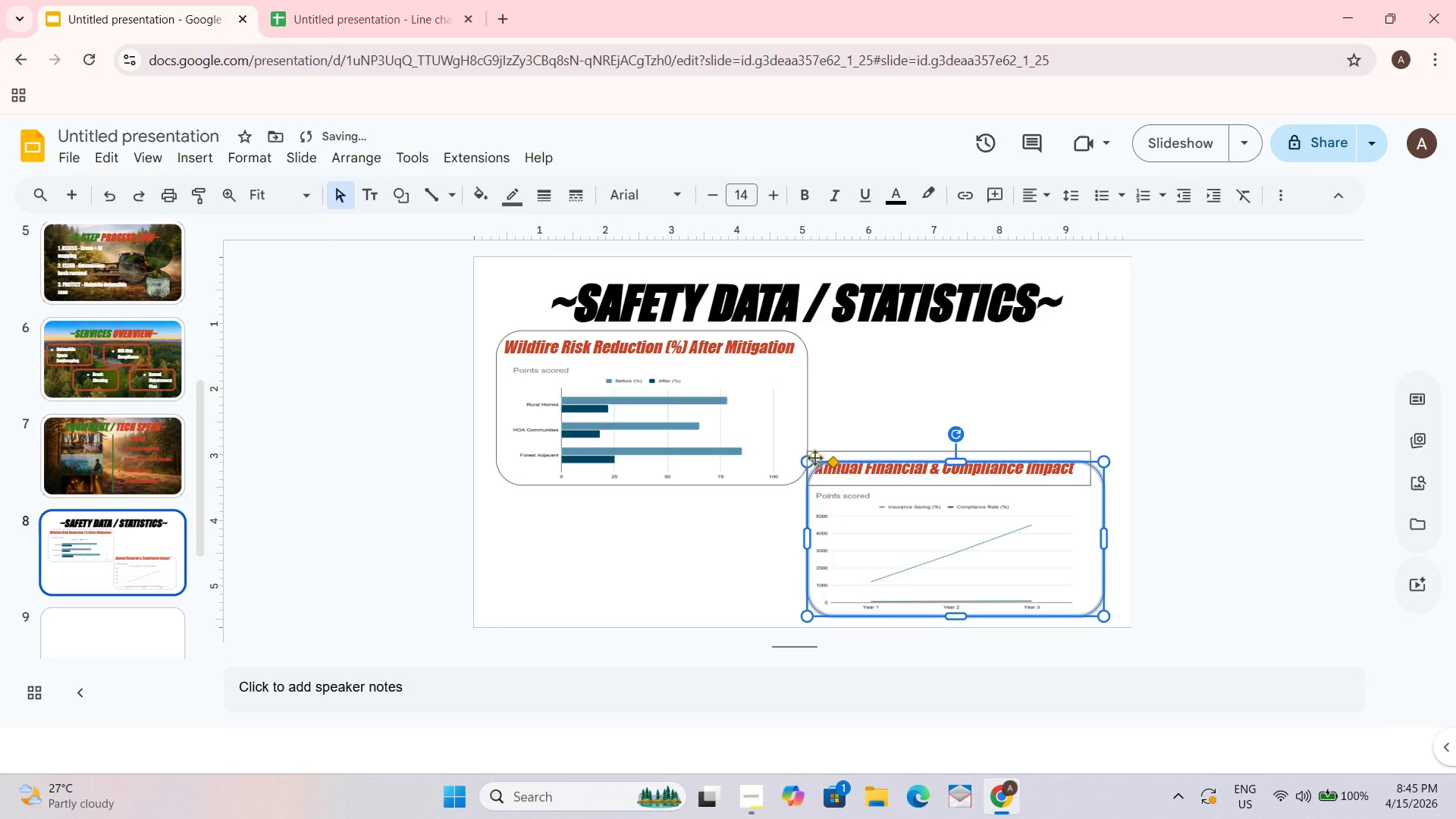 
left_click_drag(start_coordinate=[811, 459], to_coordinate=[808, 458])
 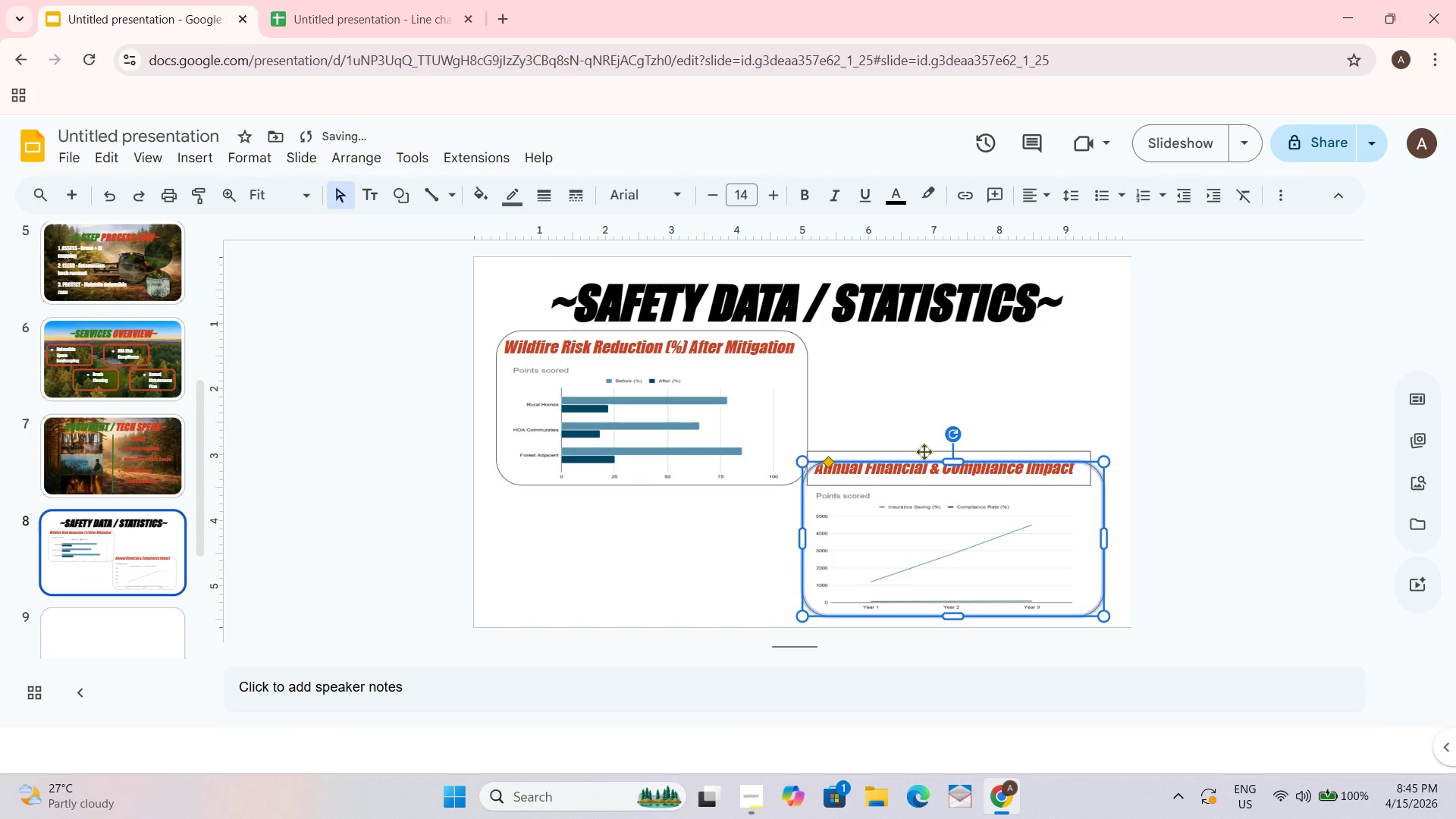 
left_click_drag(start_coordinate=[957, 460], to_coordinate=[957, 454])
 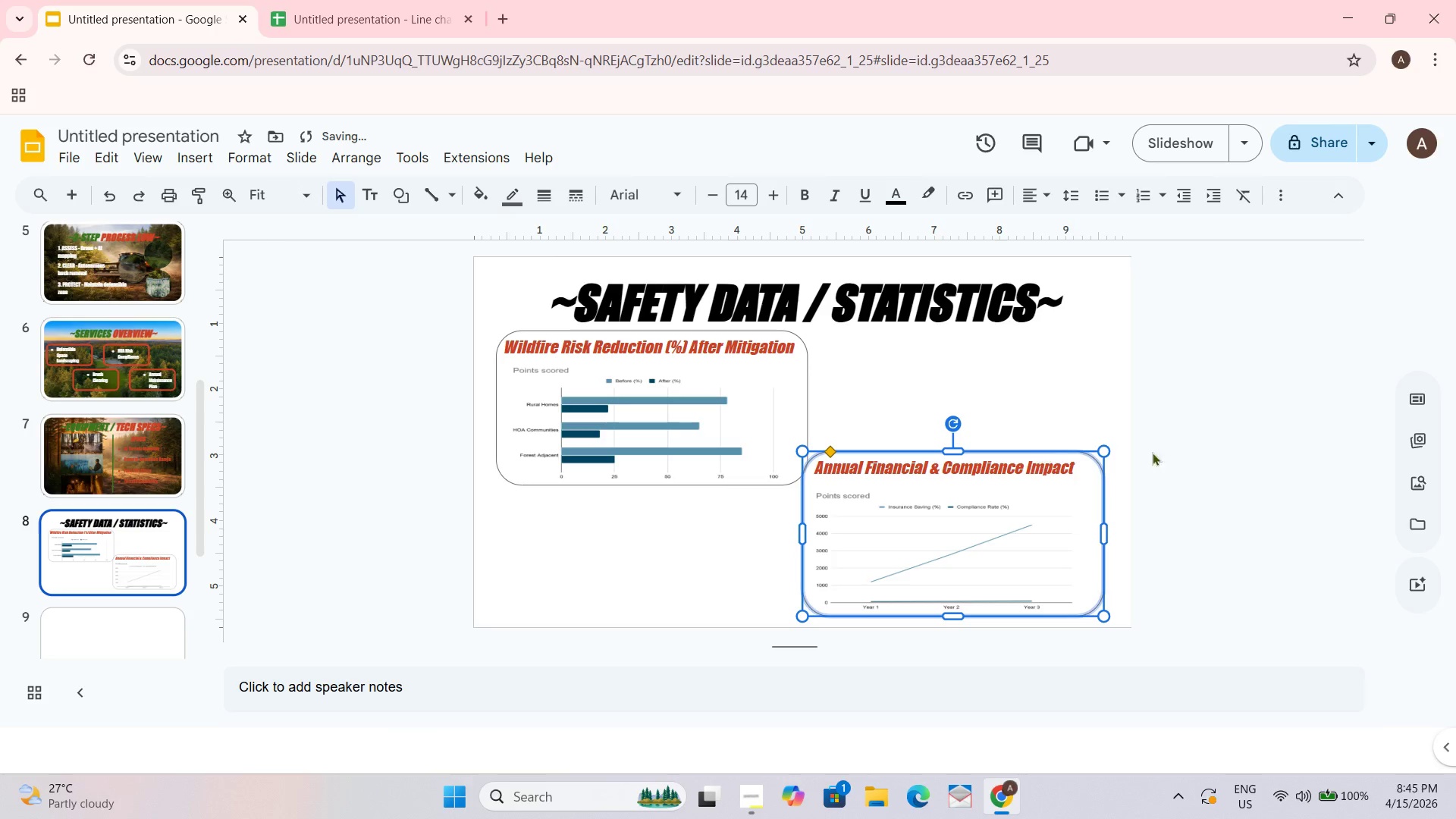 
left_click([1194, 441])
 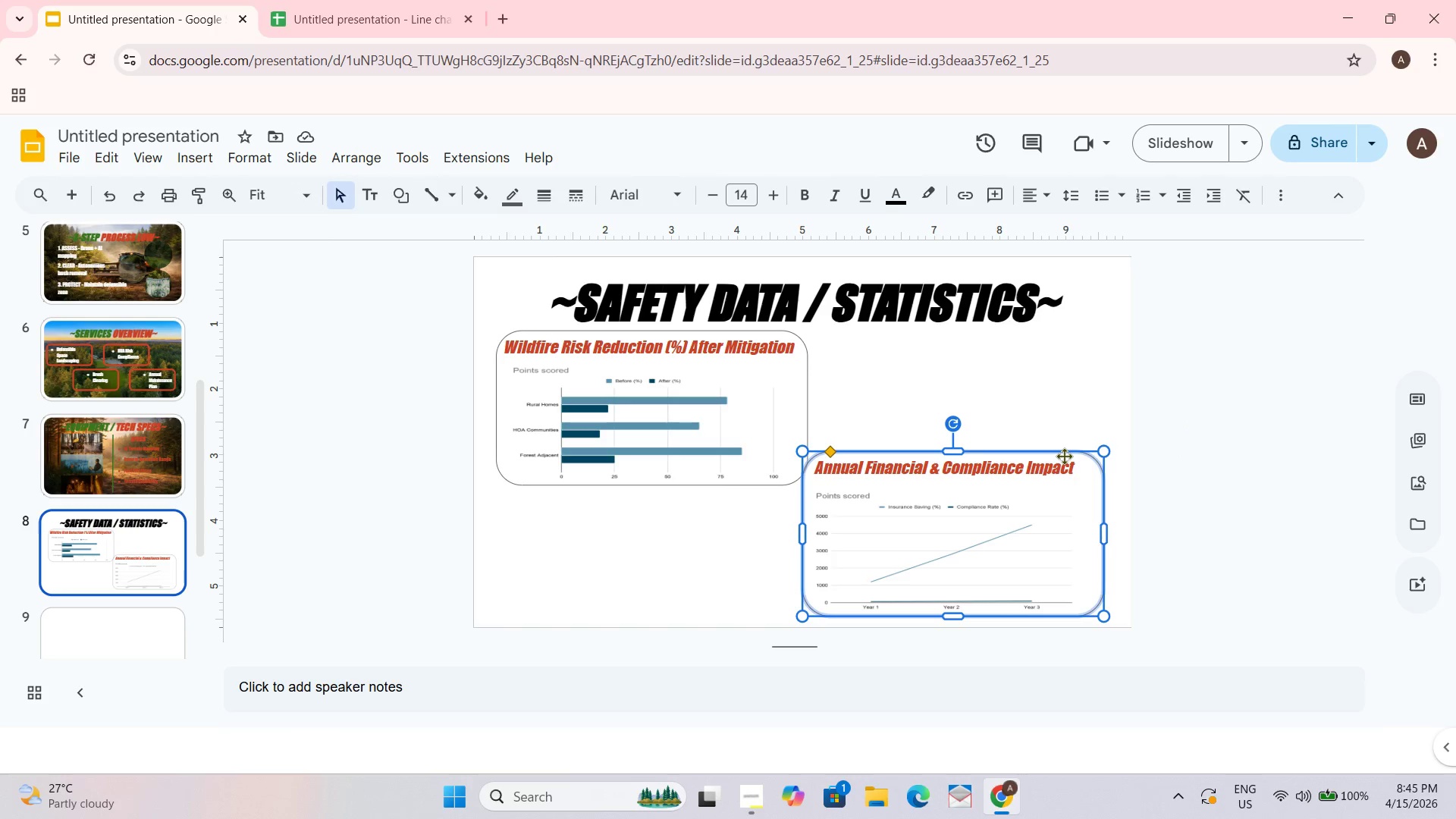 
wait(9.45)
 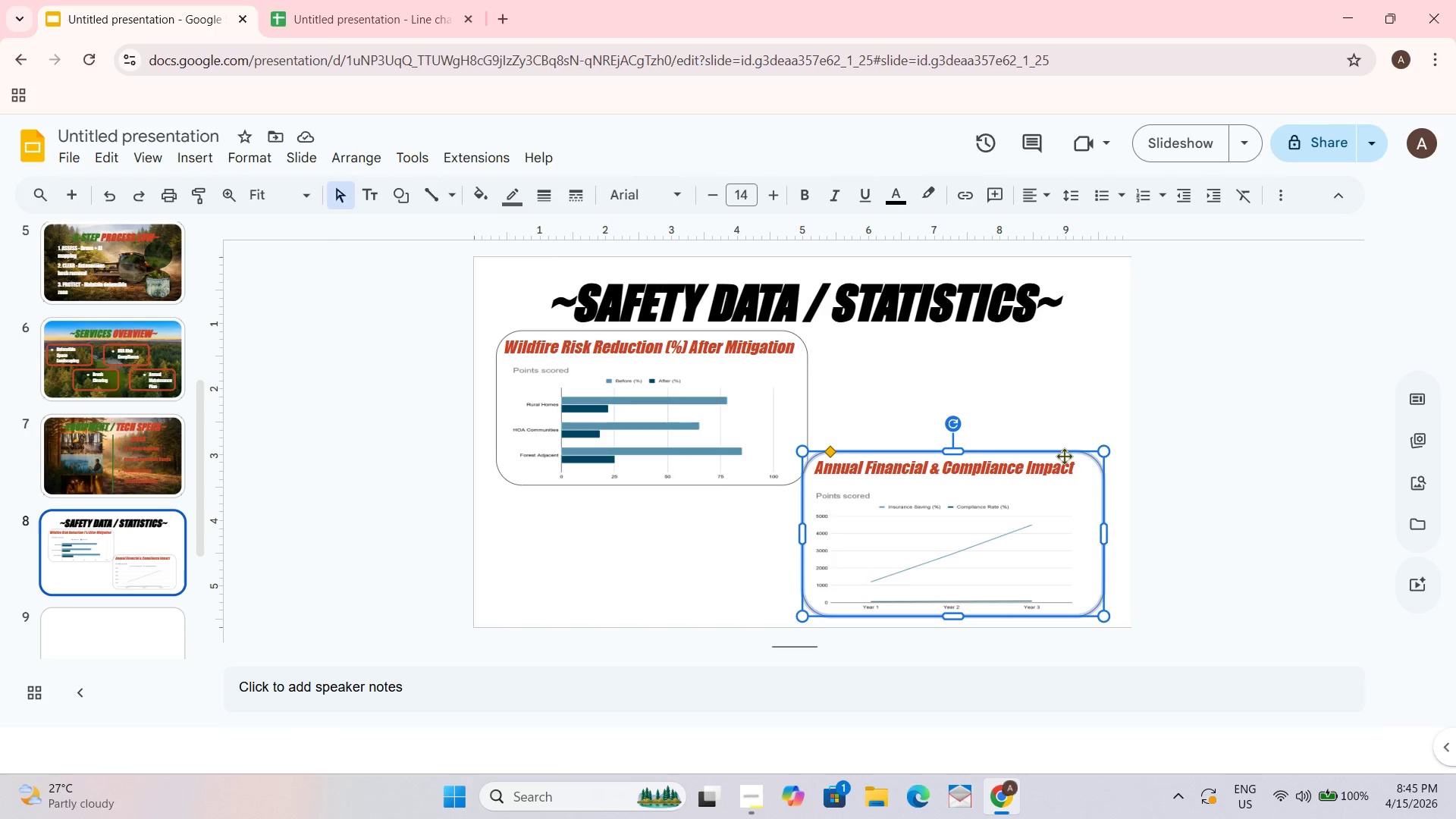 
left_click([810, 391])
 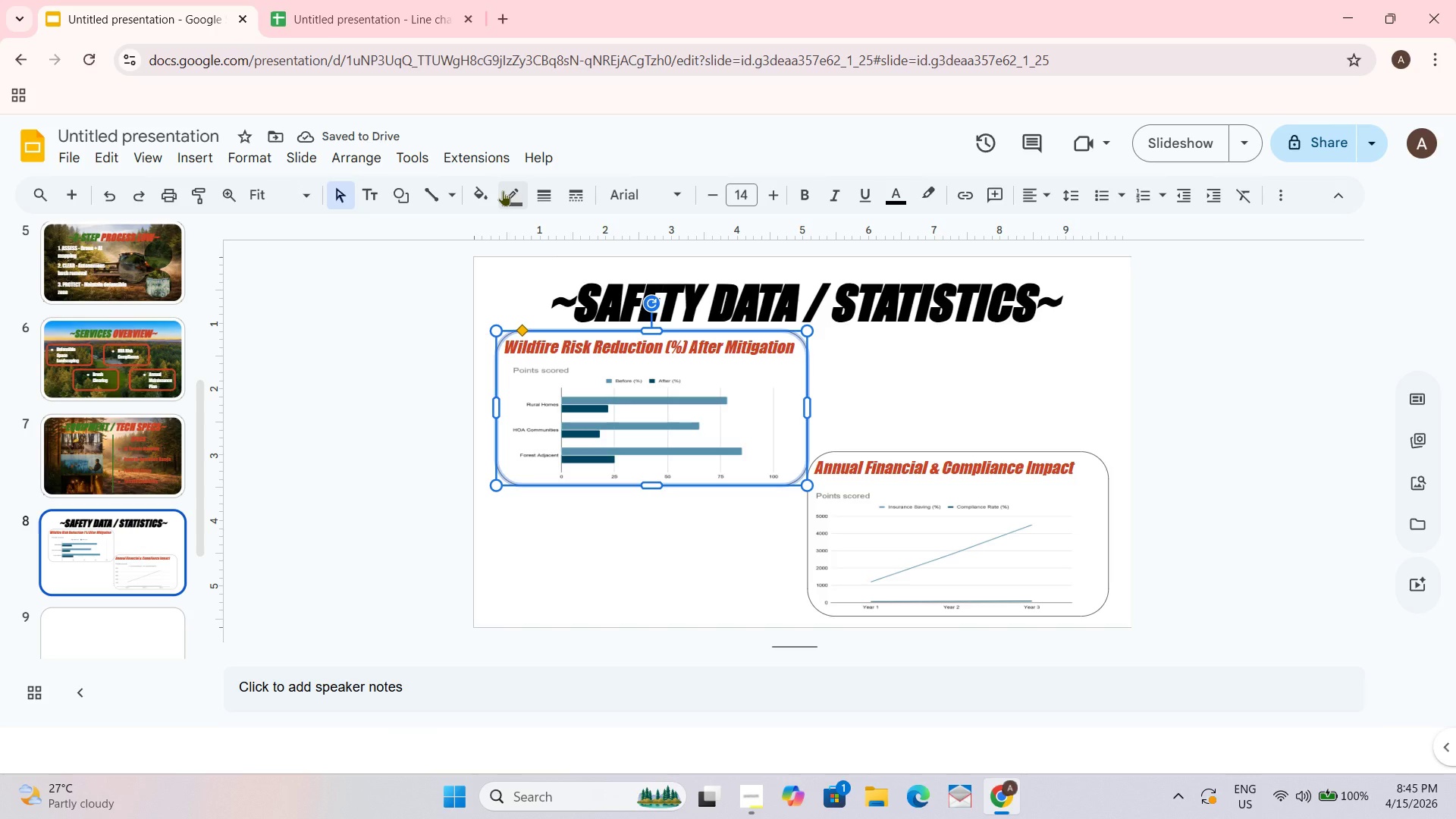 
left_click([503, 190])
 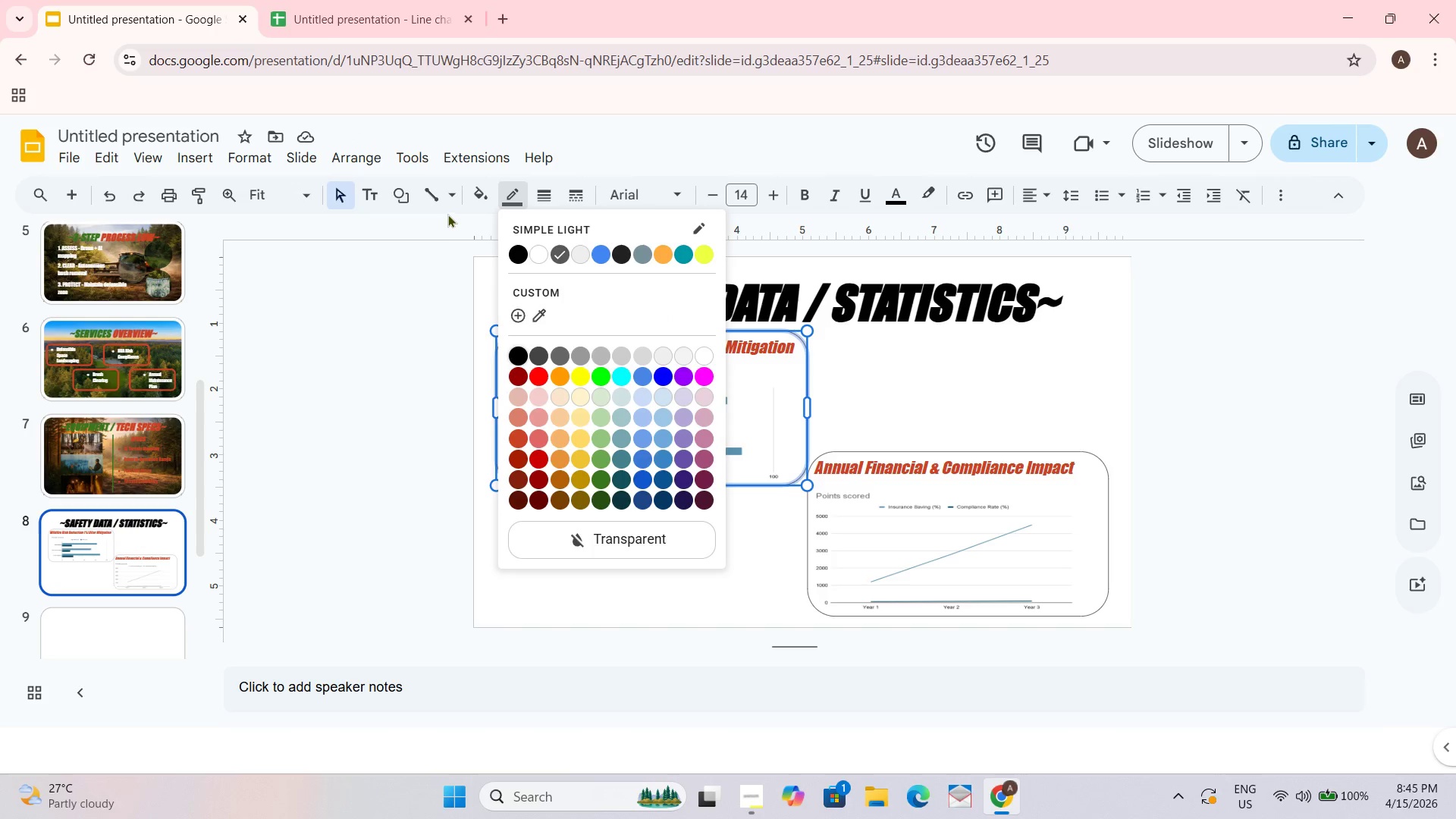 
mouse_move([487, 196])
 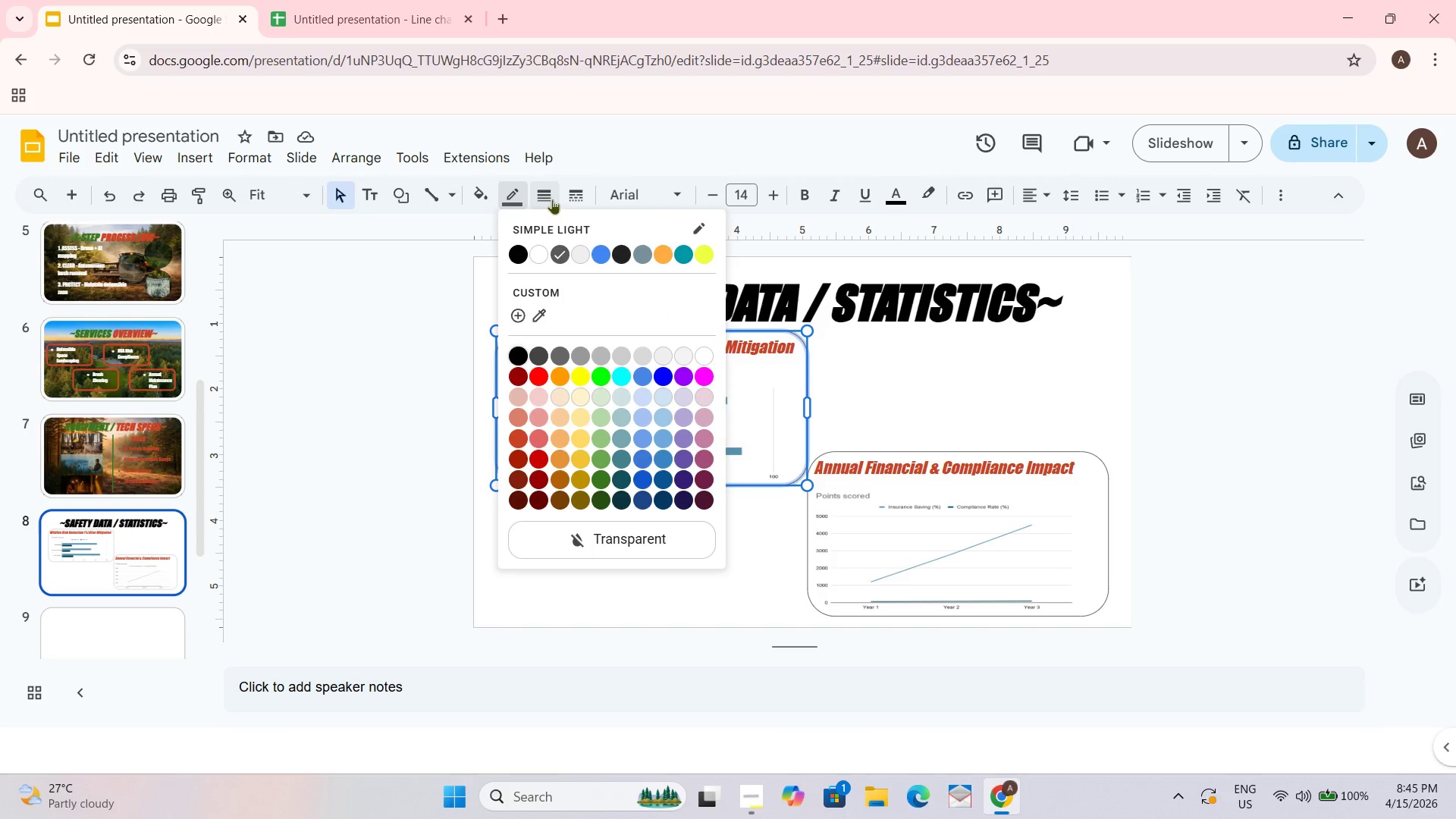 
left_click([552, 197])
 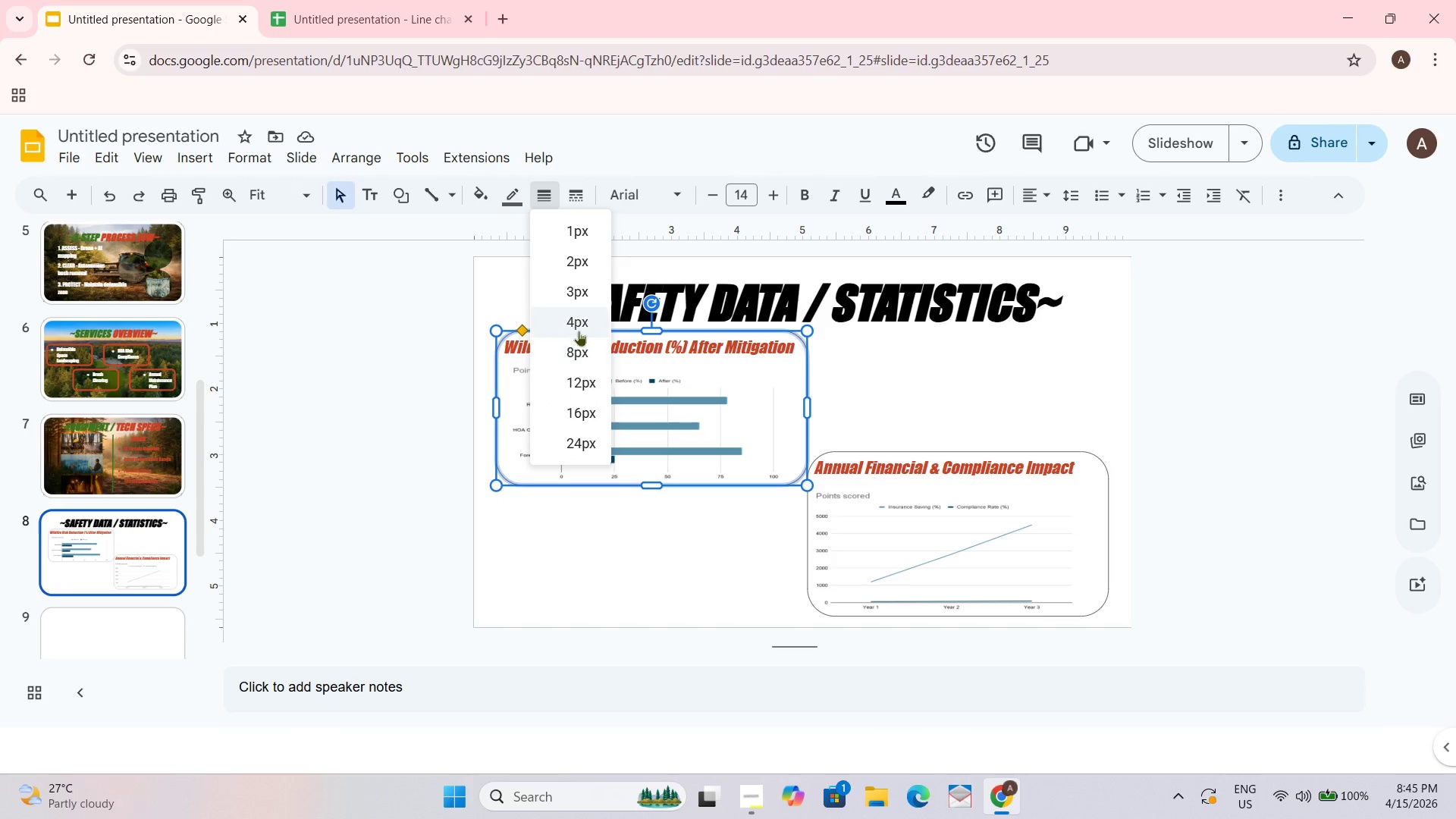 
left_click([575, 323])
 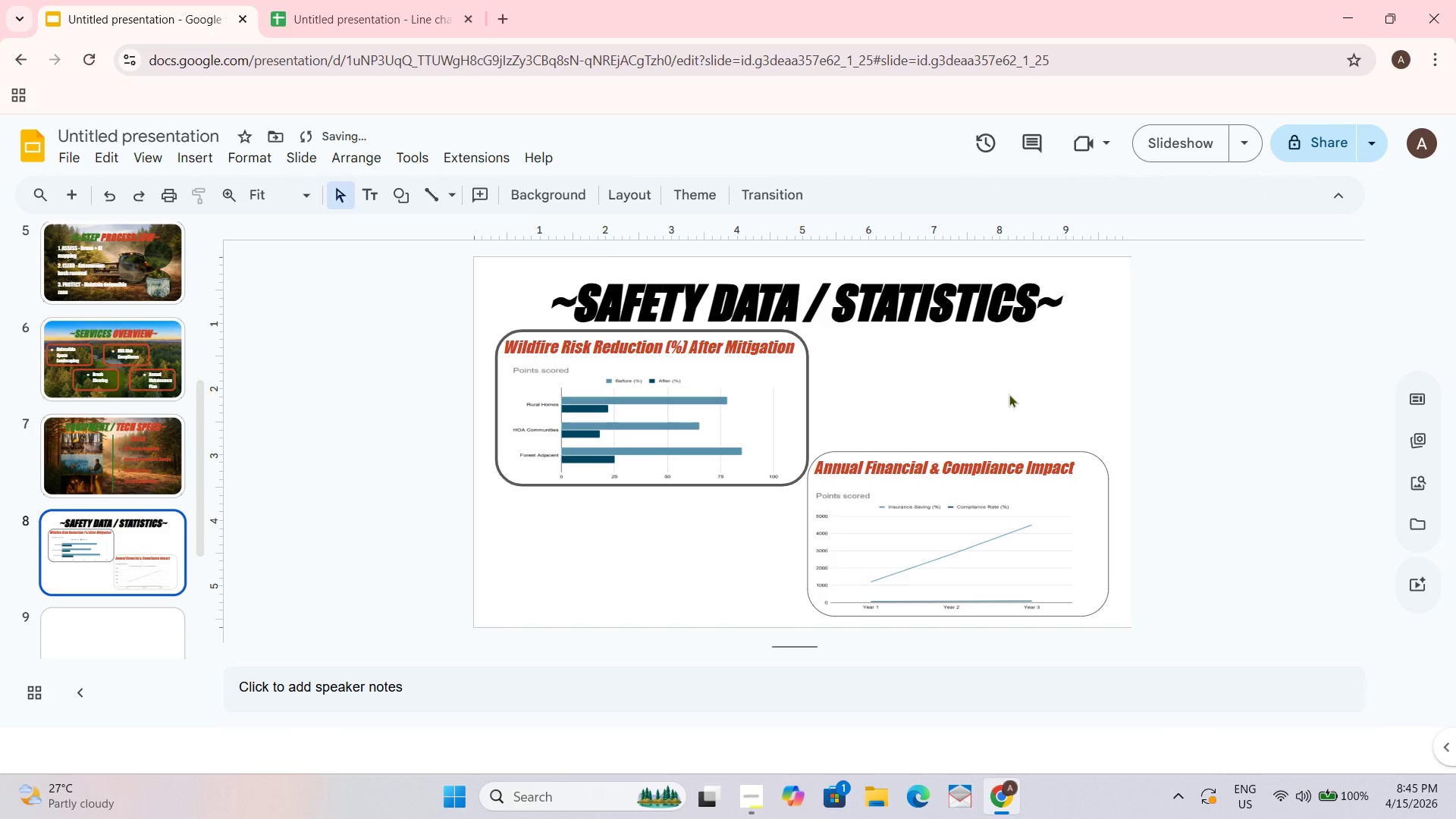 
left_click([1014, 447])
 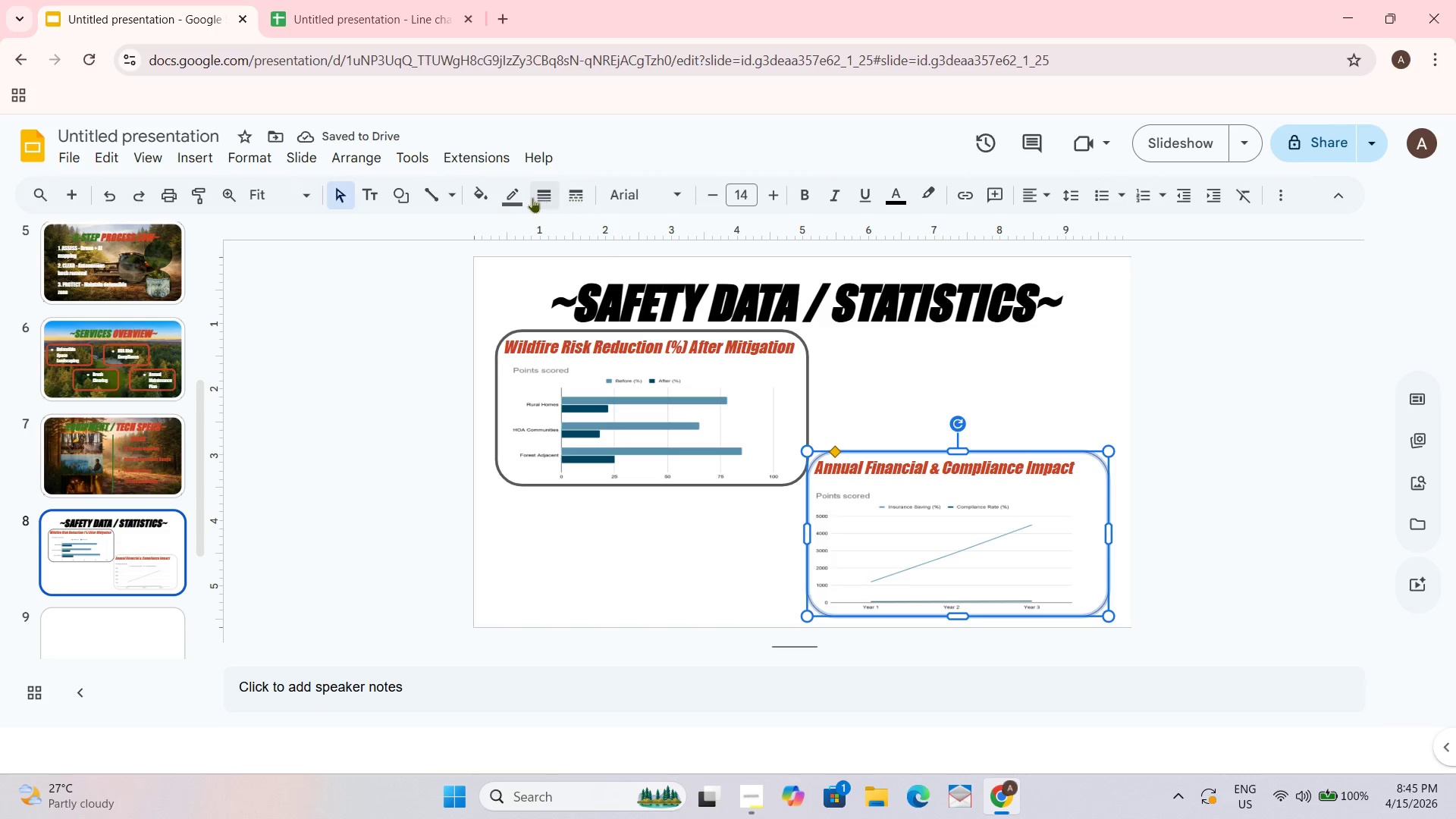 
left_click([536, 195])
 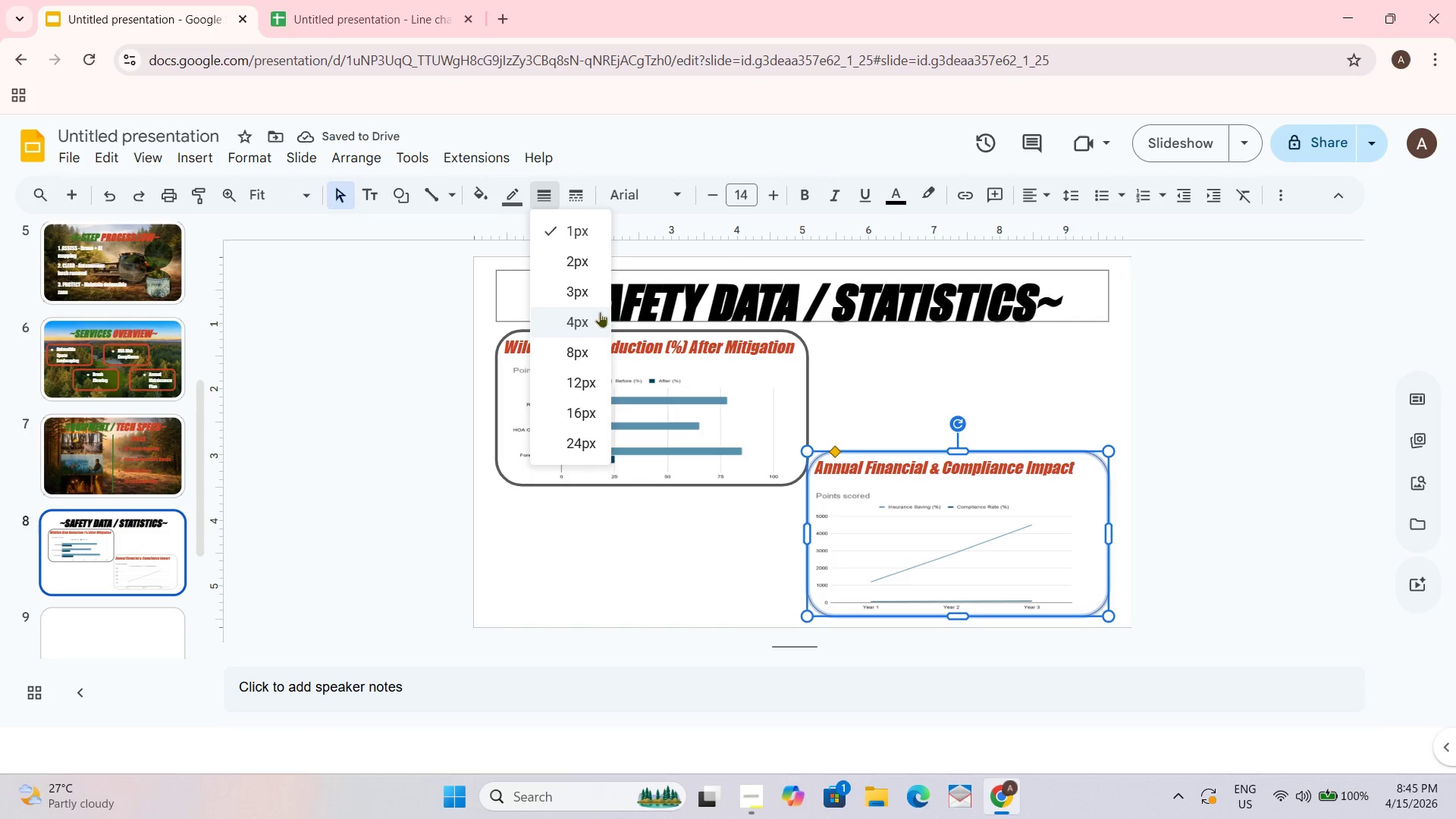 
left_click([588, 316])
 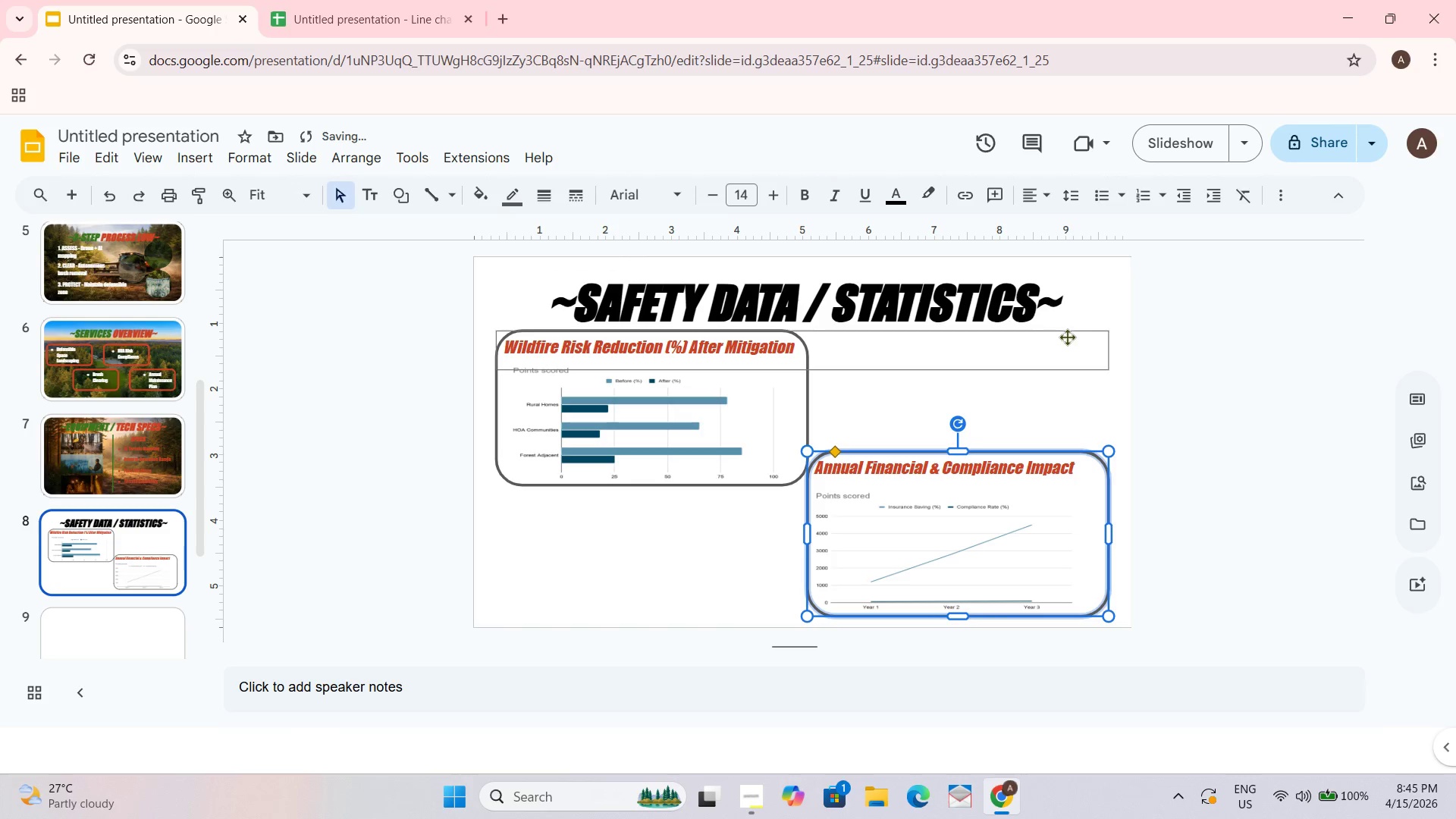 
left_click([1236, 357])
 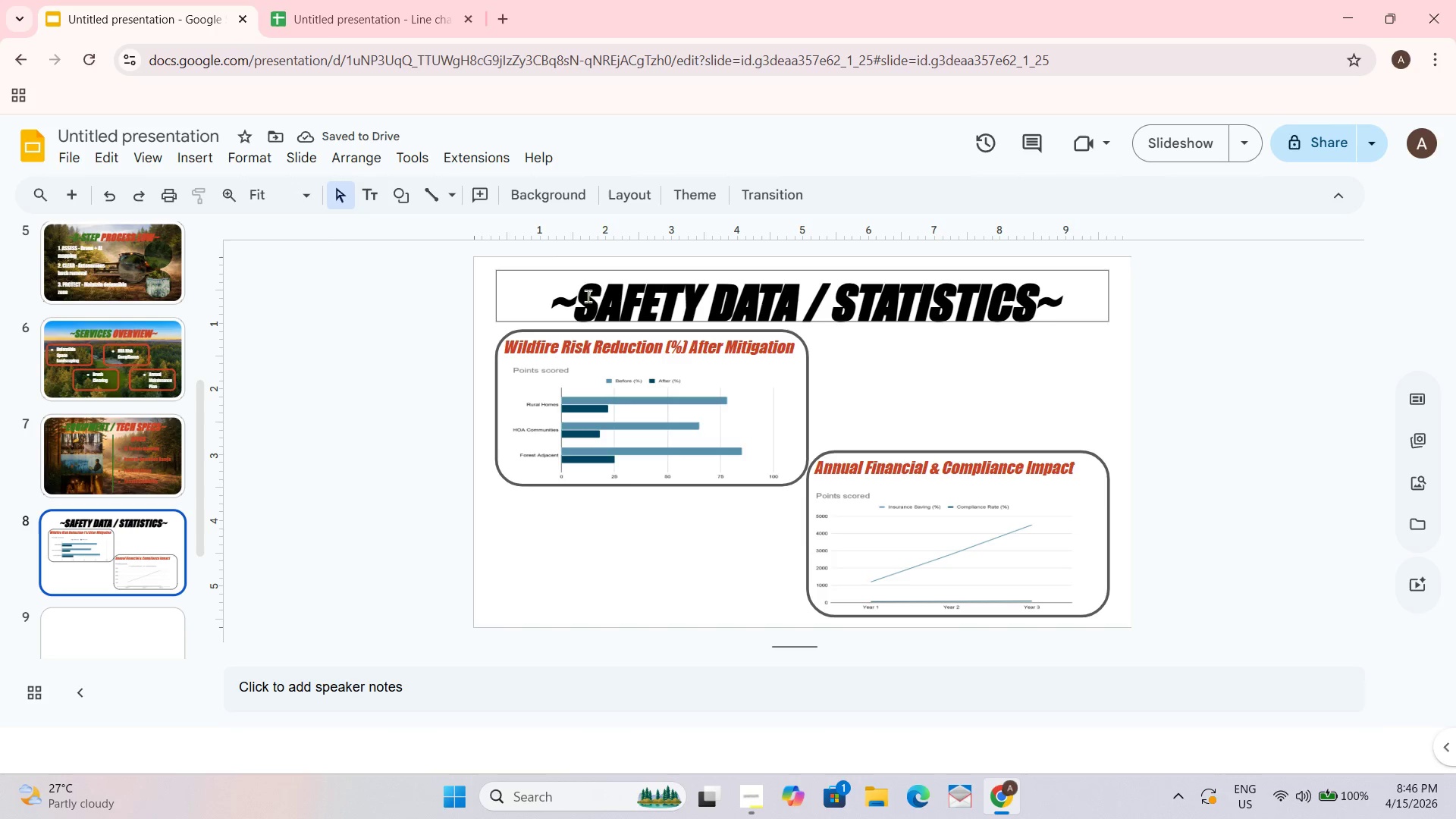 
left_click_drag(start_coordinate=[548, 301], to_coordinate=[828, 300])
 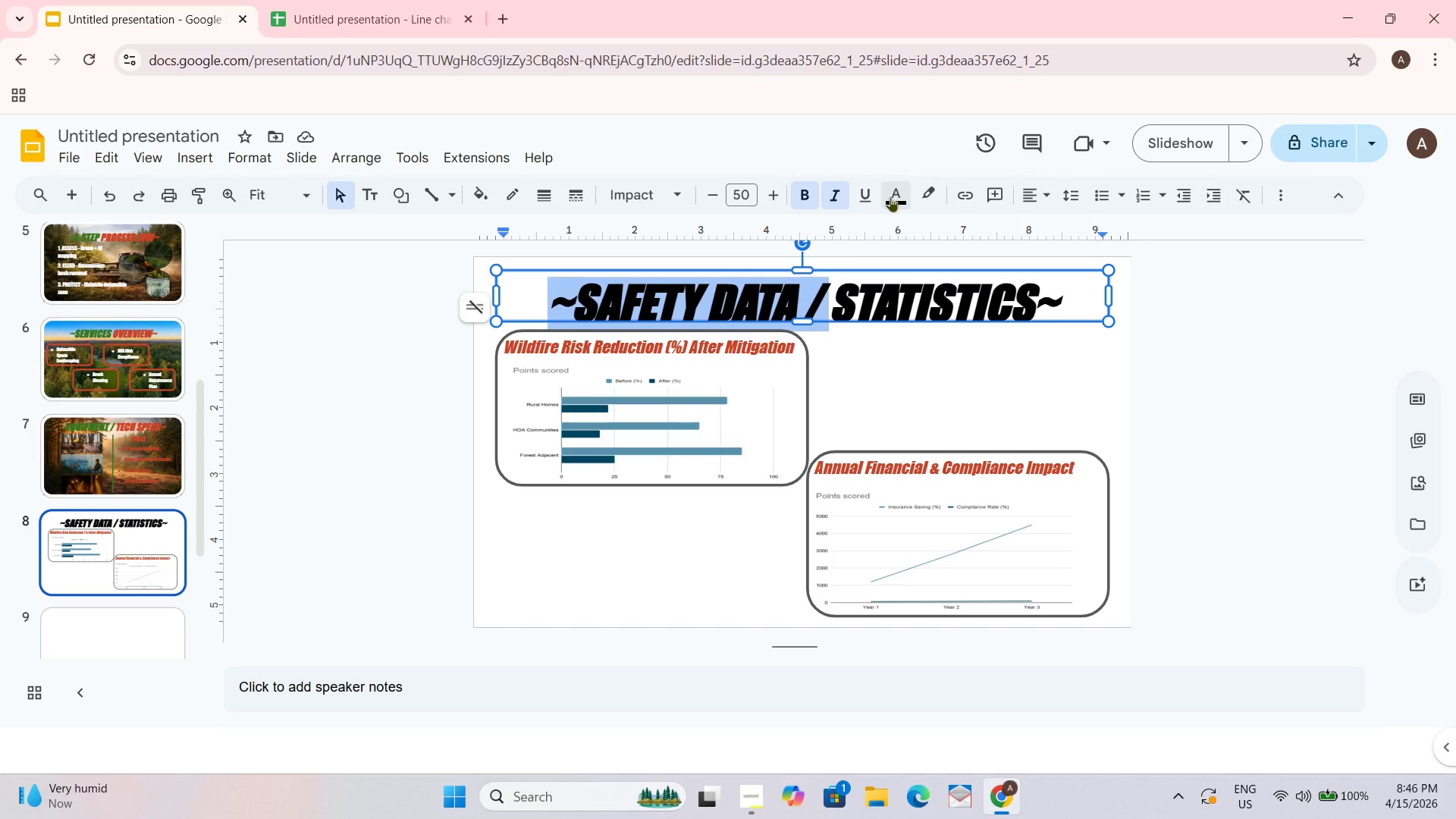 
left_click([890, 196])
 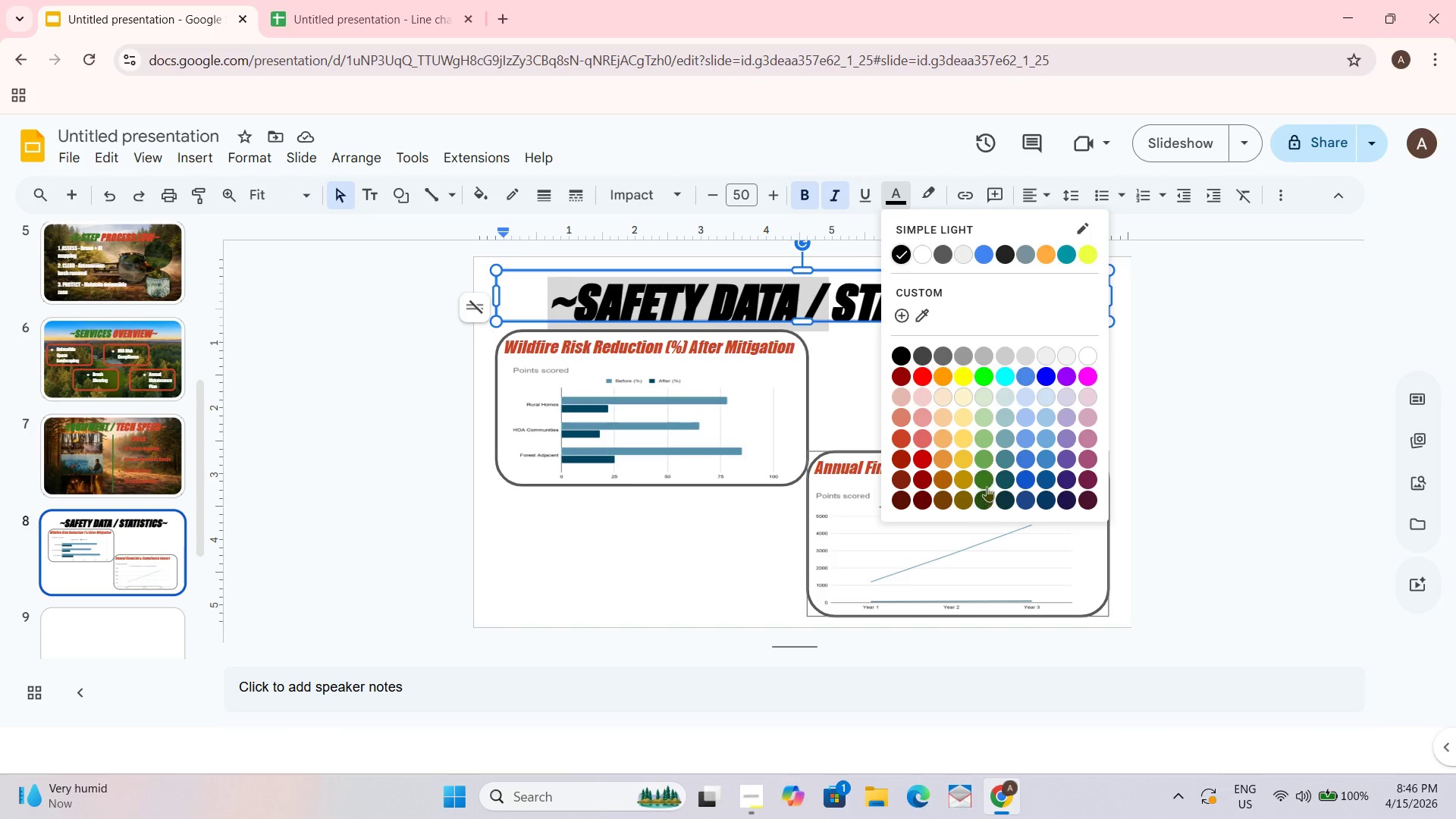 
left_click([981, 481])
 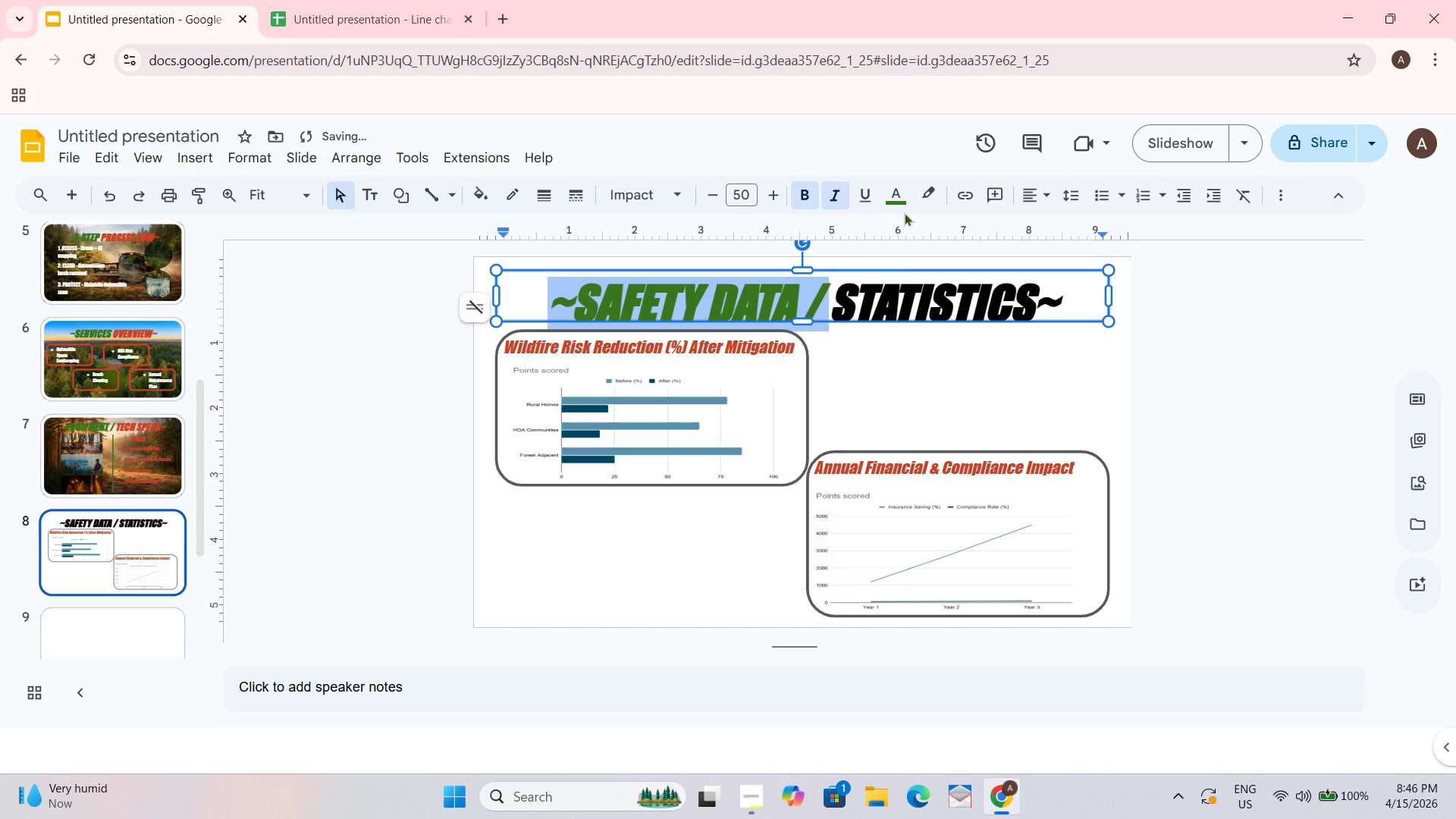 
left_click([862, 305])
 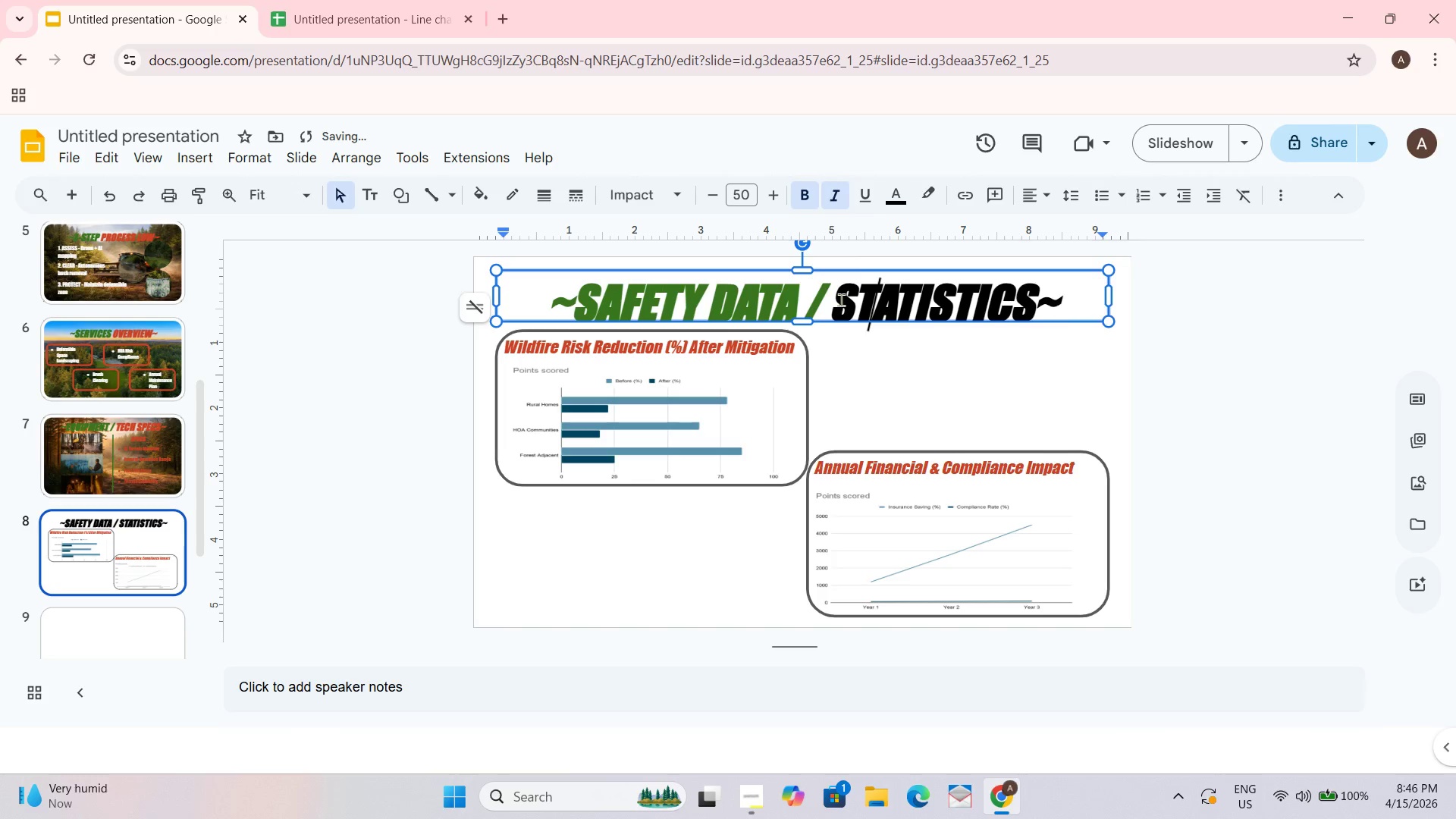 
left_click_drag(start_coordinate=[841, 300], to_coordinate=[893, 300])
 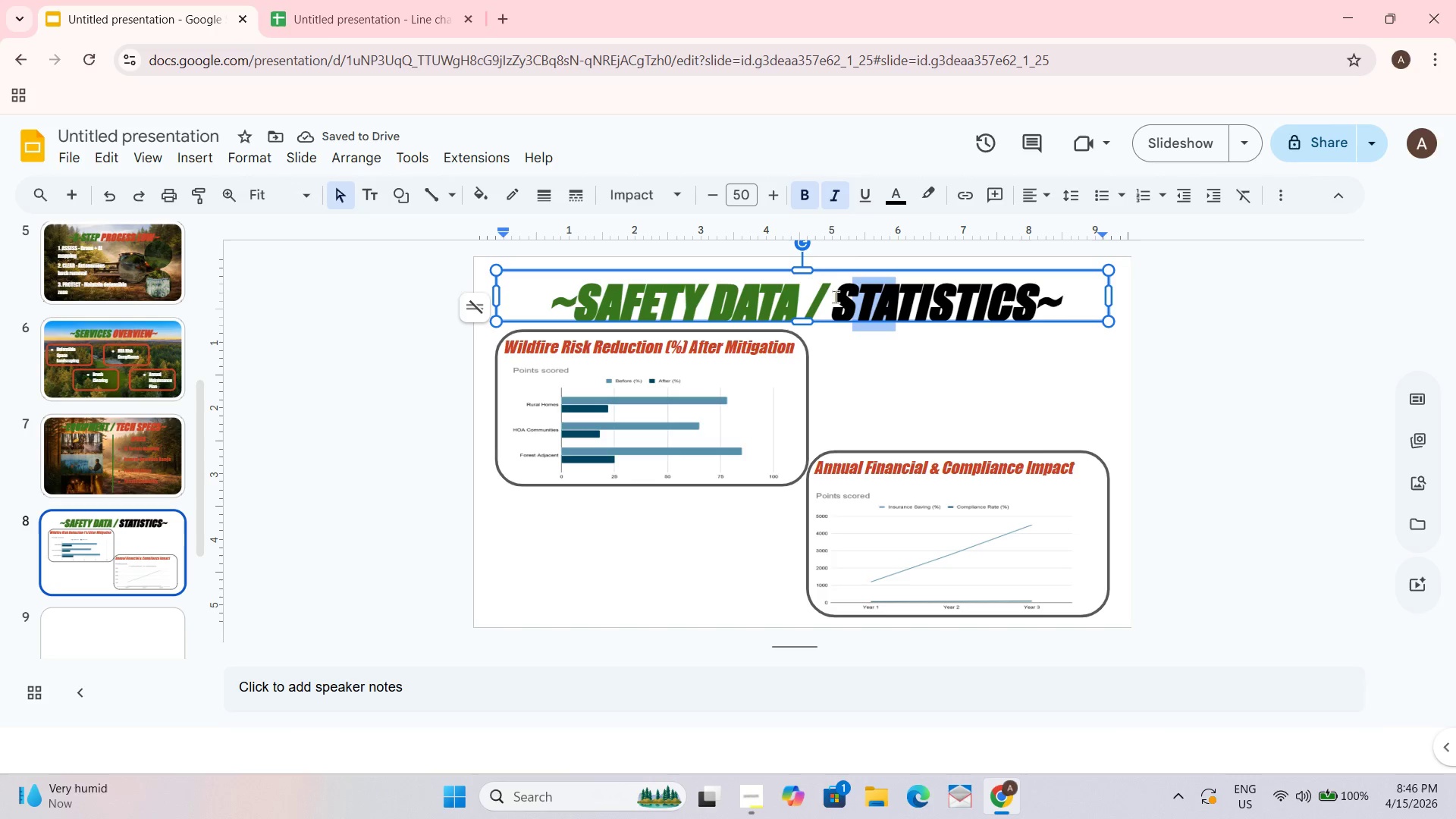 
left_click_drag(start_coordinate=[834, 297], to_coordinate=[1066, 309])
 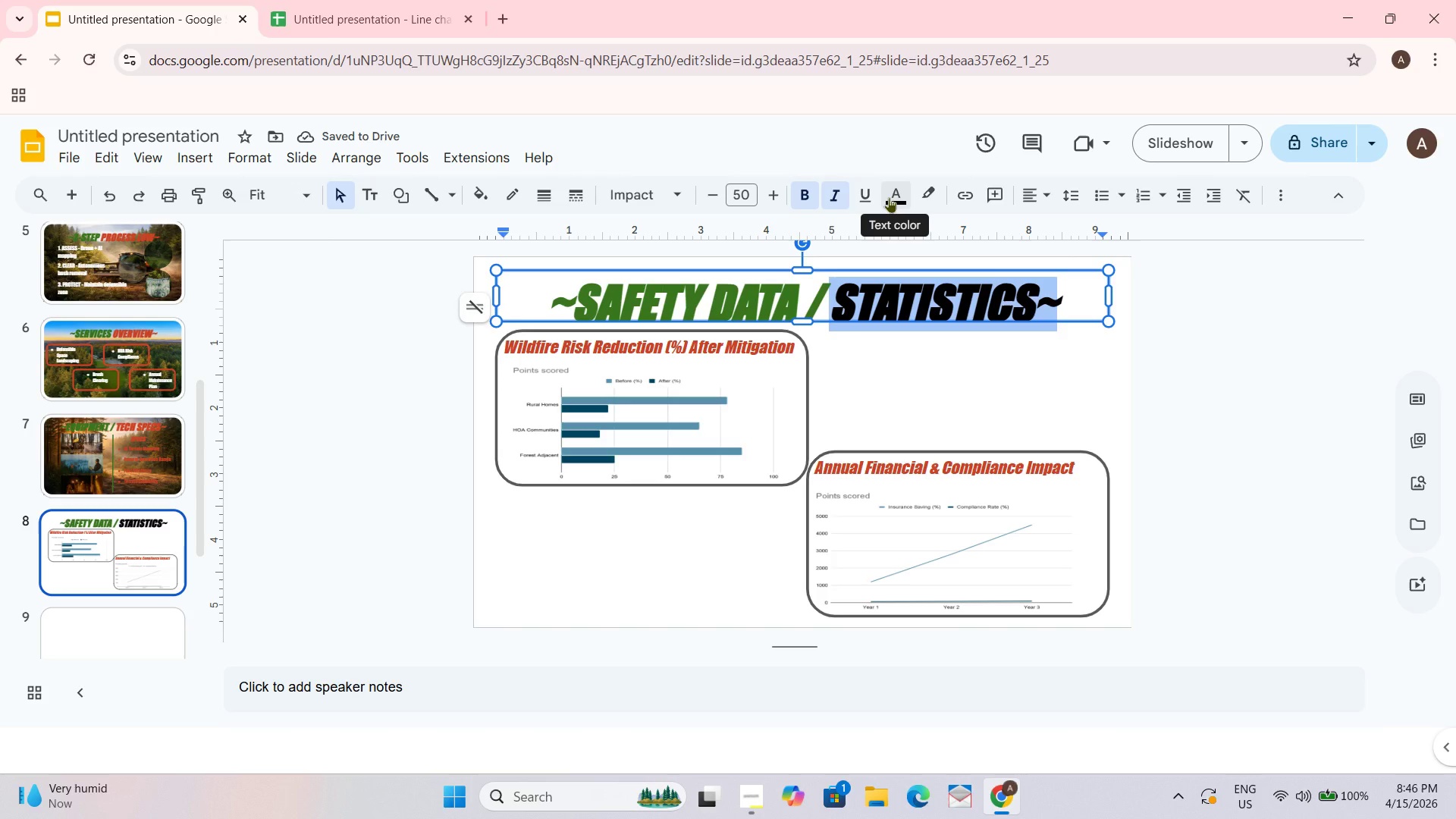 
left_click([889, 197])
 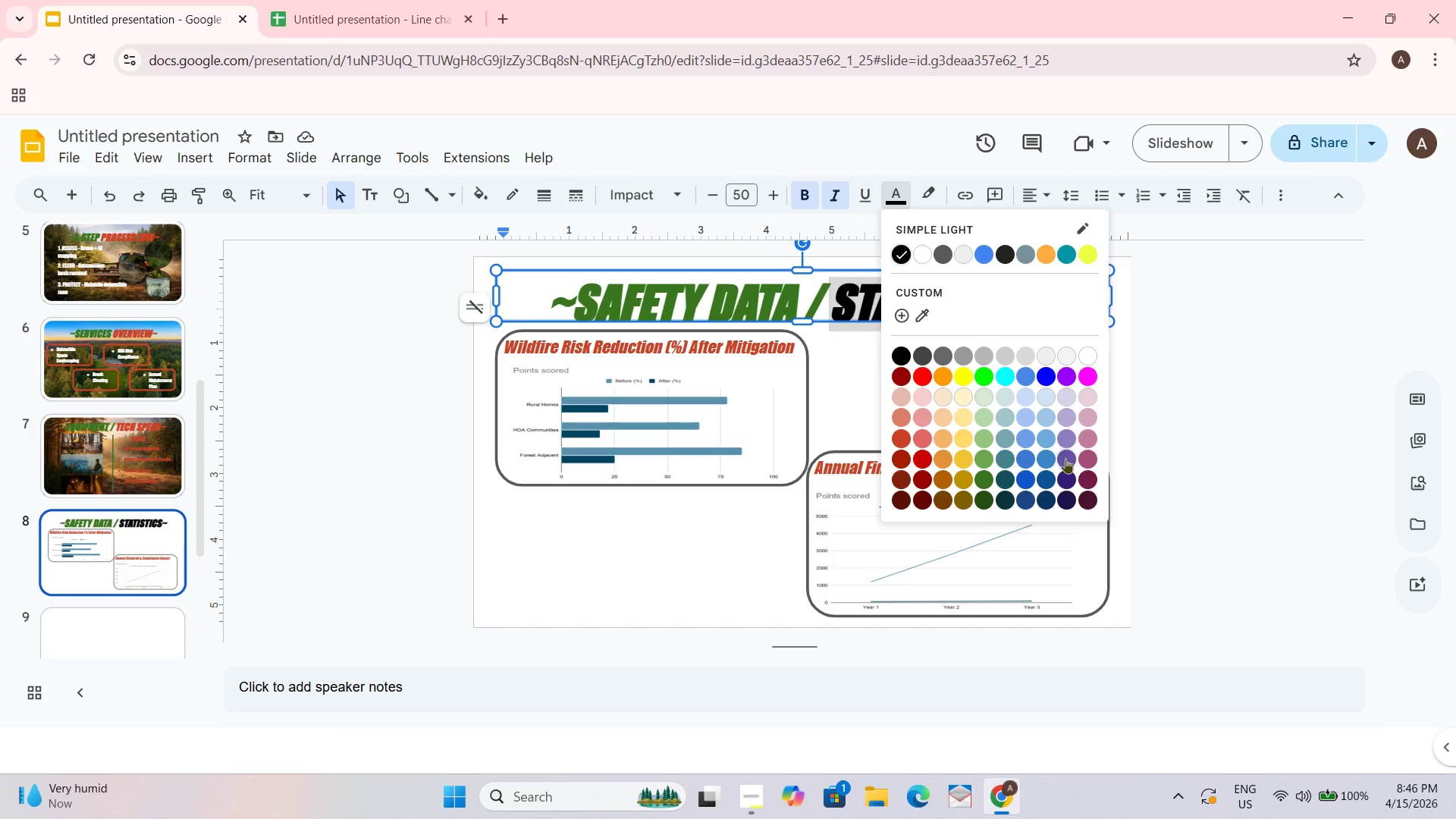 
mouse_move([944, 466])
 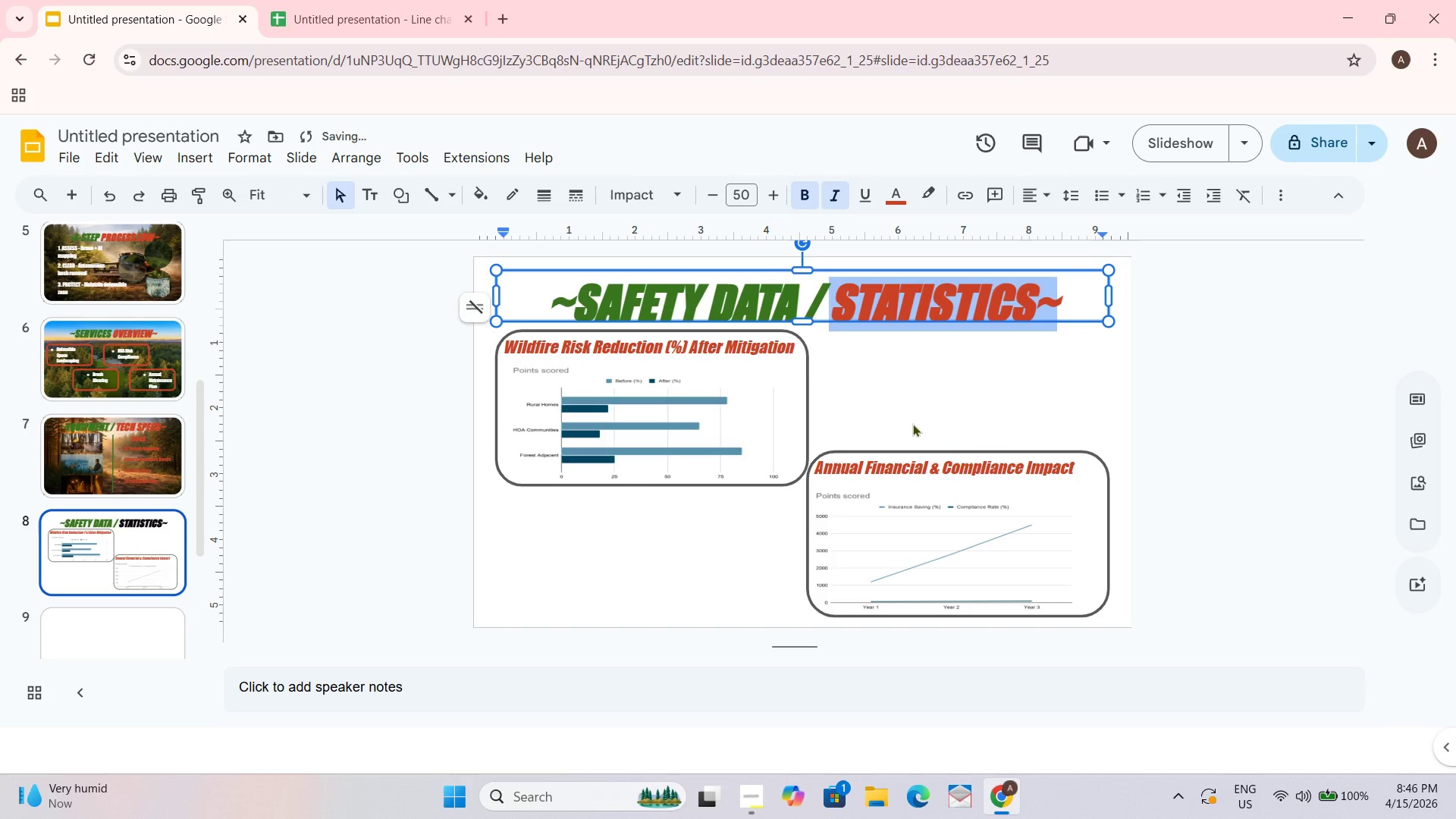 
left_click([1202, 341])
 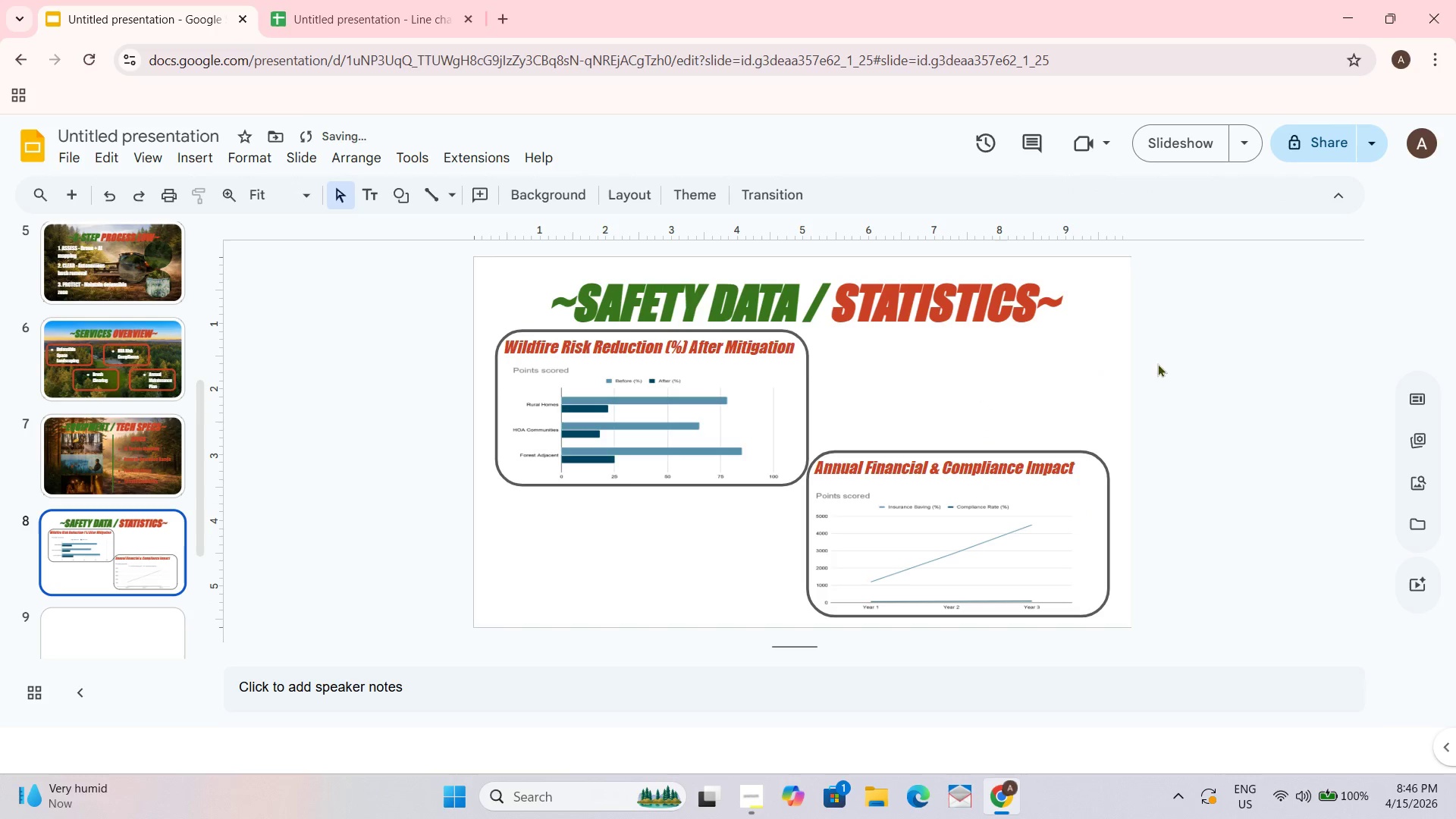 
mouse_move([484, 274])
 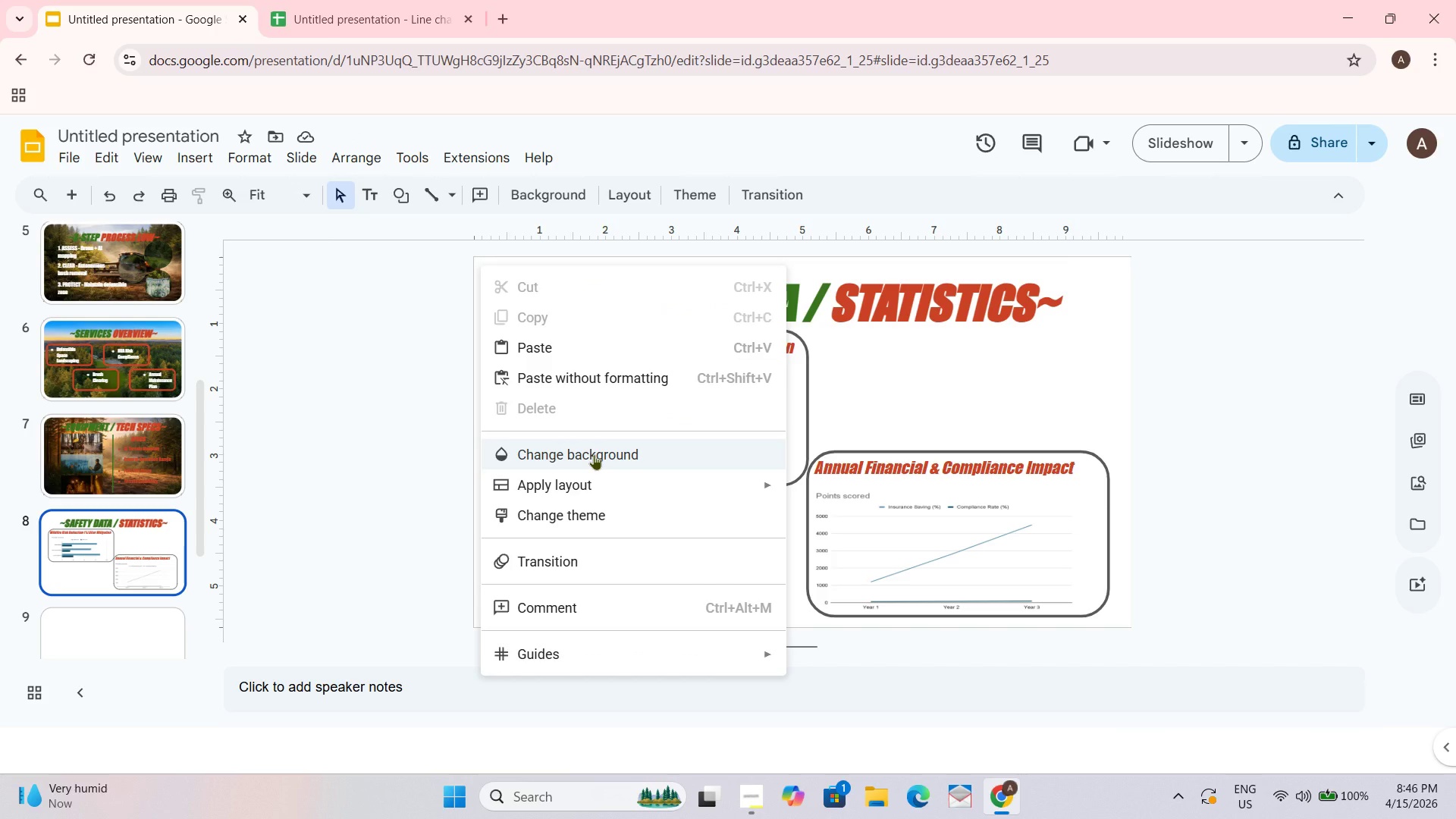 
wait(6.7)
 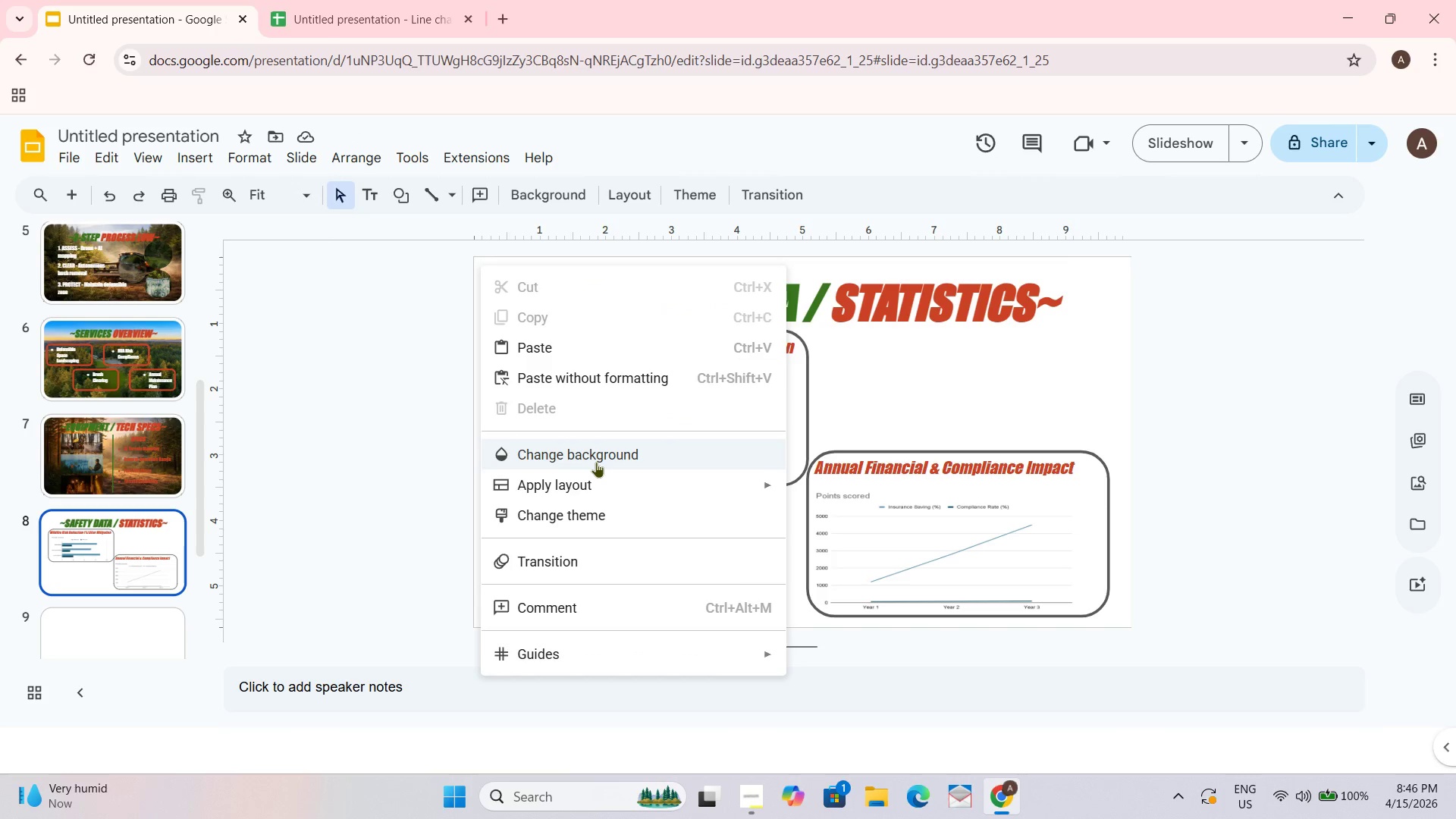 
left_click([594, 454])
 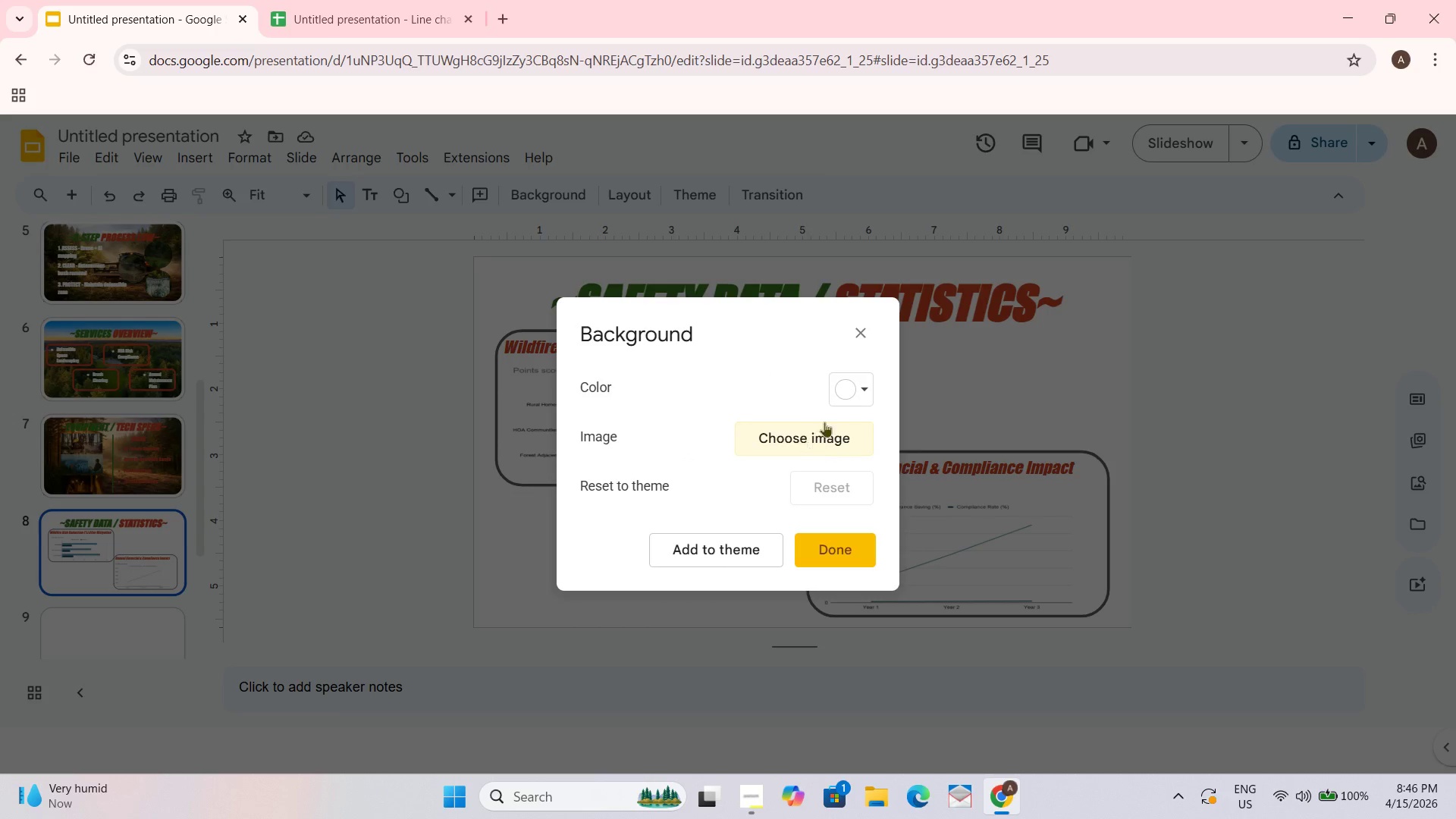 
left_click([823, 427])
 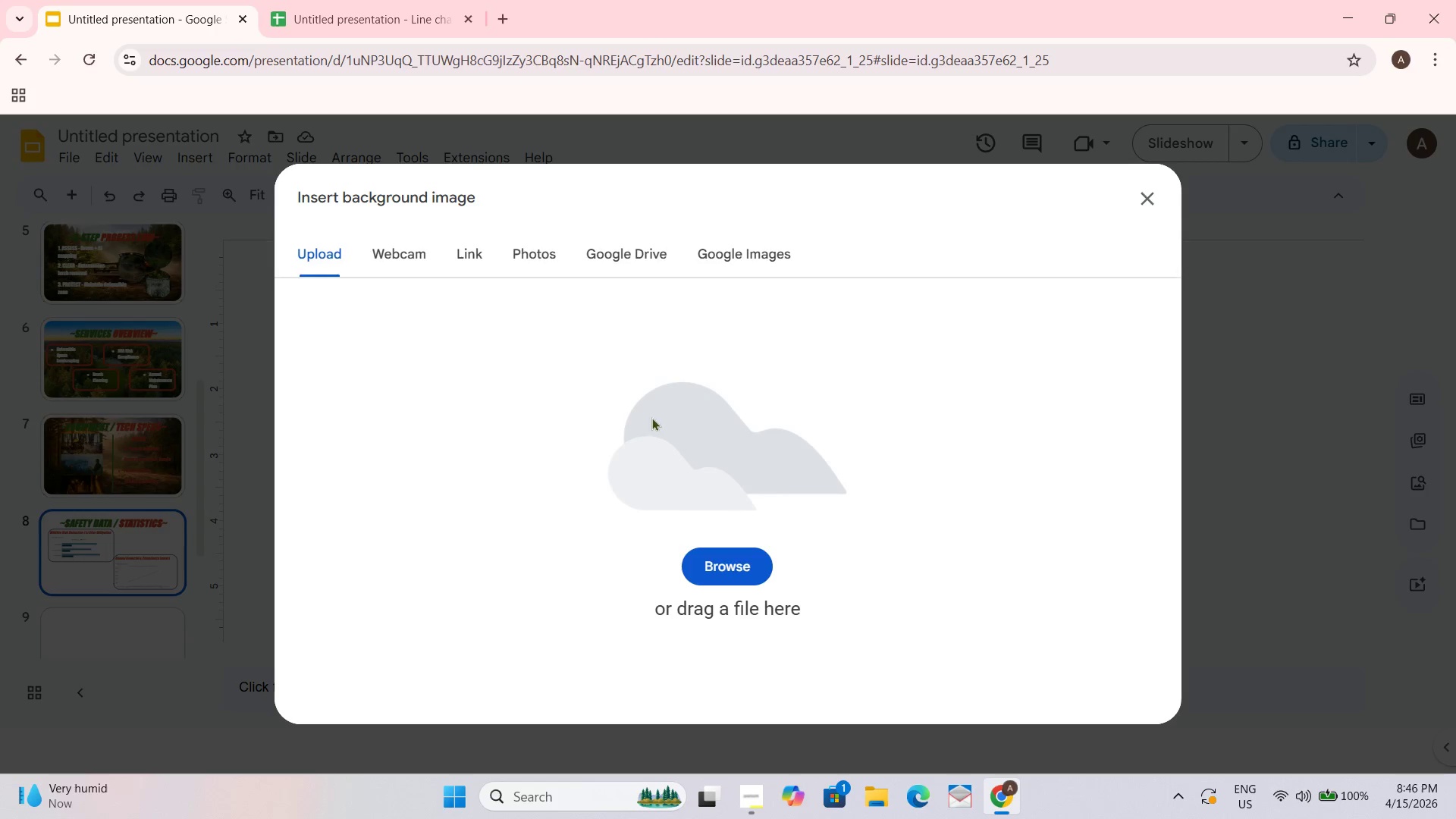 
left_click([736, 573])
 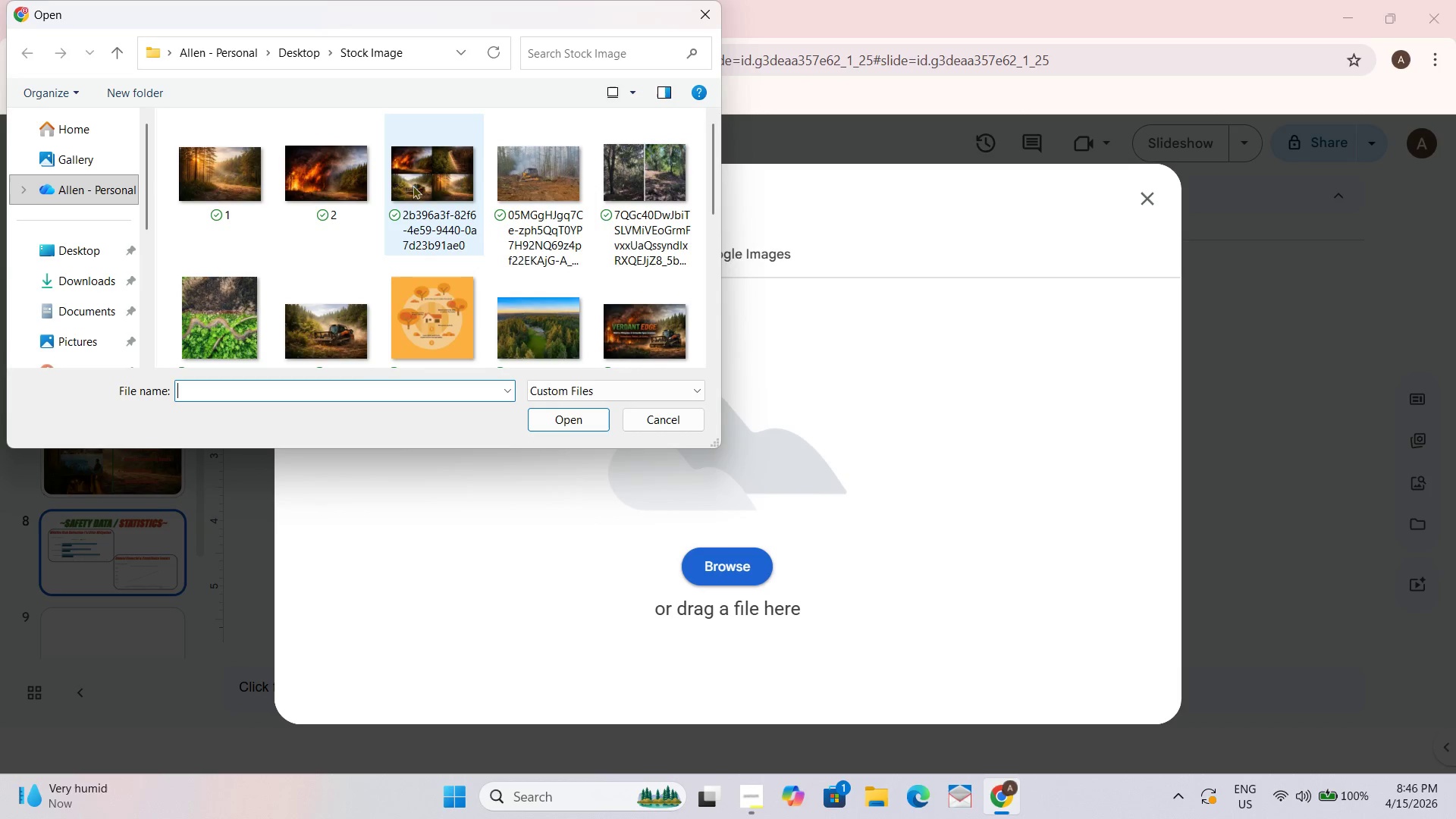 
wait(6.2)
 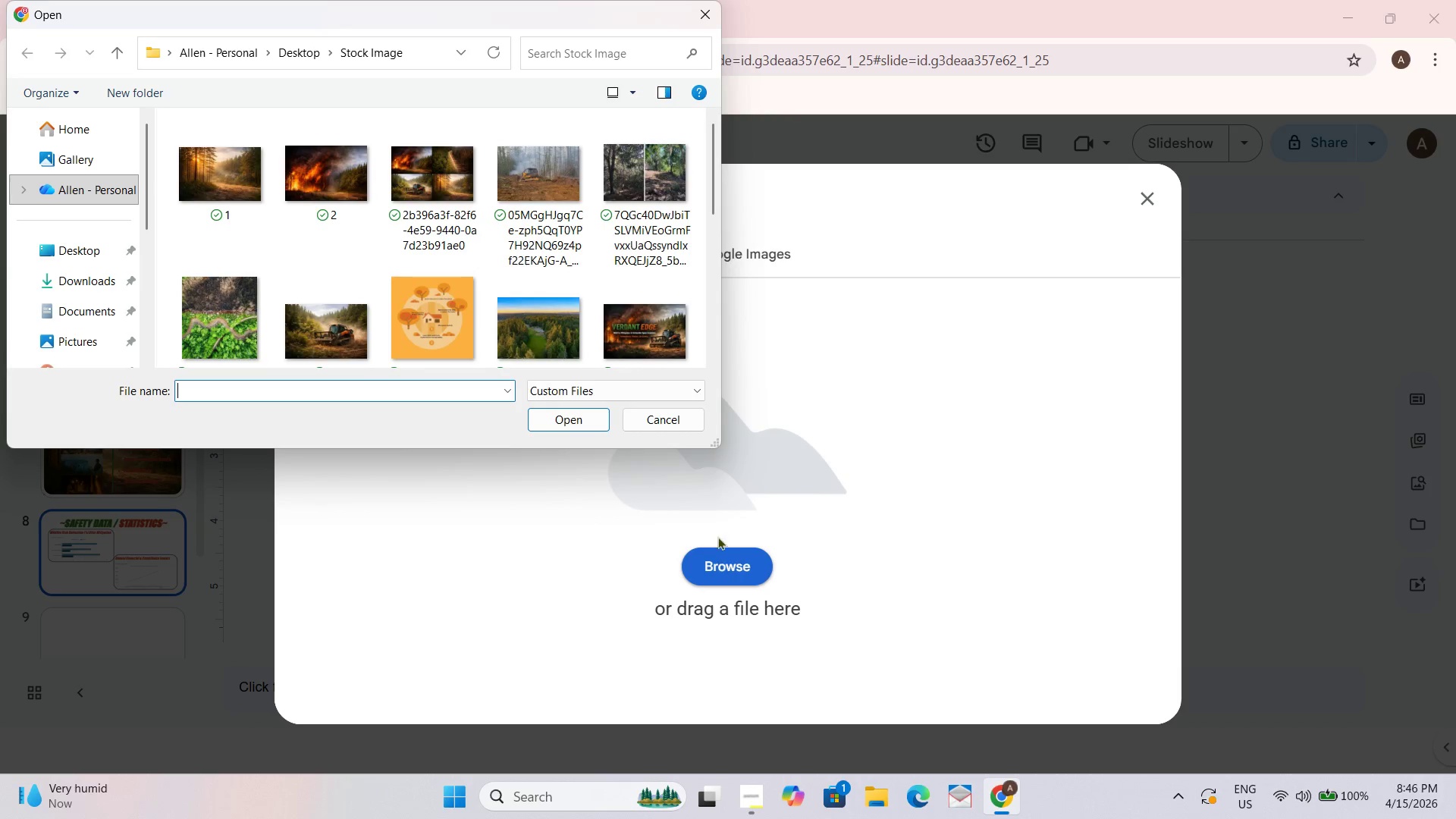 
left_click([532, 337])
 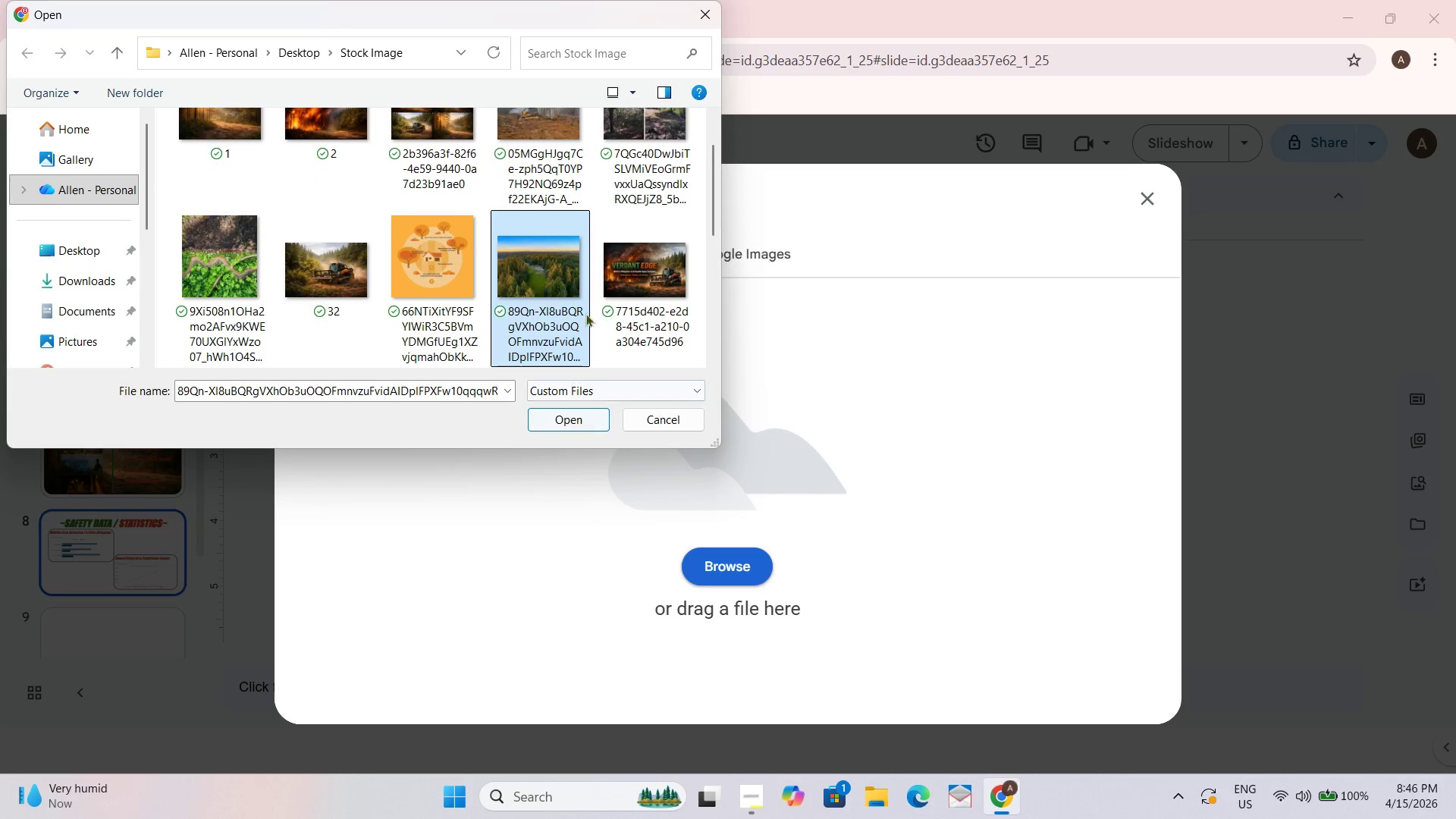 
scroll: coordinate [585, 253], scroll_direction: down, amount: 2.0
 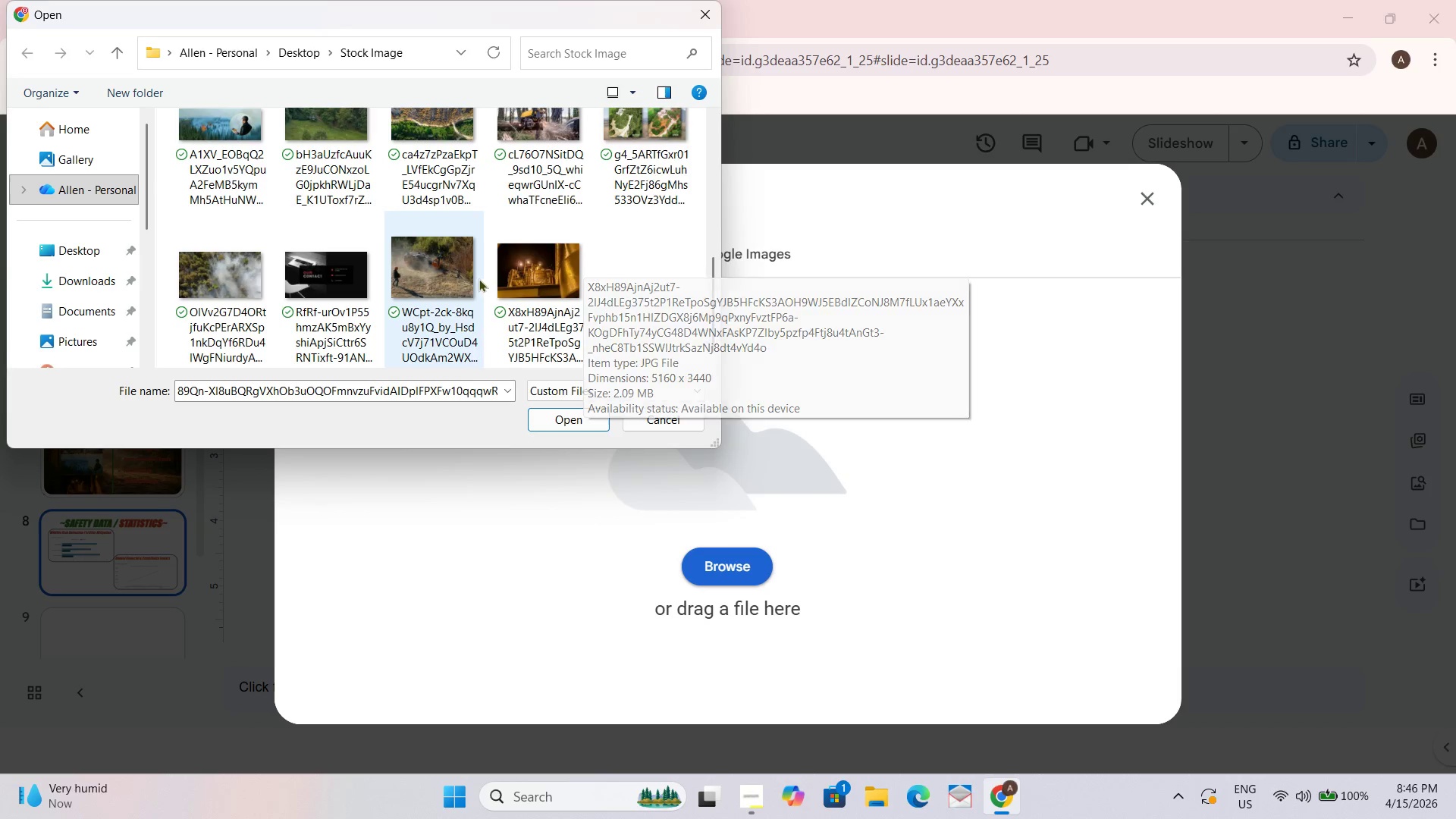 
scroll: coordinate [499, 290], scroll_direction: up, amount: 1.0
 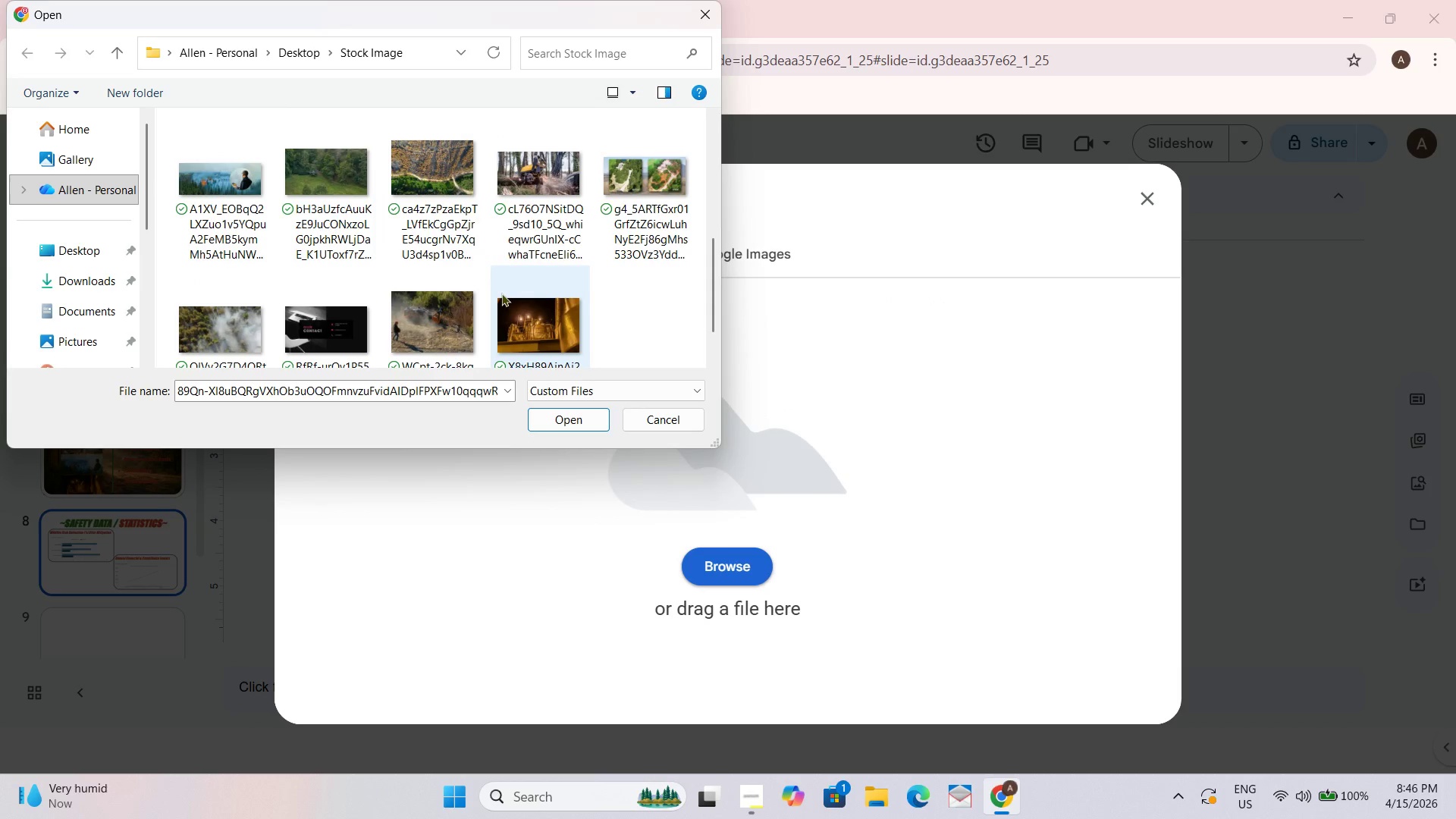 
scroll: coordinate [503, 292], scroll_direction: down, amount: 1.0
 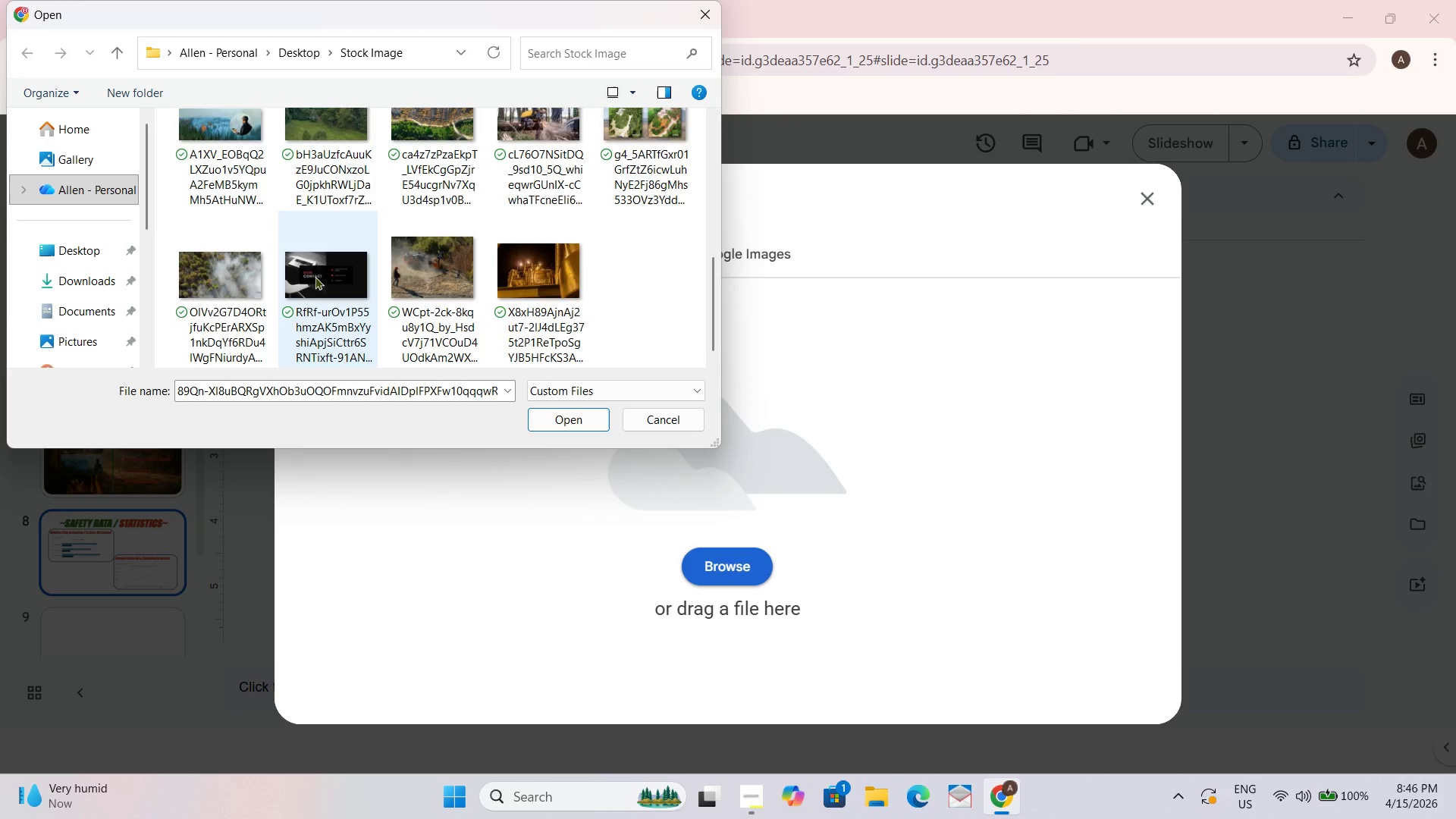 
left_click([243, 278])
 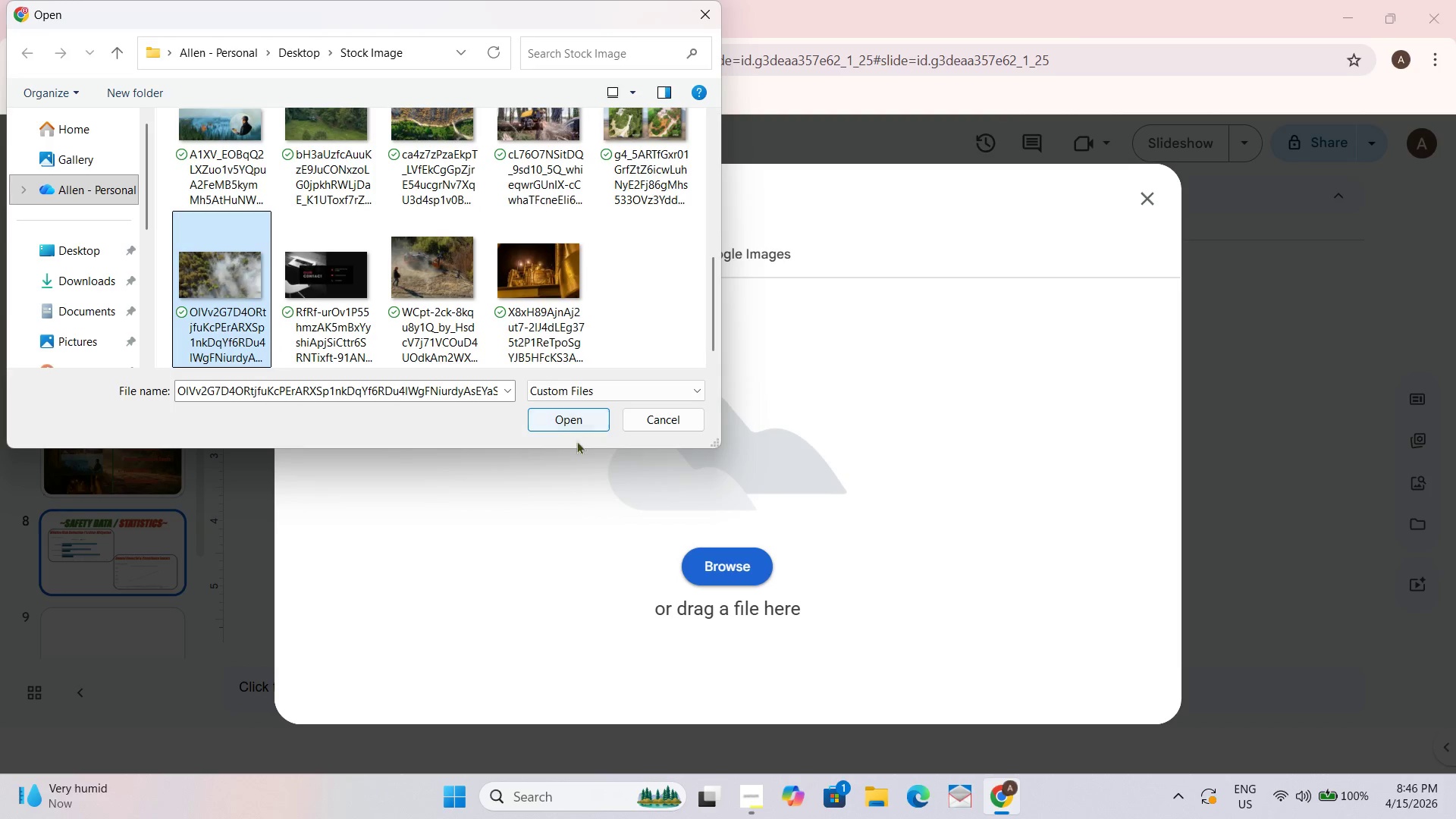 
left_click([557, 419])
 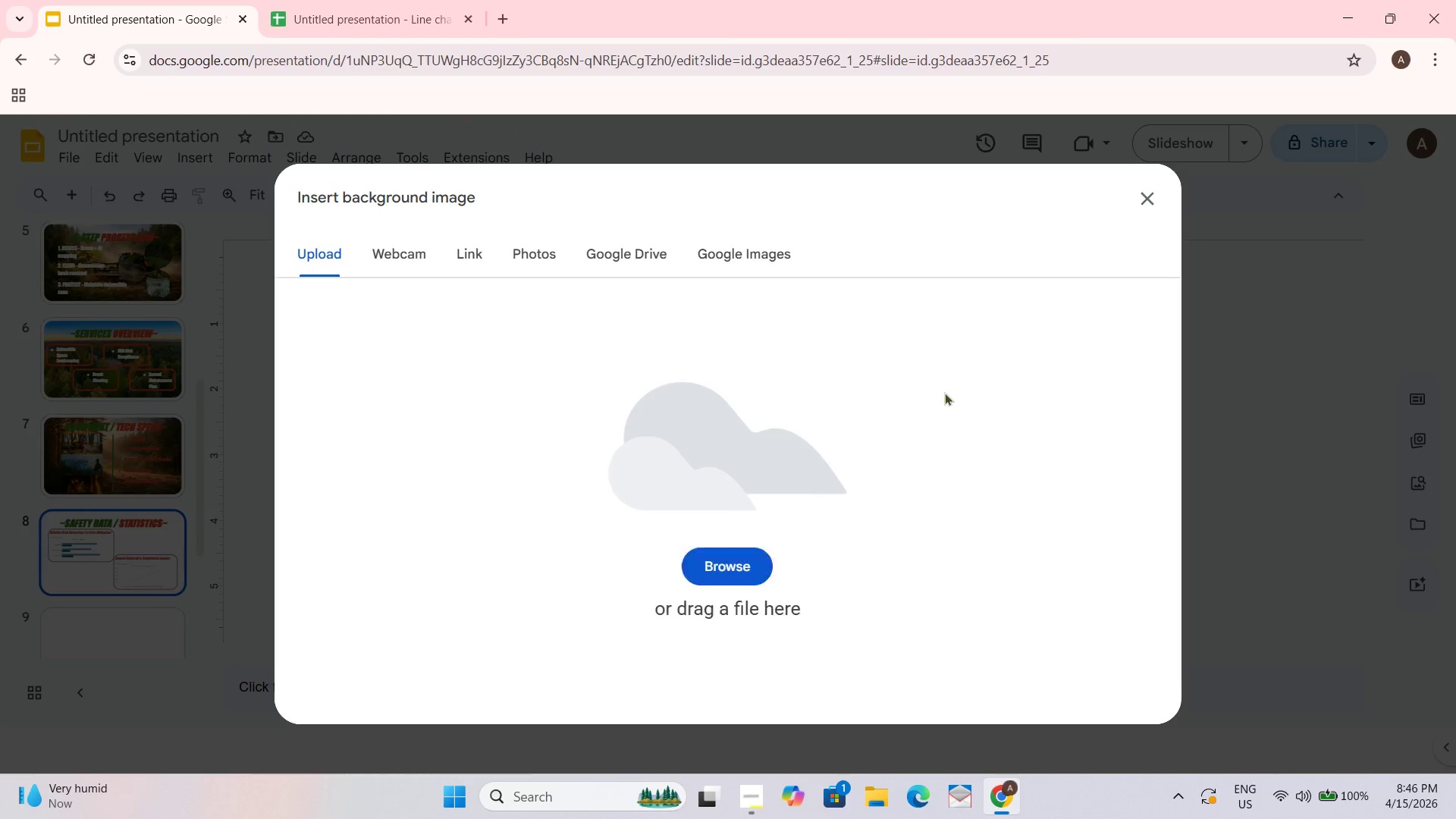 
left_click([852, 544])
 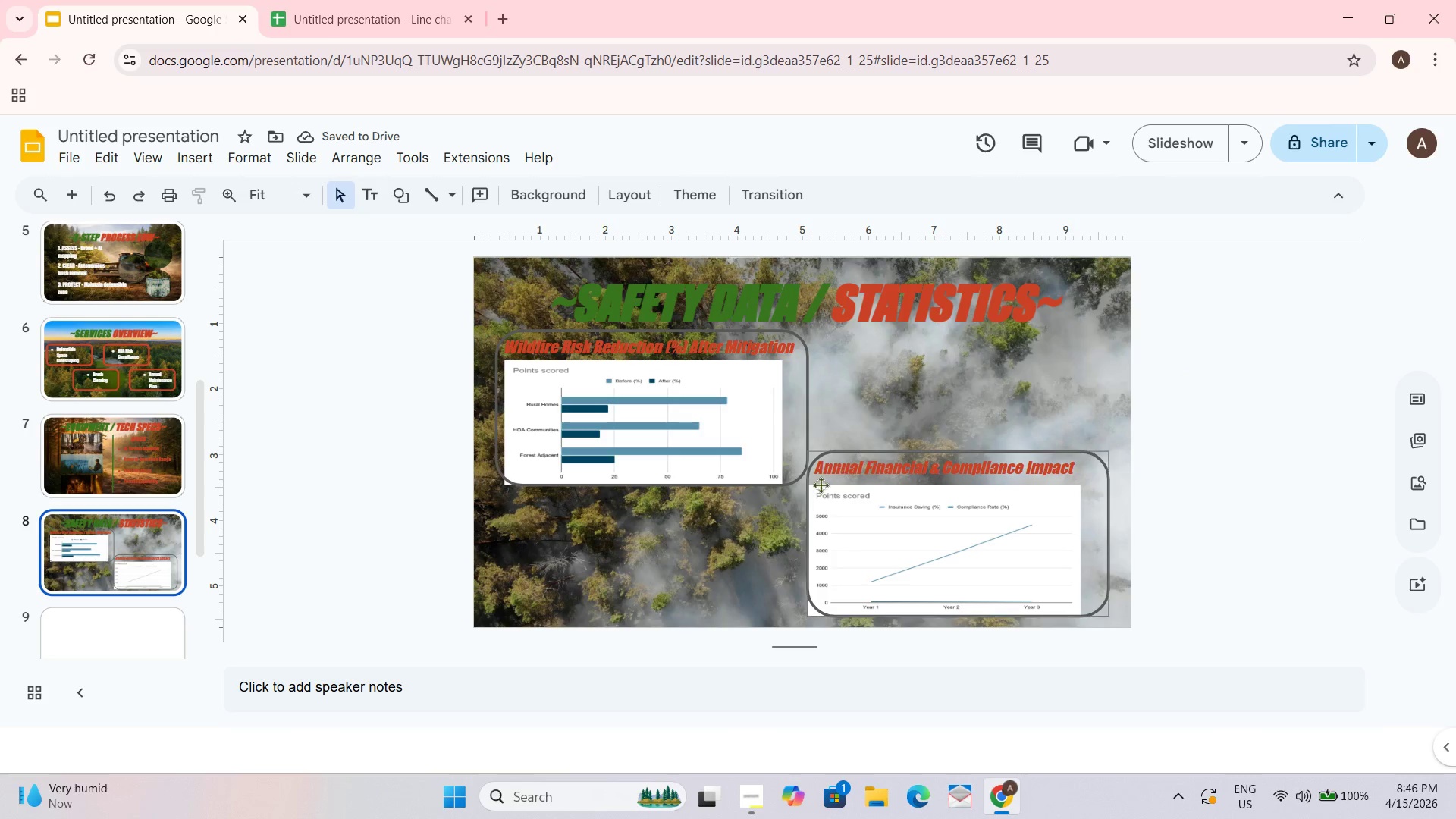 
left_click([807, 397])
 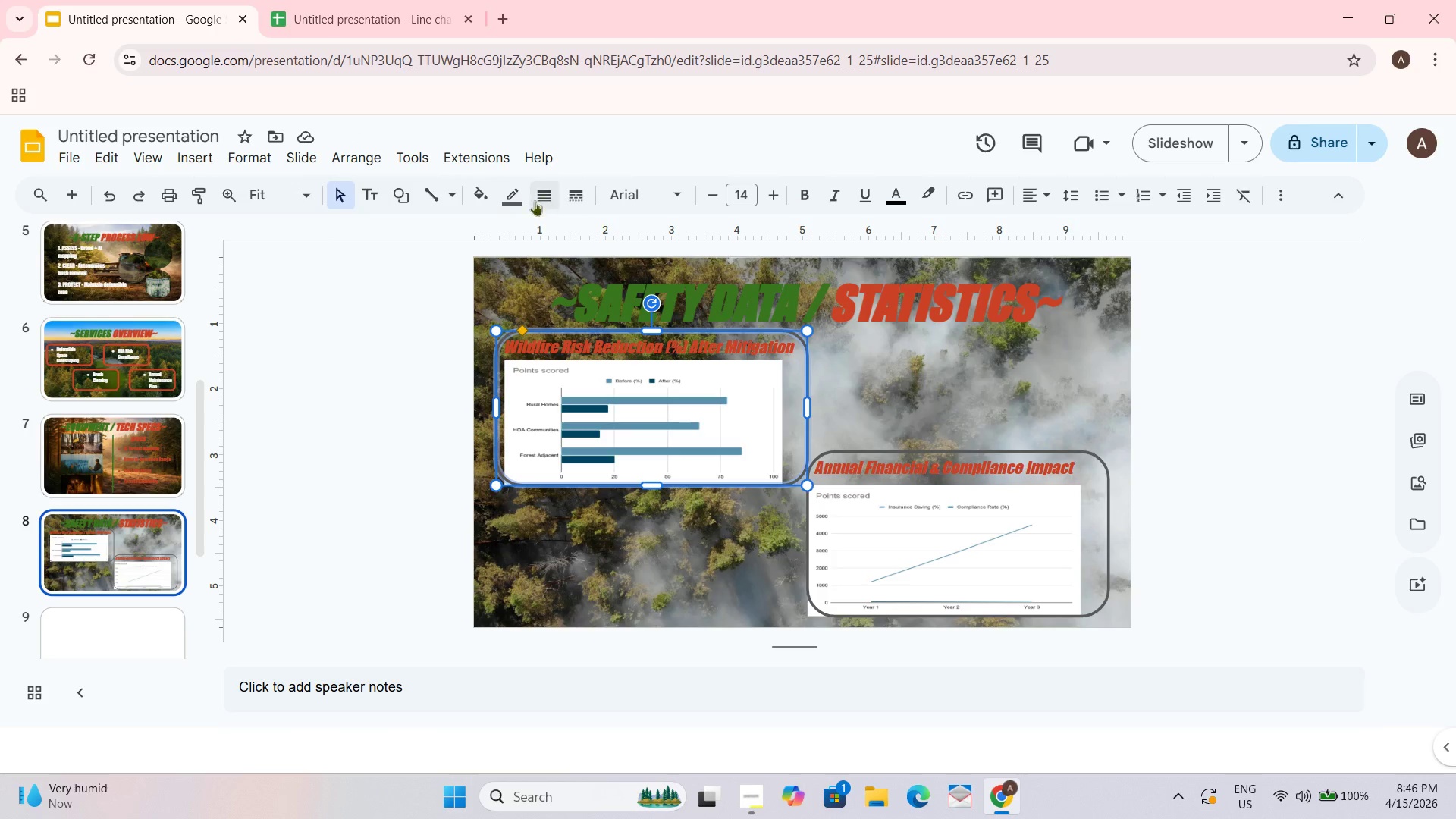 
left_click([504, 196])
 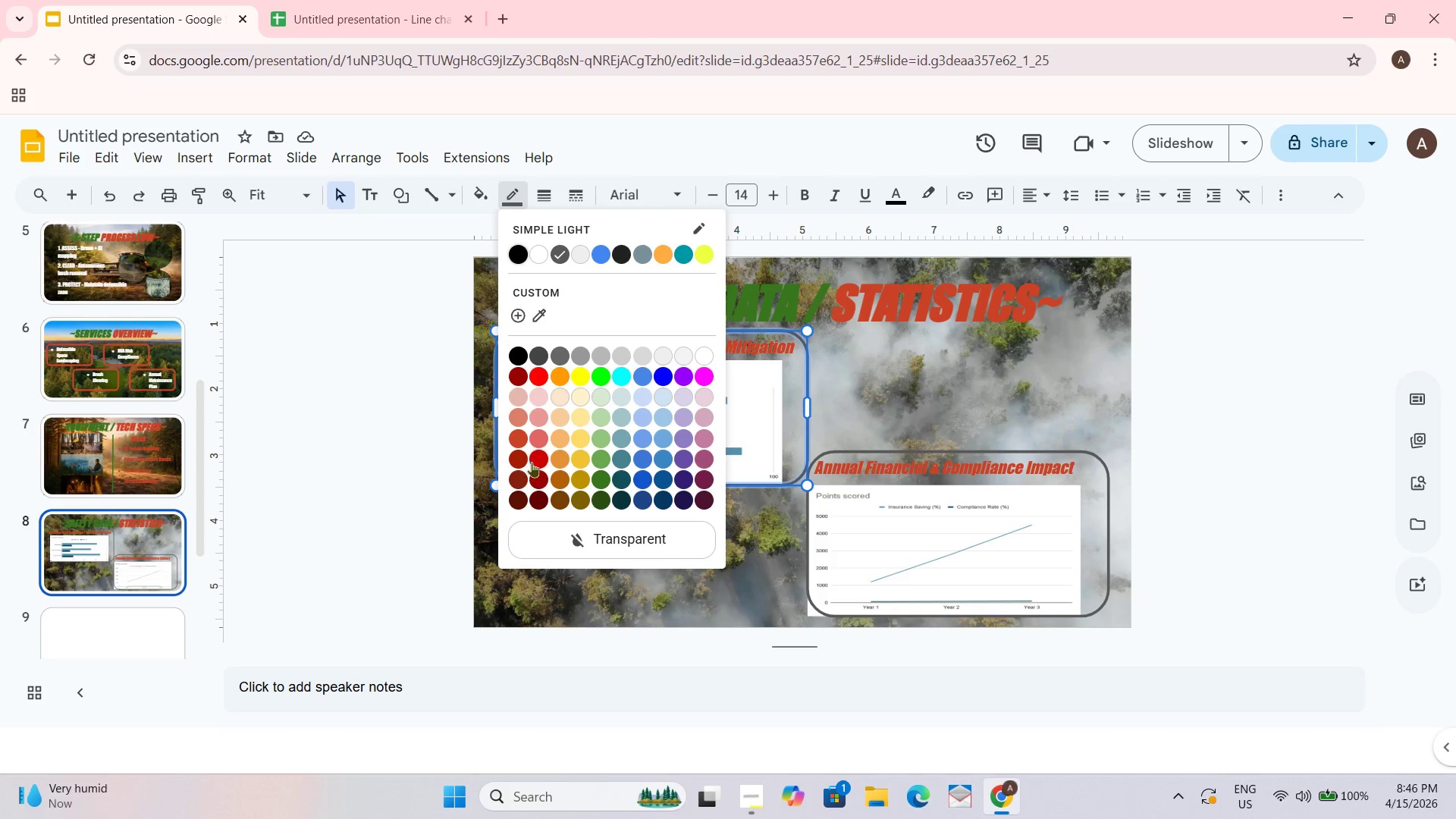 
left_click([515, 436])
 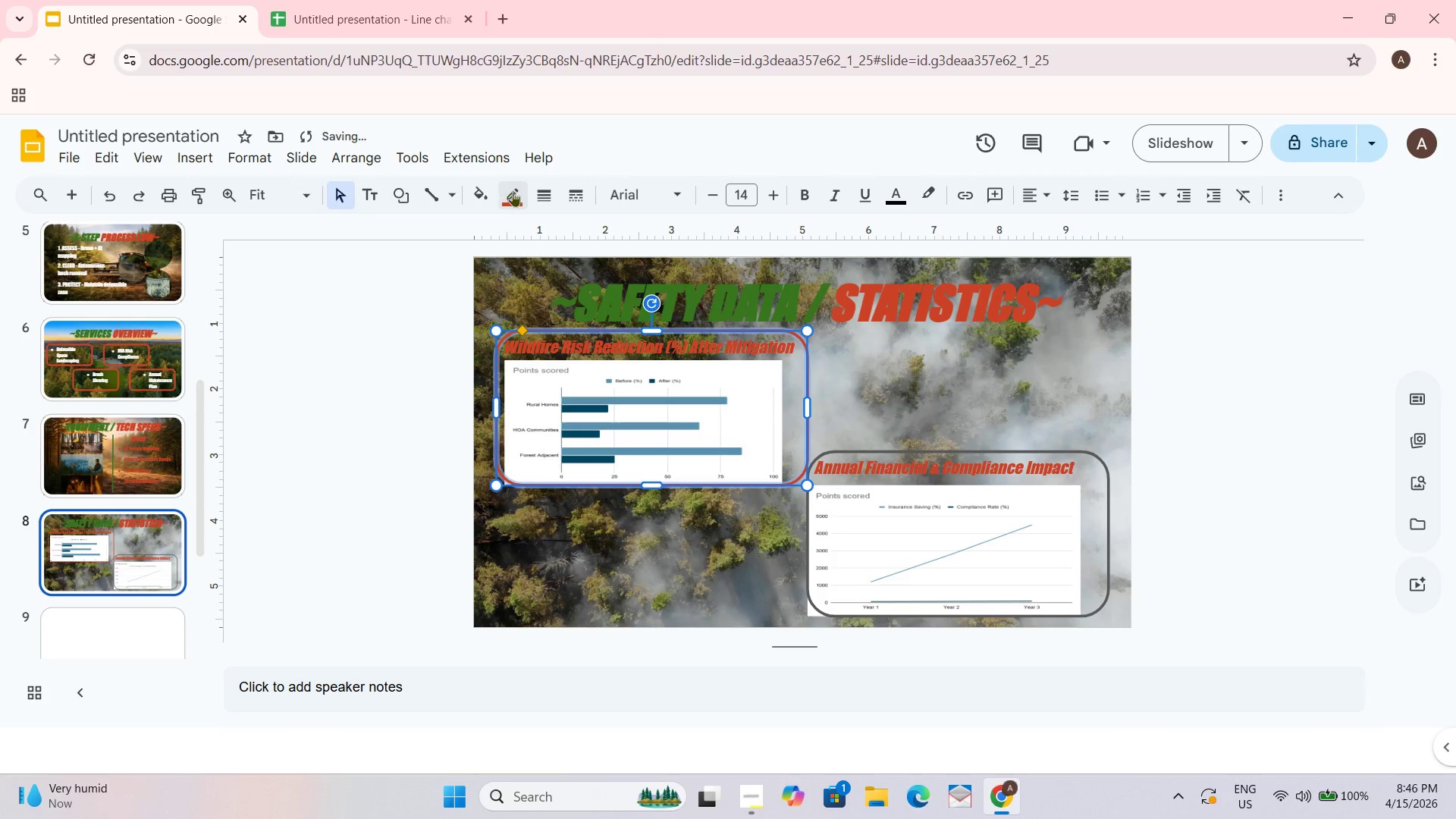 
left_click([549, 196])
 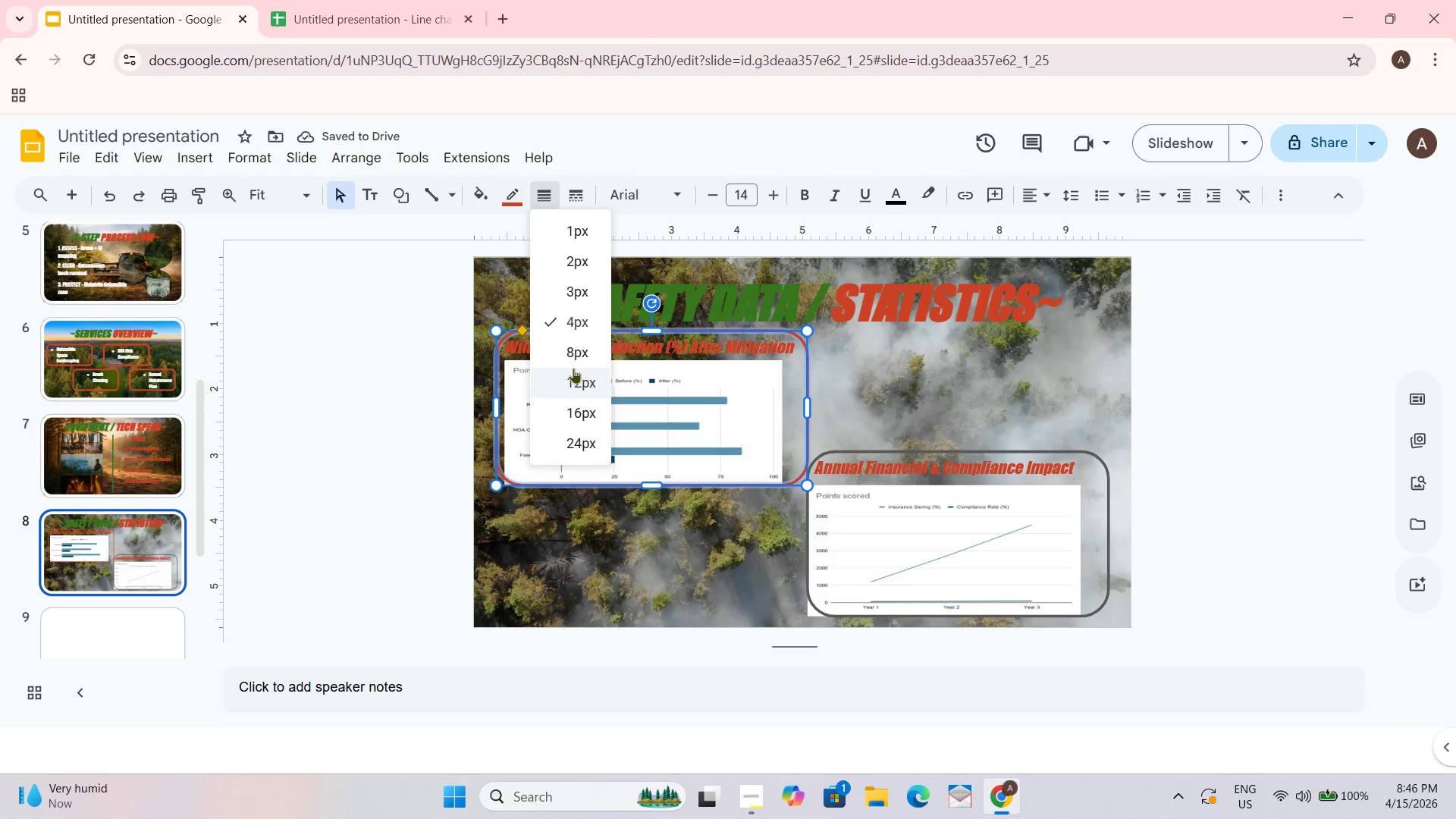 
left_click([568, 355])
 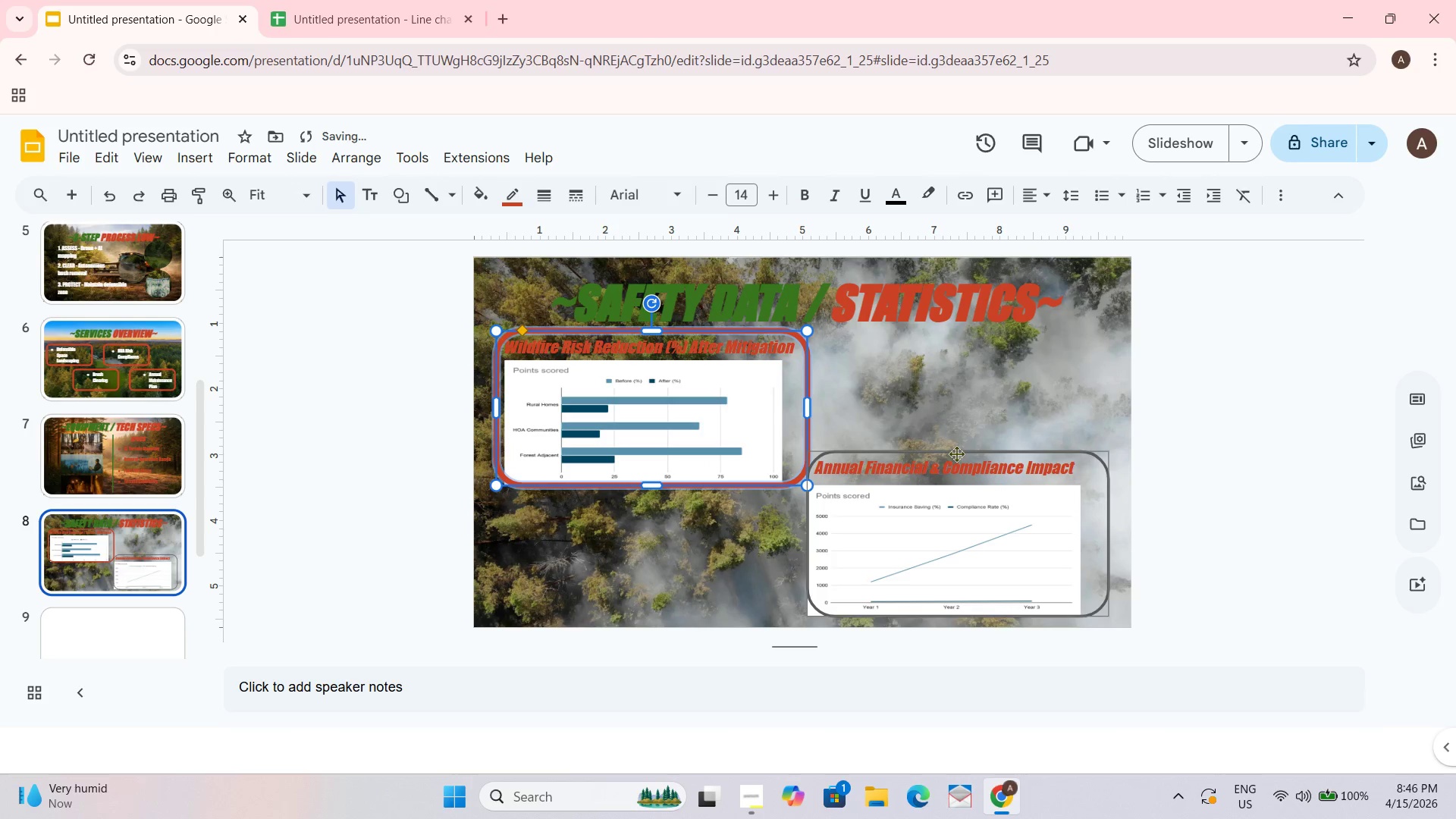 
left_click([951, 450])
 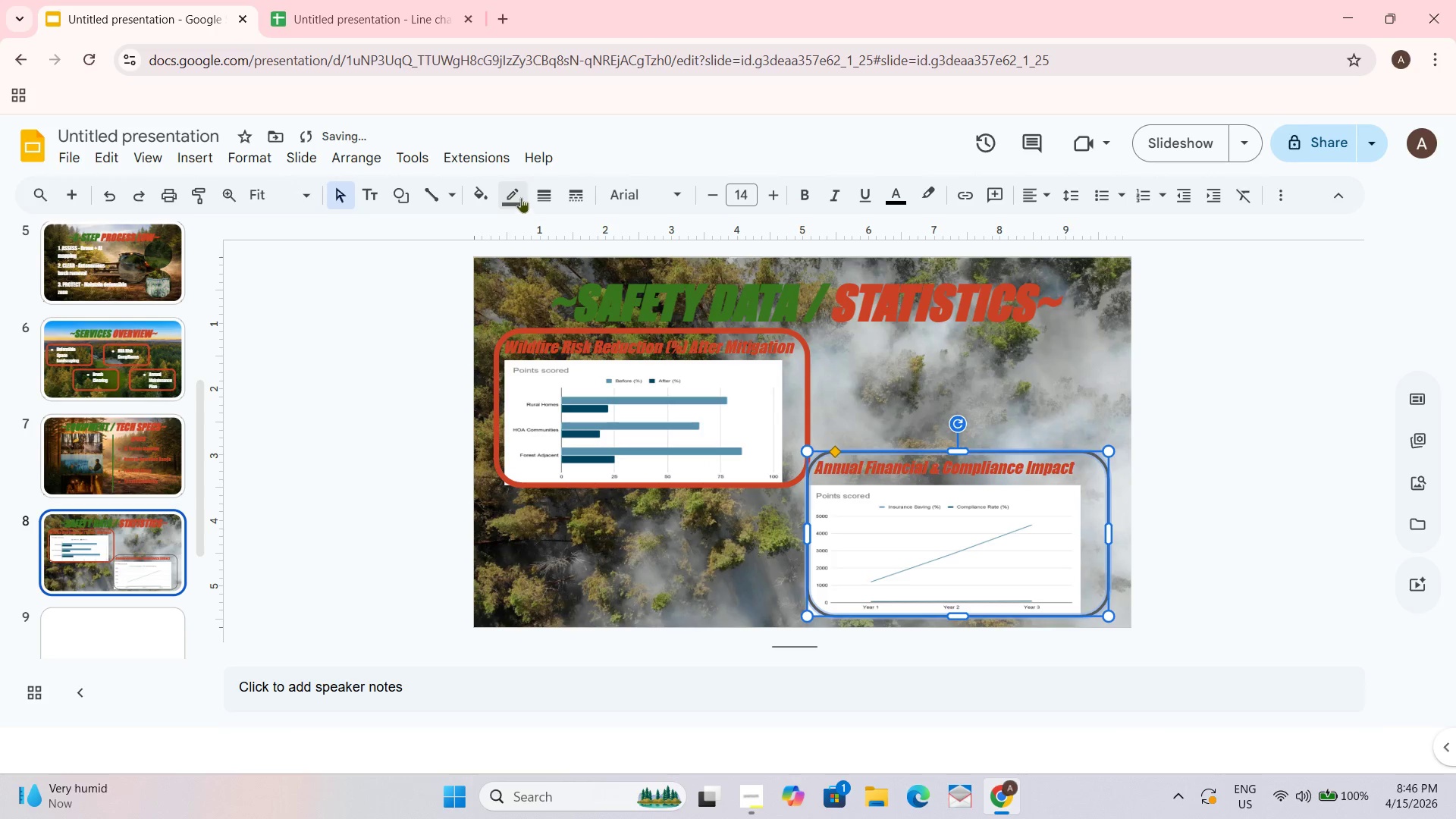 
left_click([531, 196])
 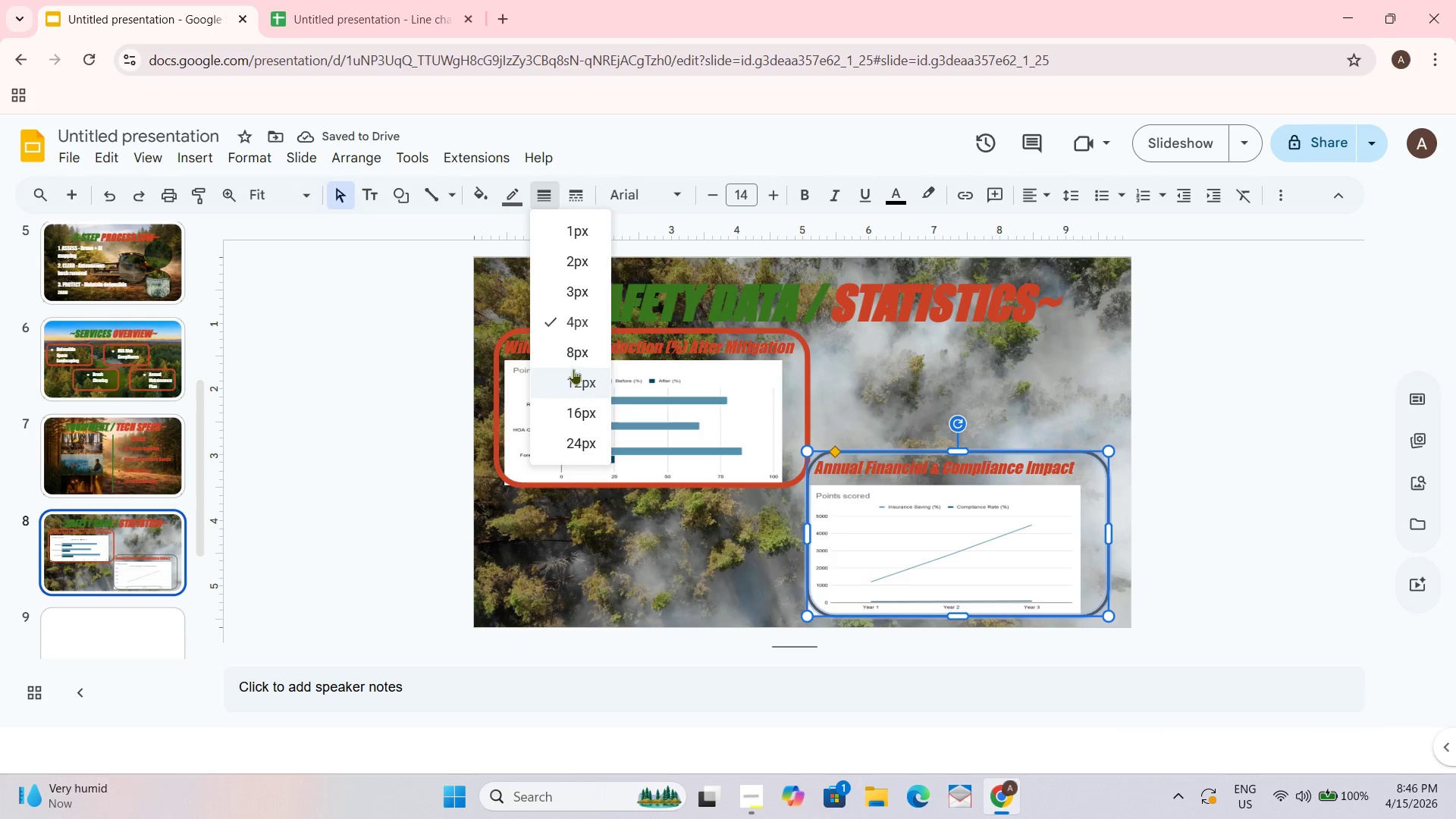 
left_click([570, 357])
 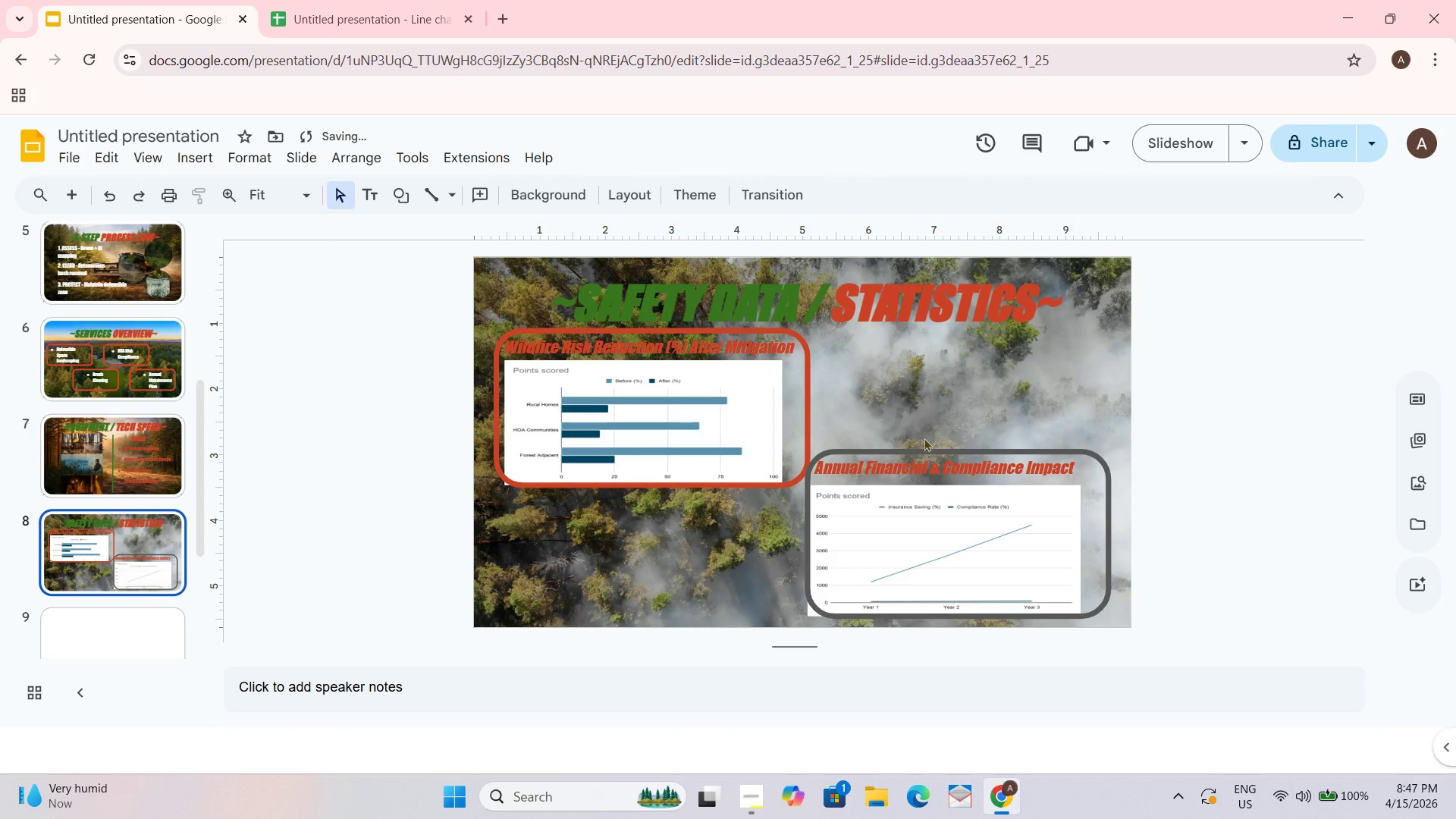 
double_click([922, 450])
 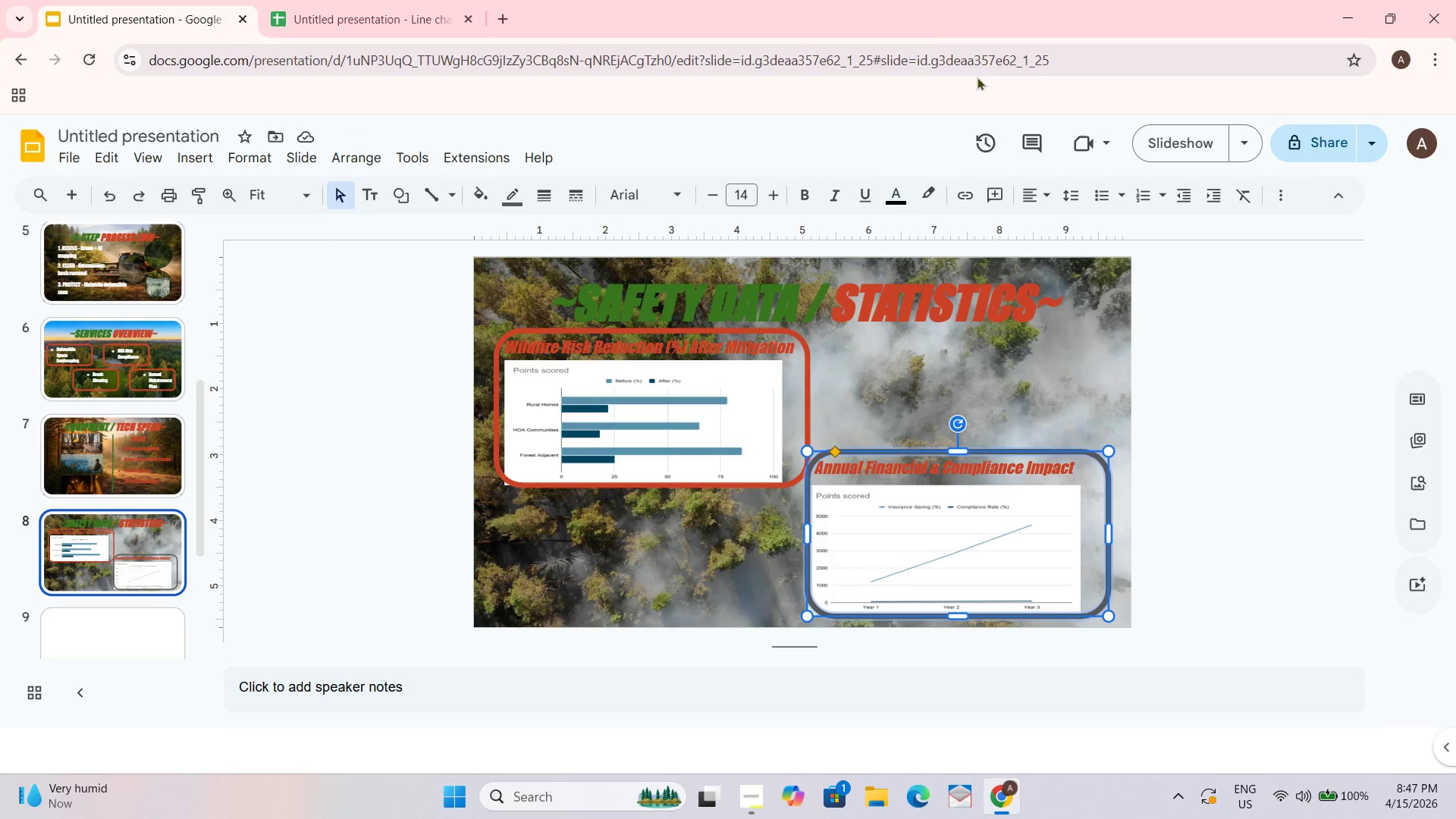 
wait(5.48)
 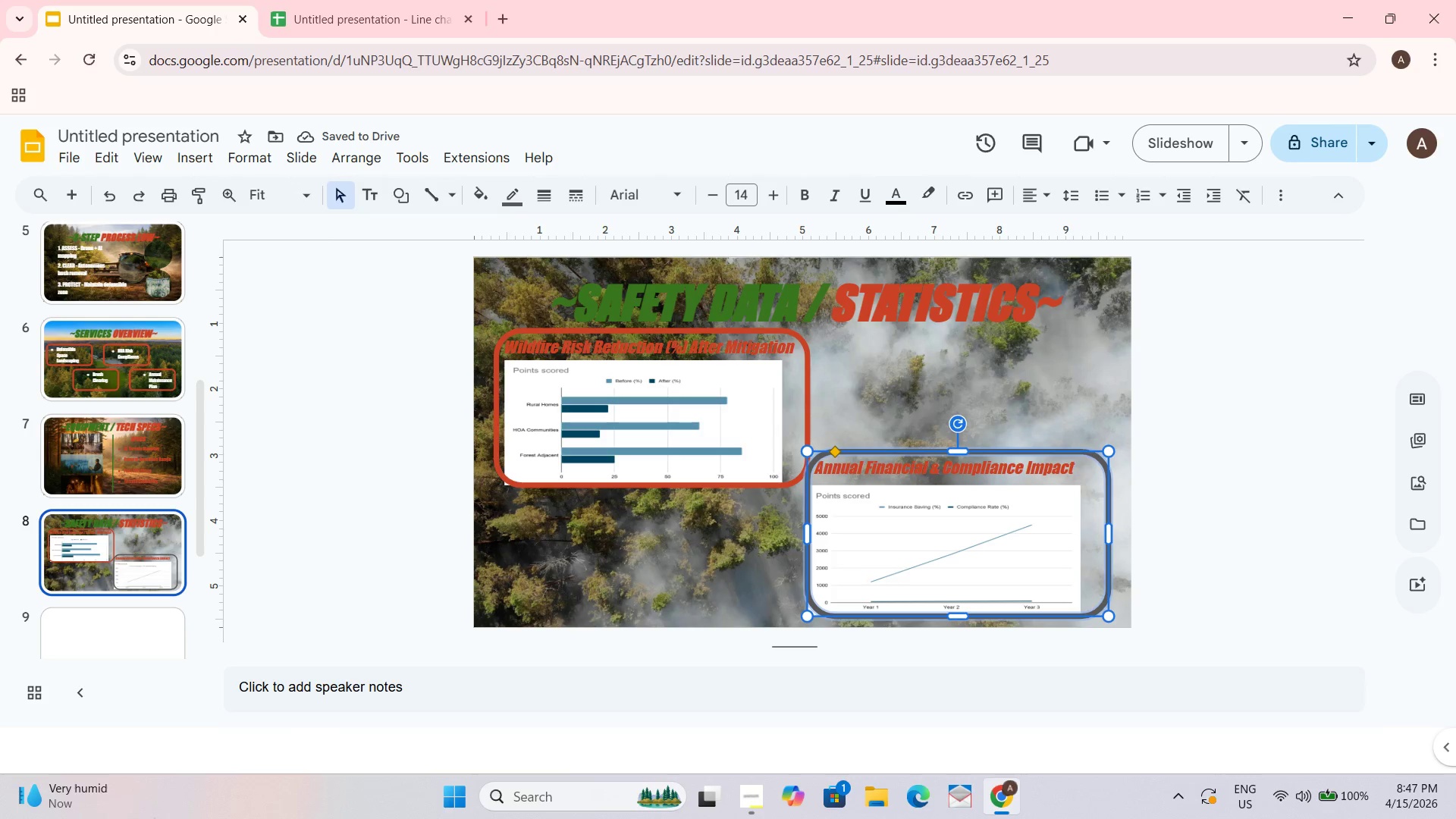 
left_click([505, 192])
 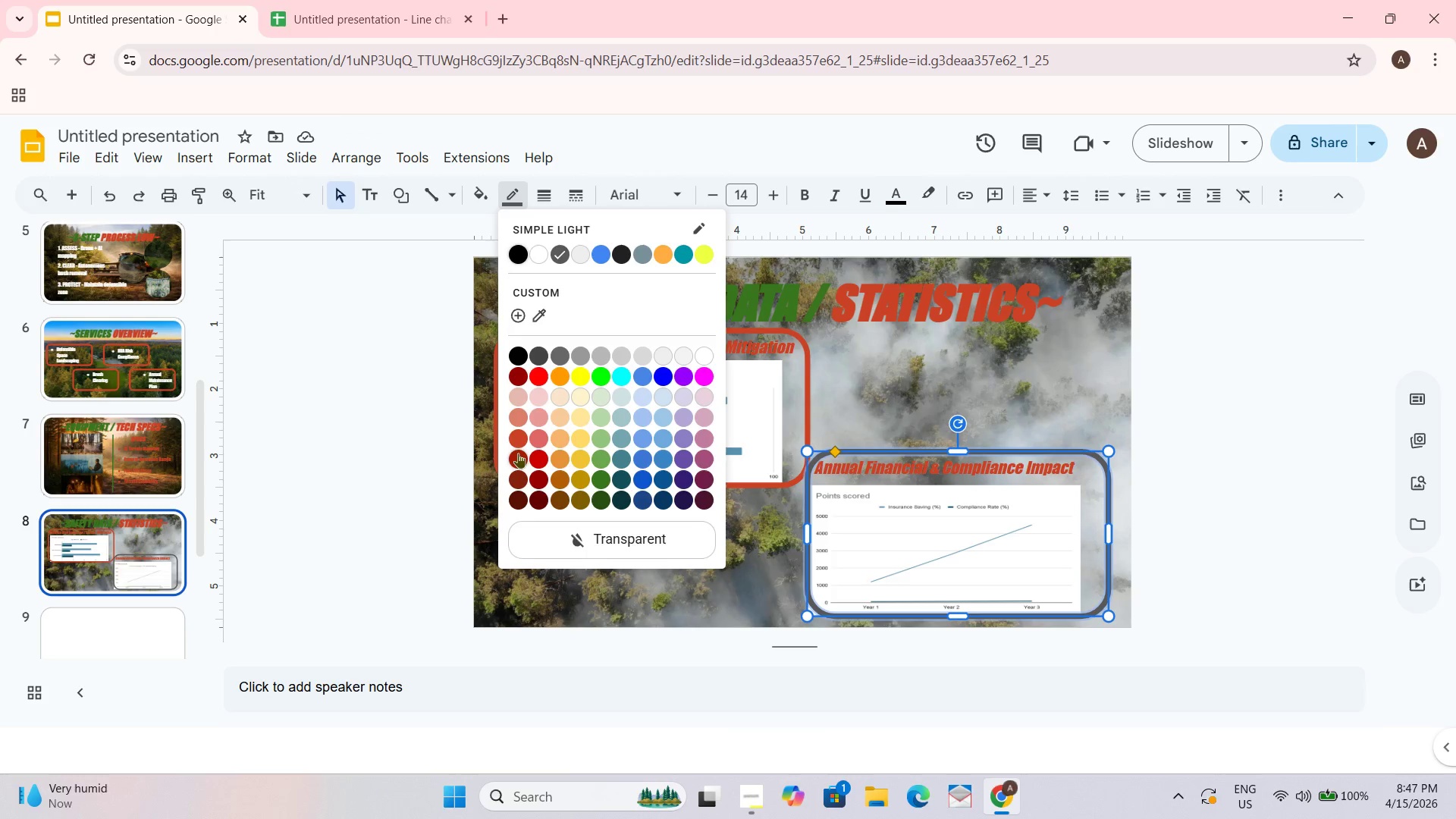 
left_click([516, 436])
 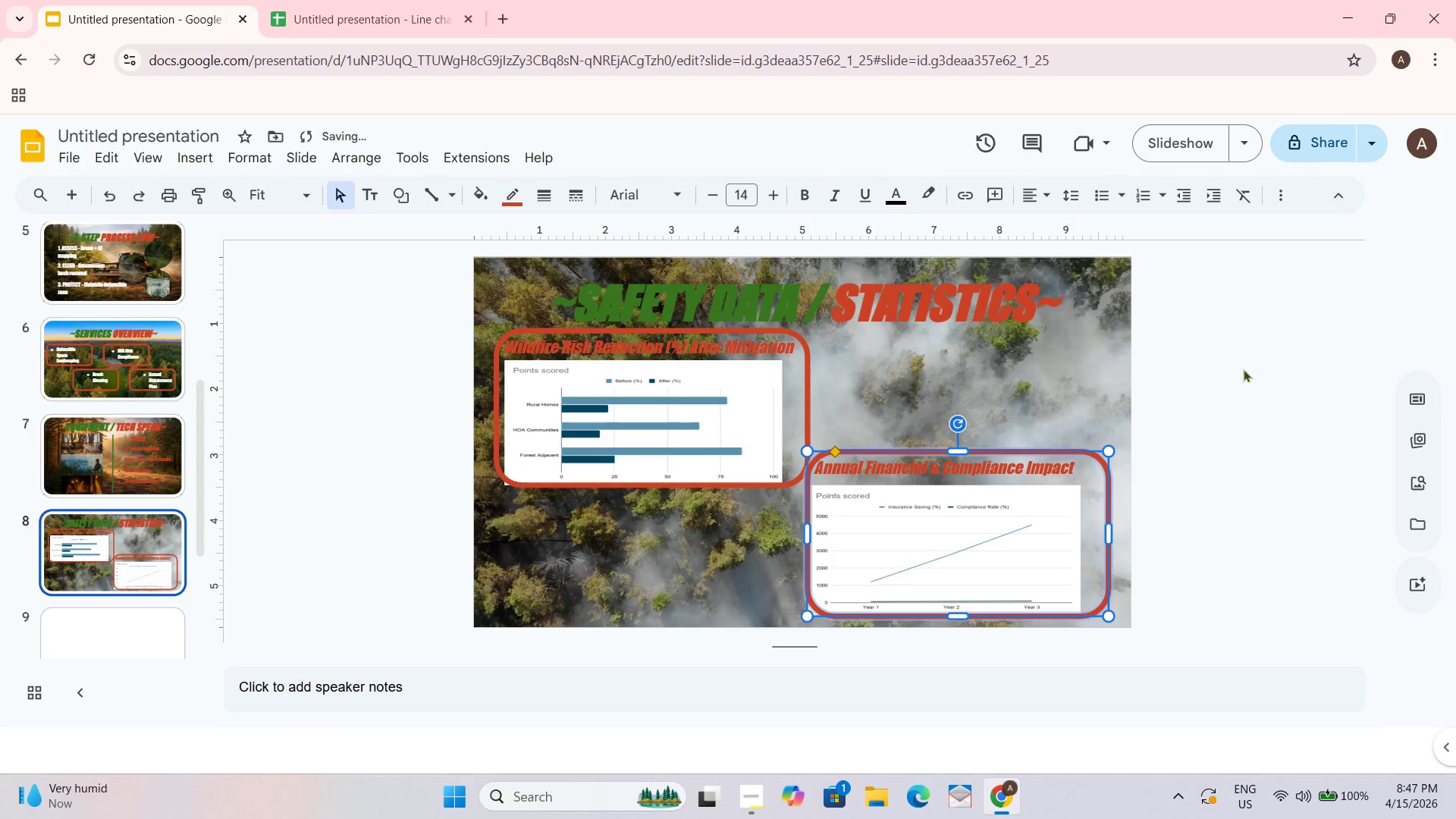 
left_click([1176, 385])
 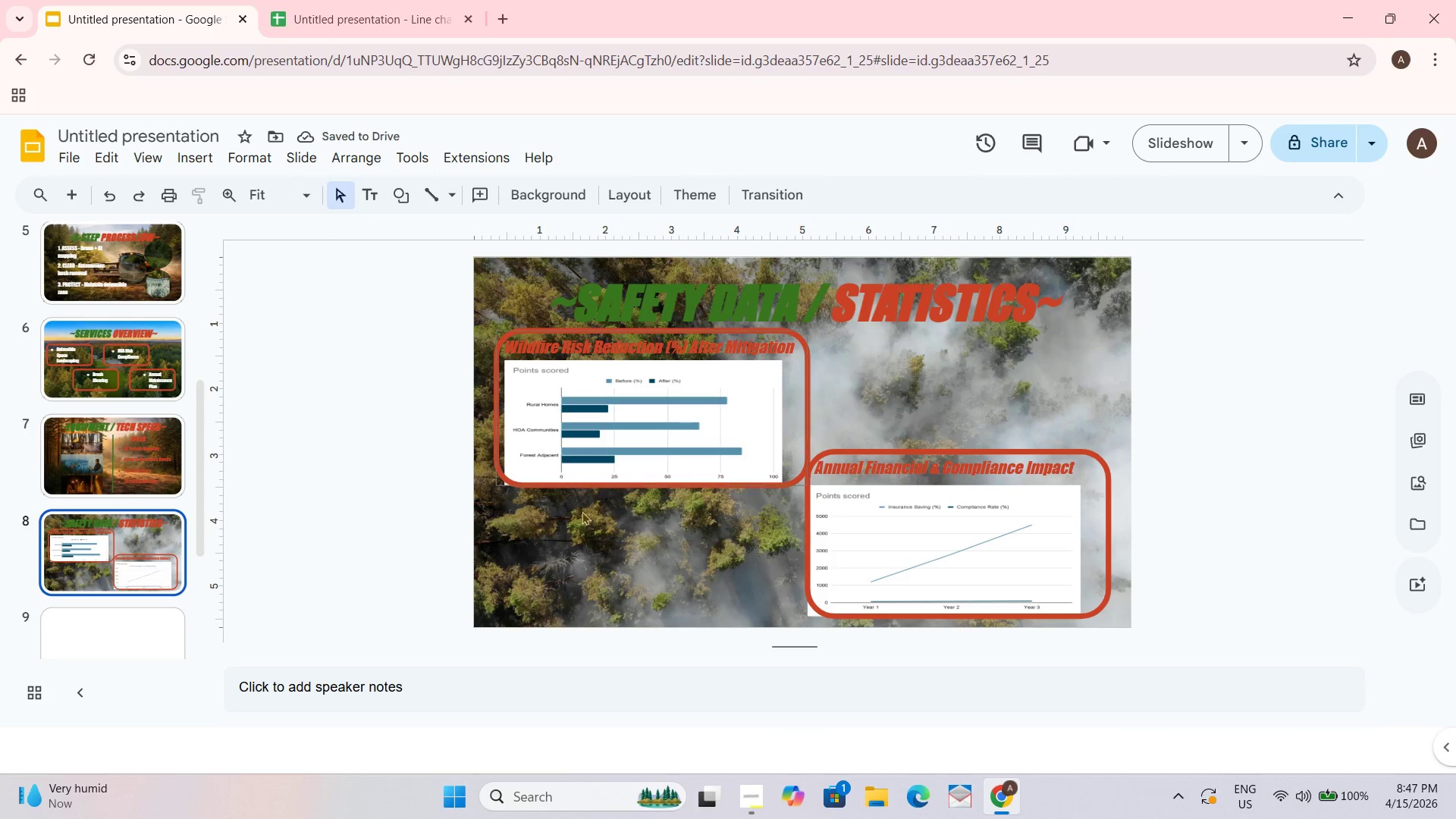 
double_click([648, 481])
 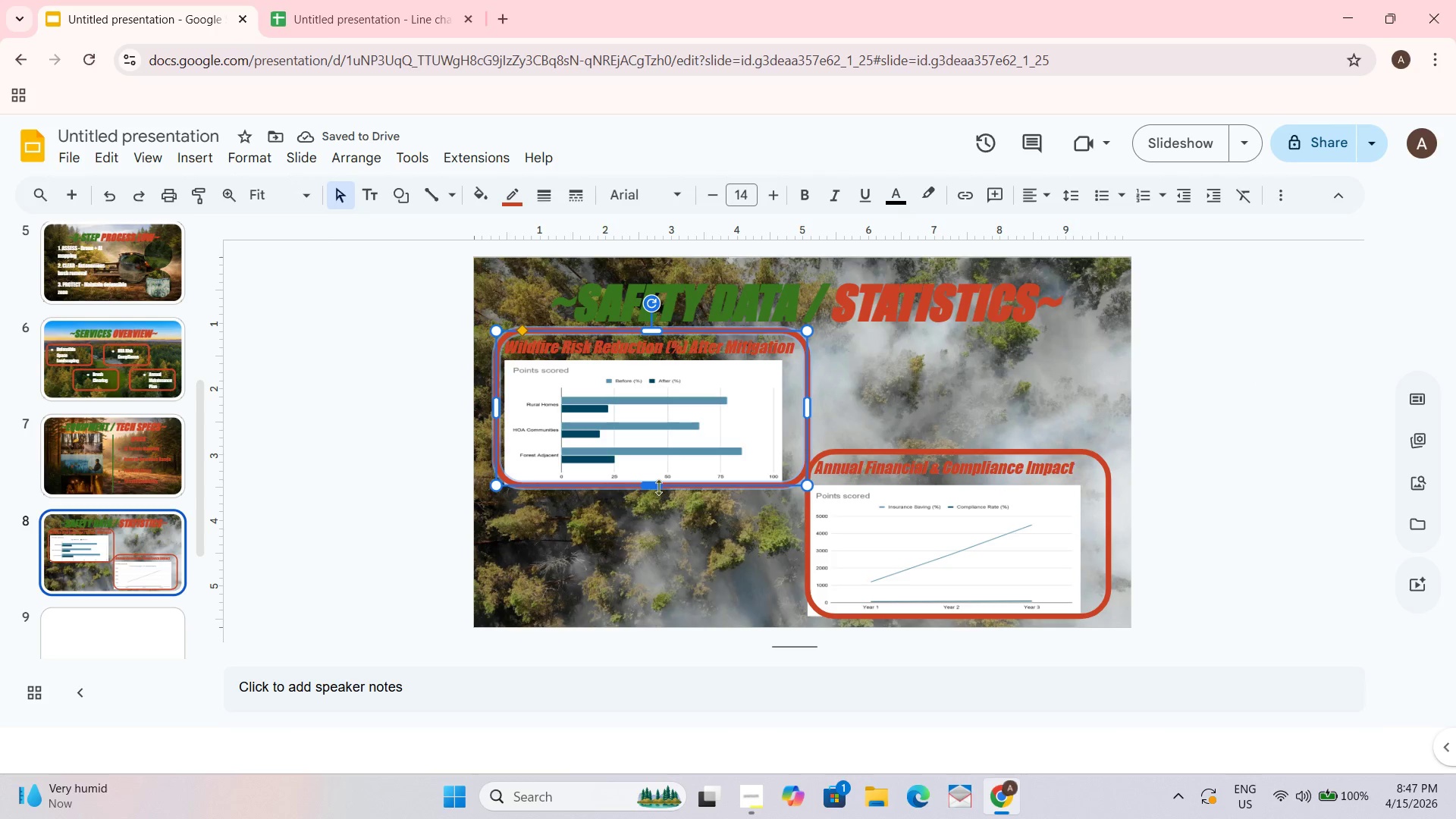 
left_click_drag(start_coordinate=[657, 487], to_coordinate=[654, 495])
 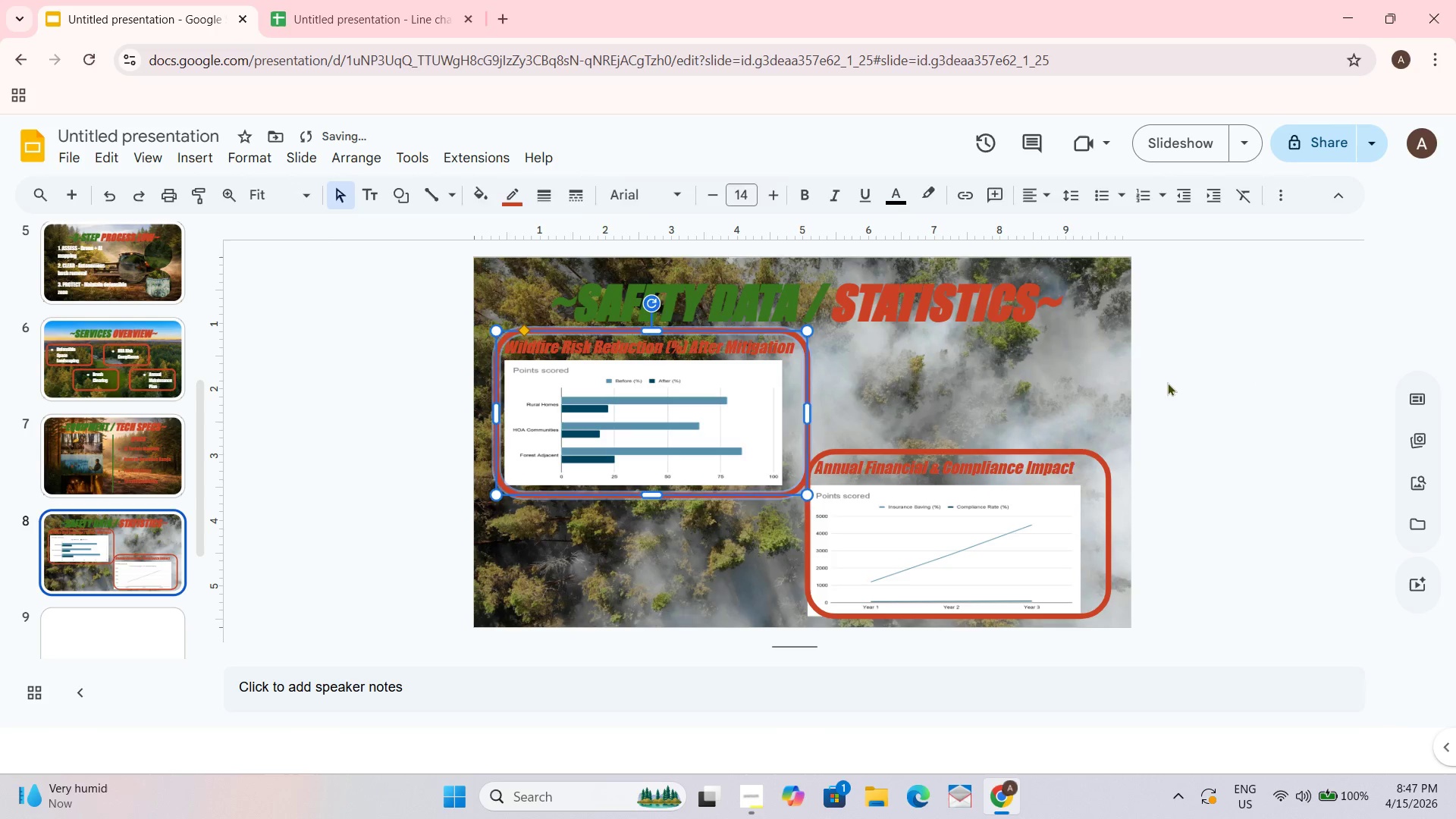 
left_click([1167, 382])
 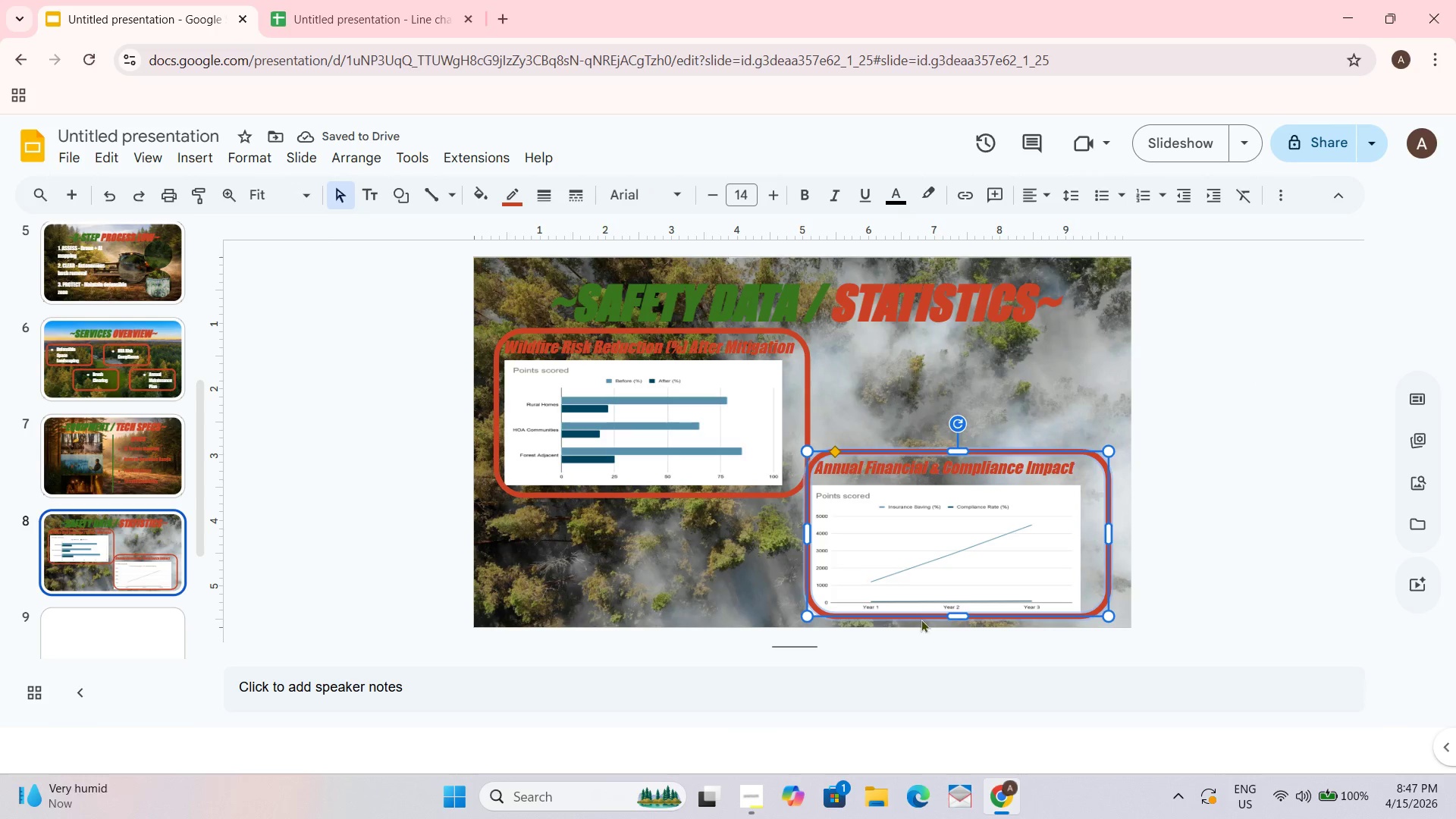 
left_click_drag(start_coordinate=[958, 614], to_coordinate=[958, 625])
 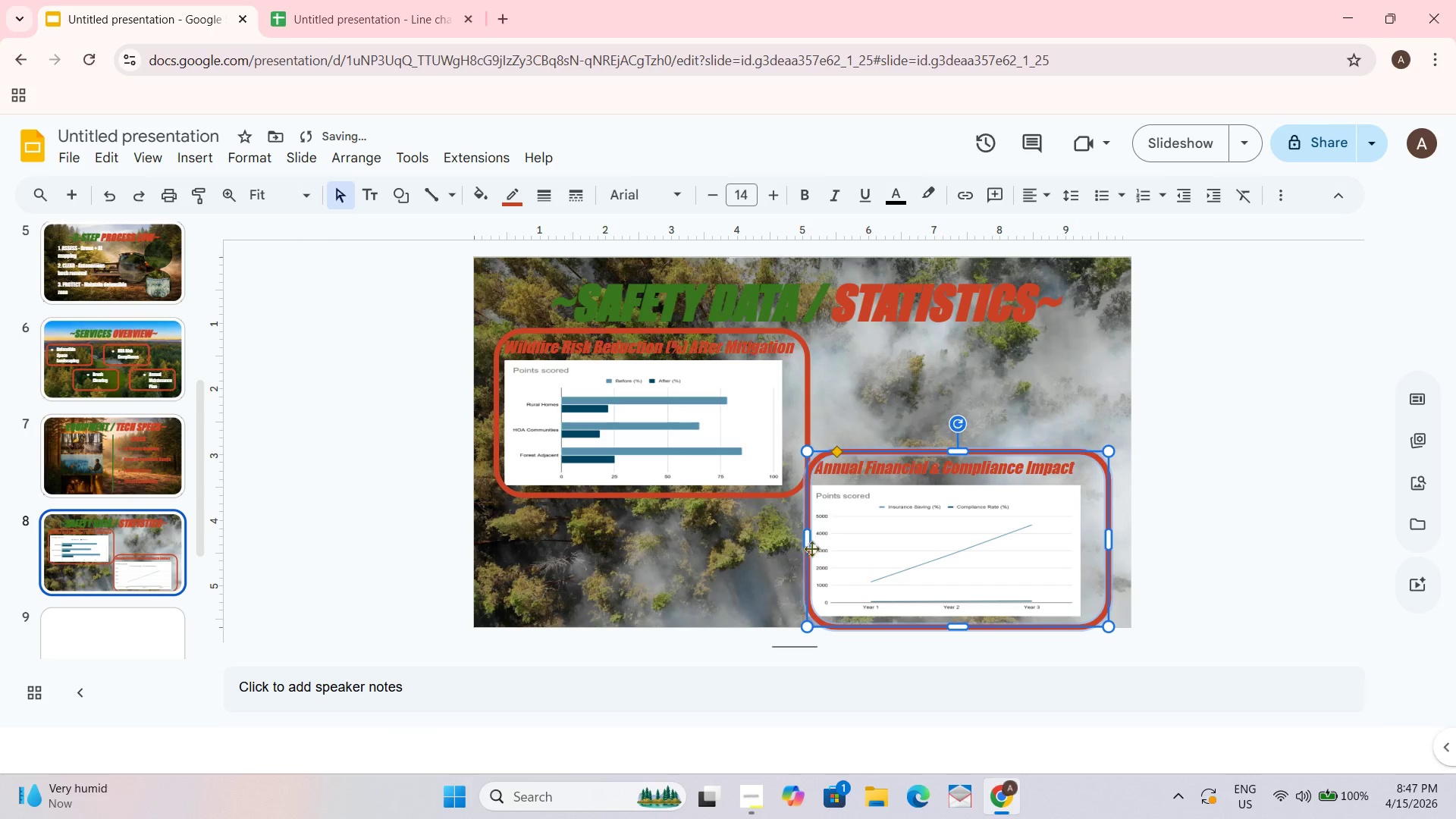 
left_click_drag(start_coordinate=[810, 549], to_coordinate=[800, 551])
 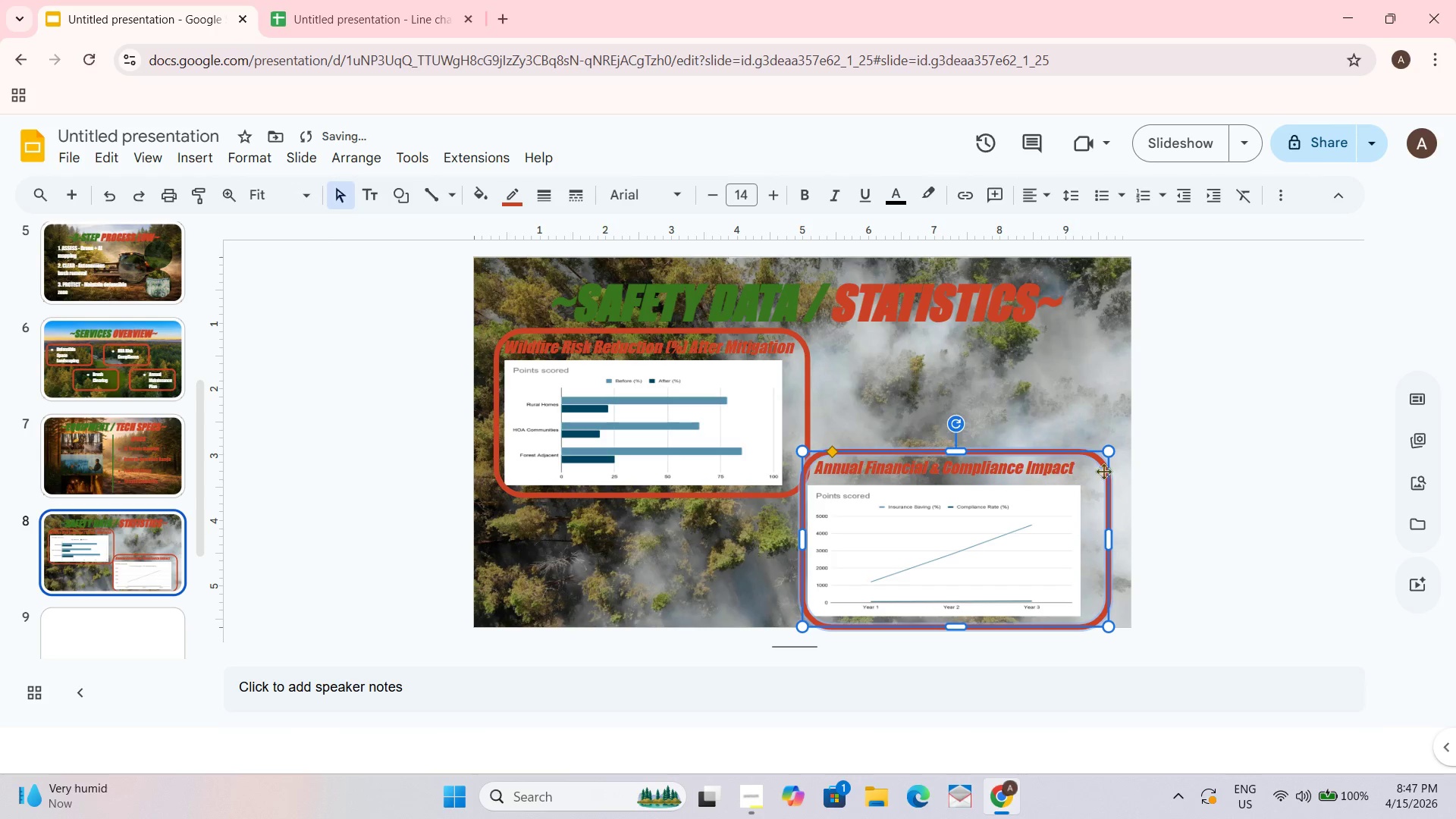 
left_click([1104, 471])
 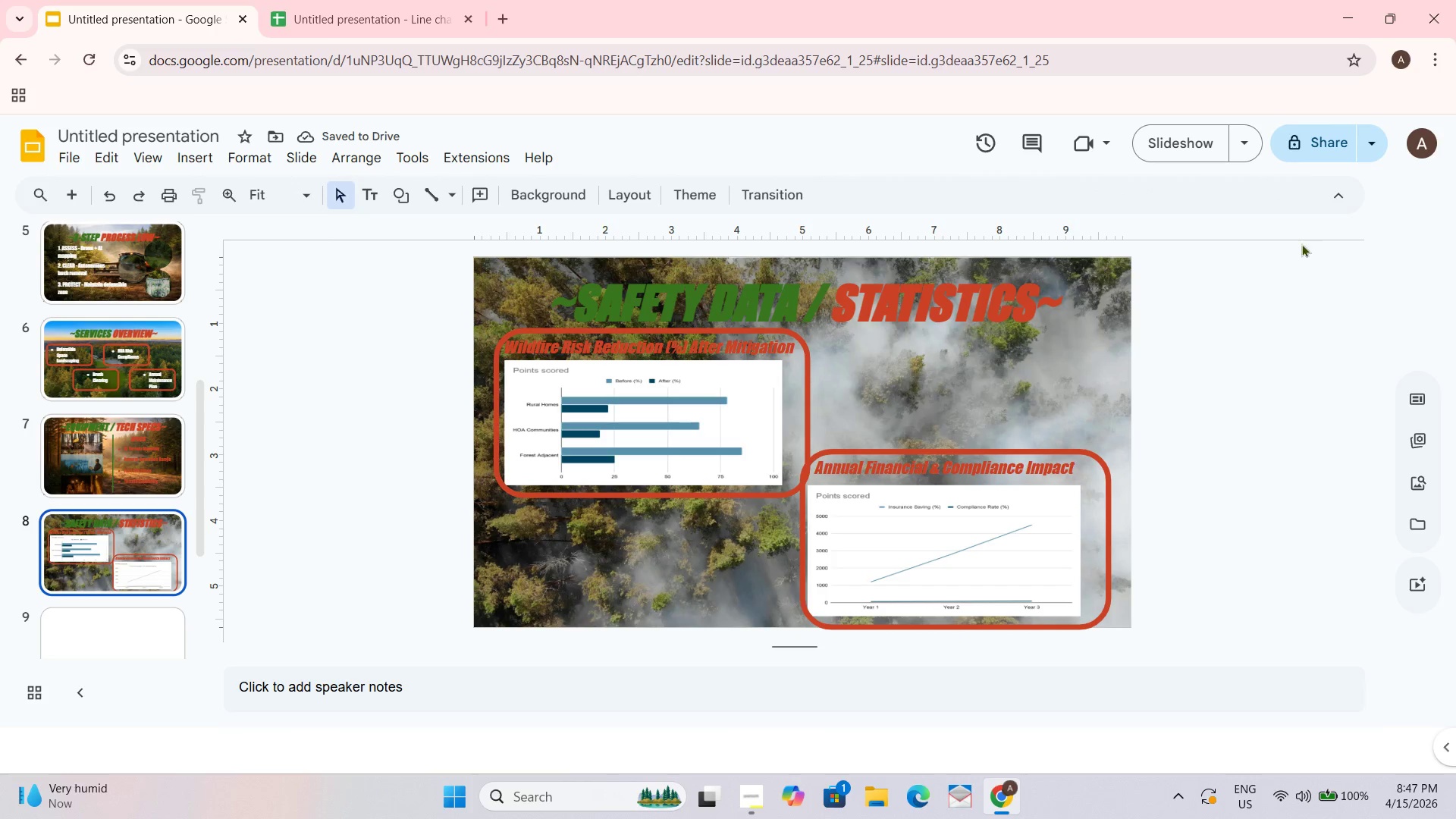 
double_click([1023, 627])
 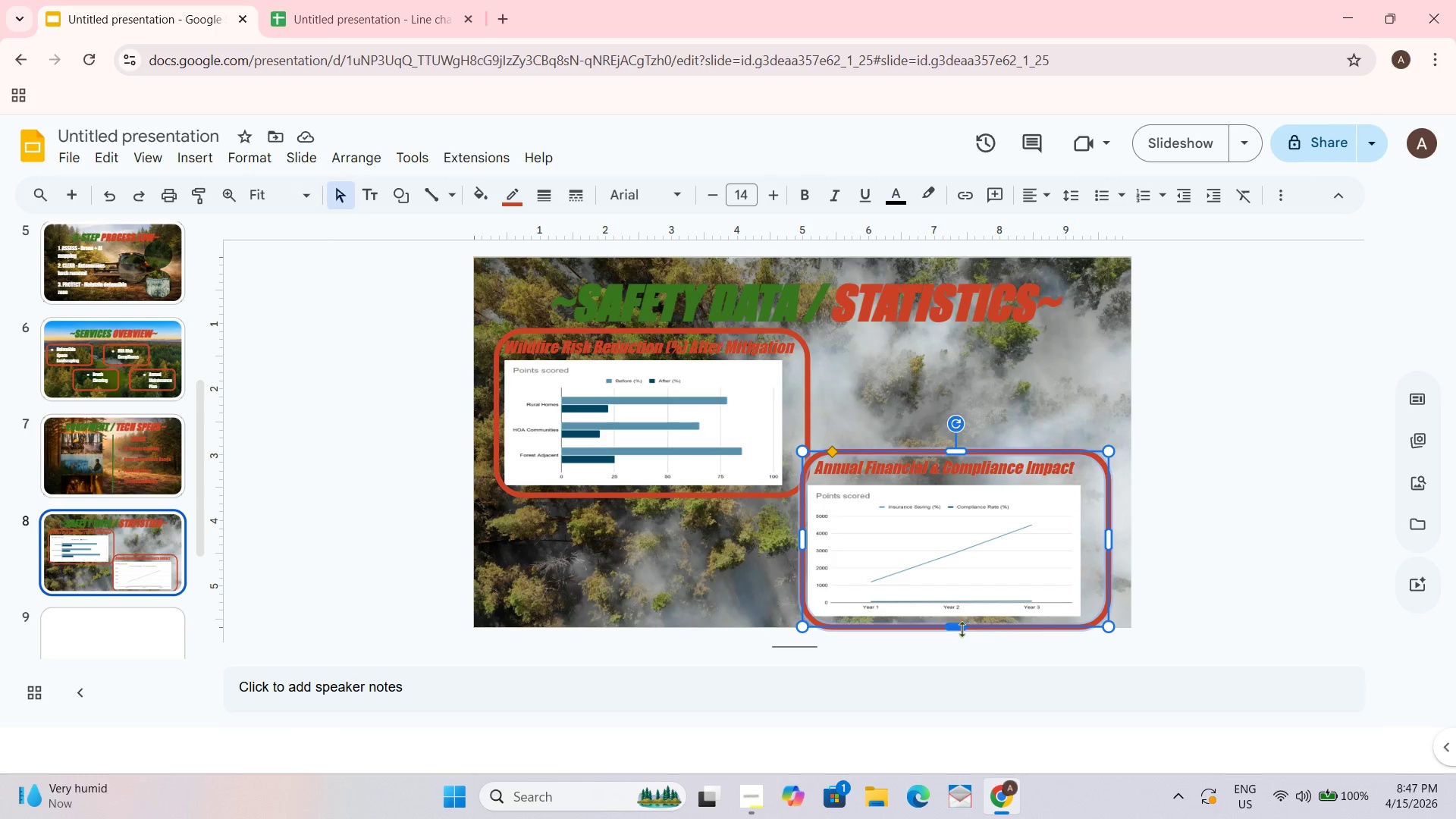 
left_click_drag(start_coordinate=[961, 628], to_coordinate=[955, 618])
 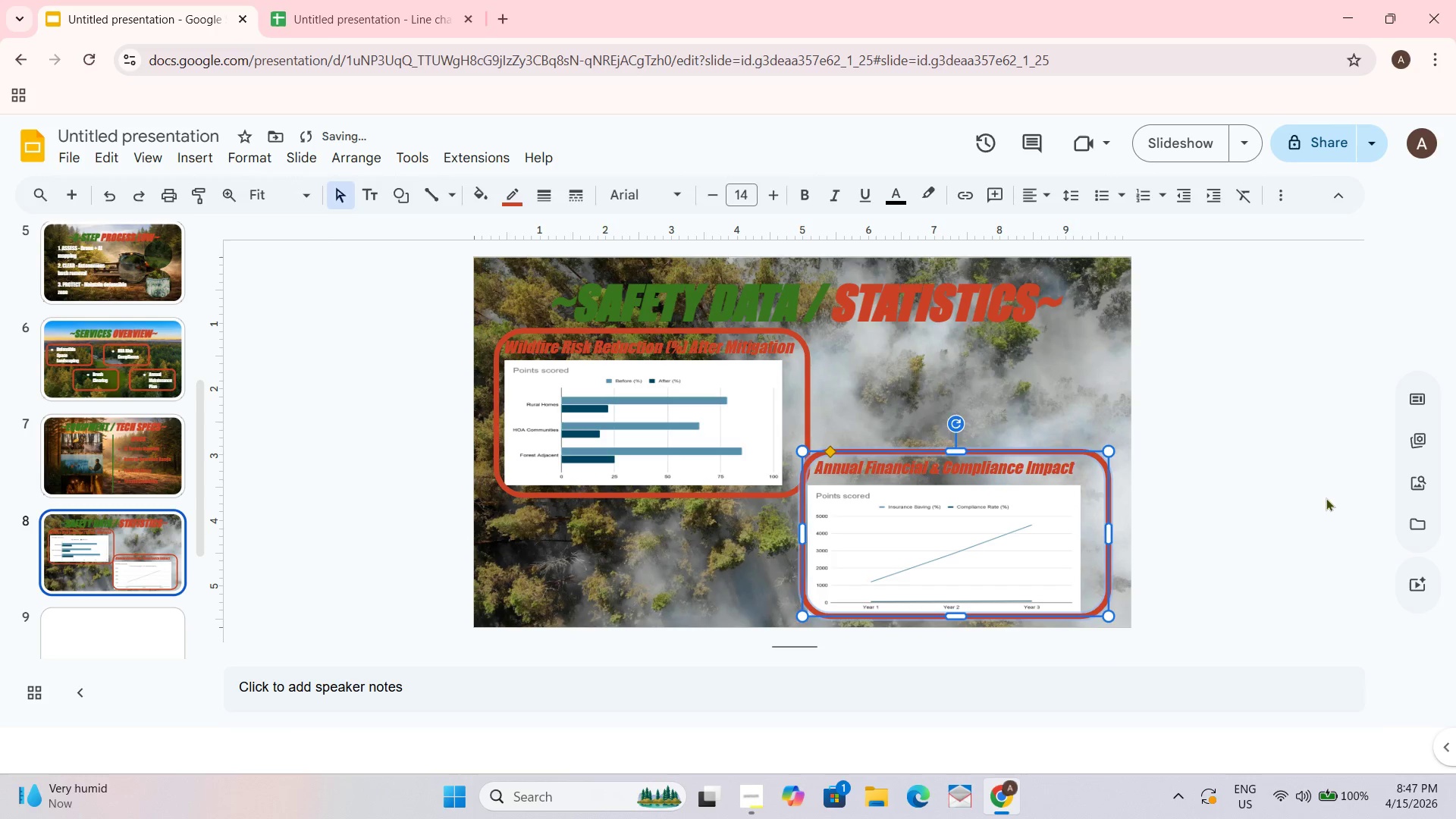 
left_click_drag(start_coordinate=[1323, 497], to_coordinate=[1318, 498])
 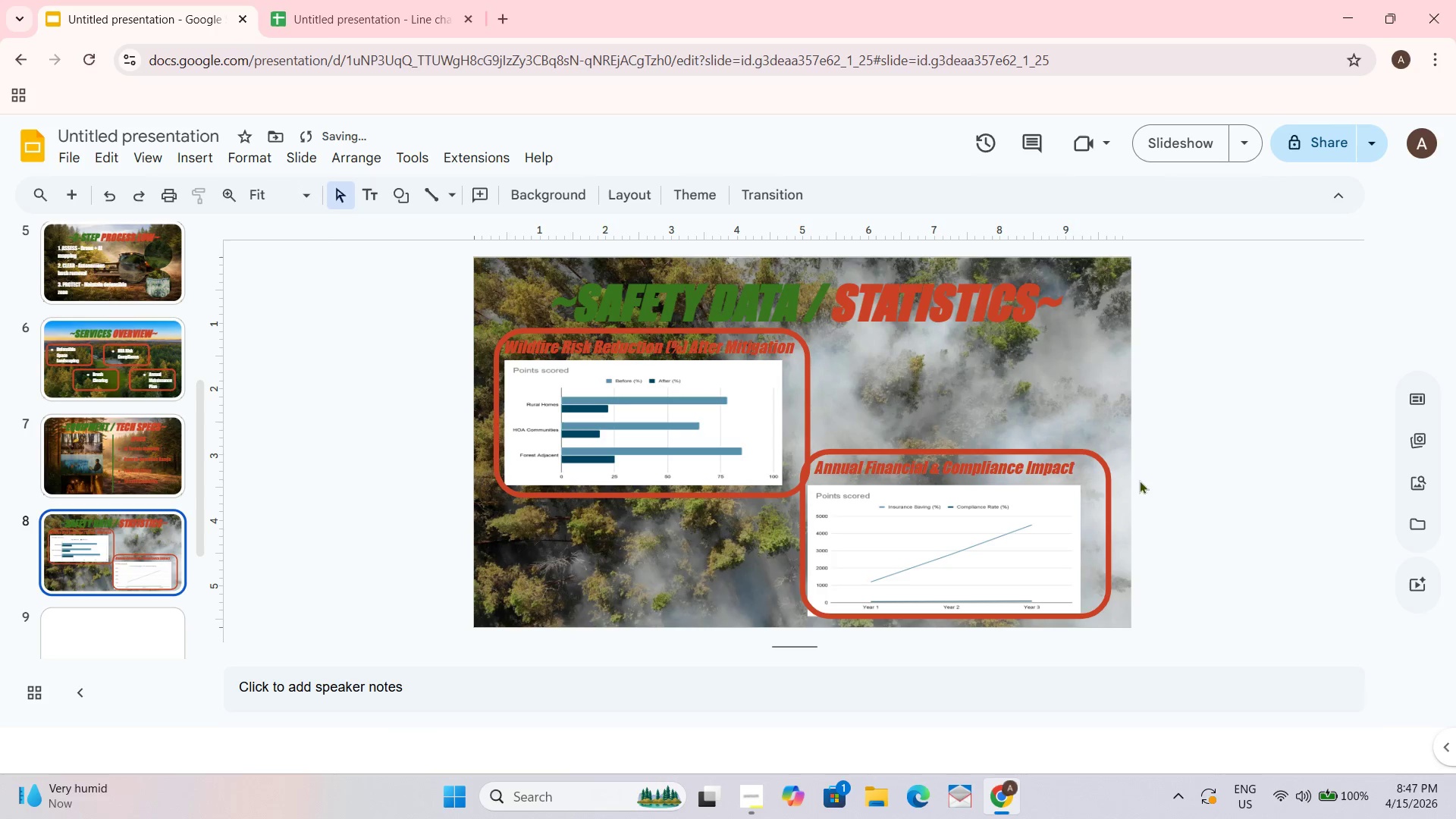 
left_click([981, 542])
 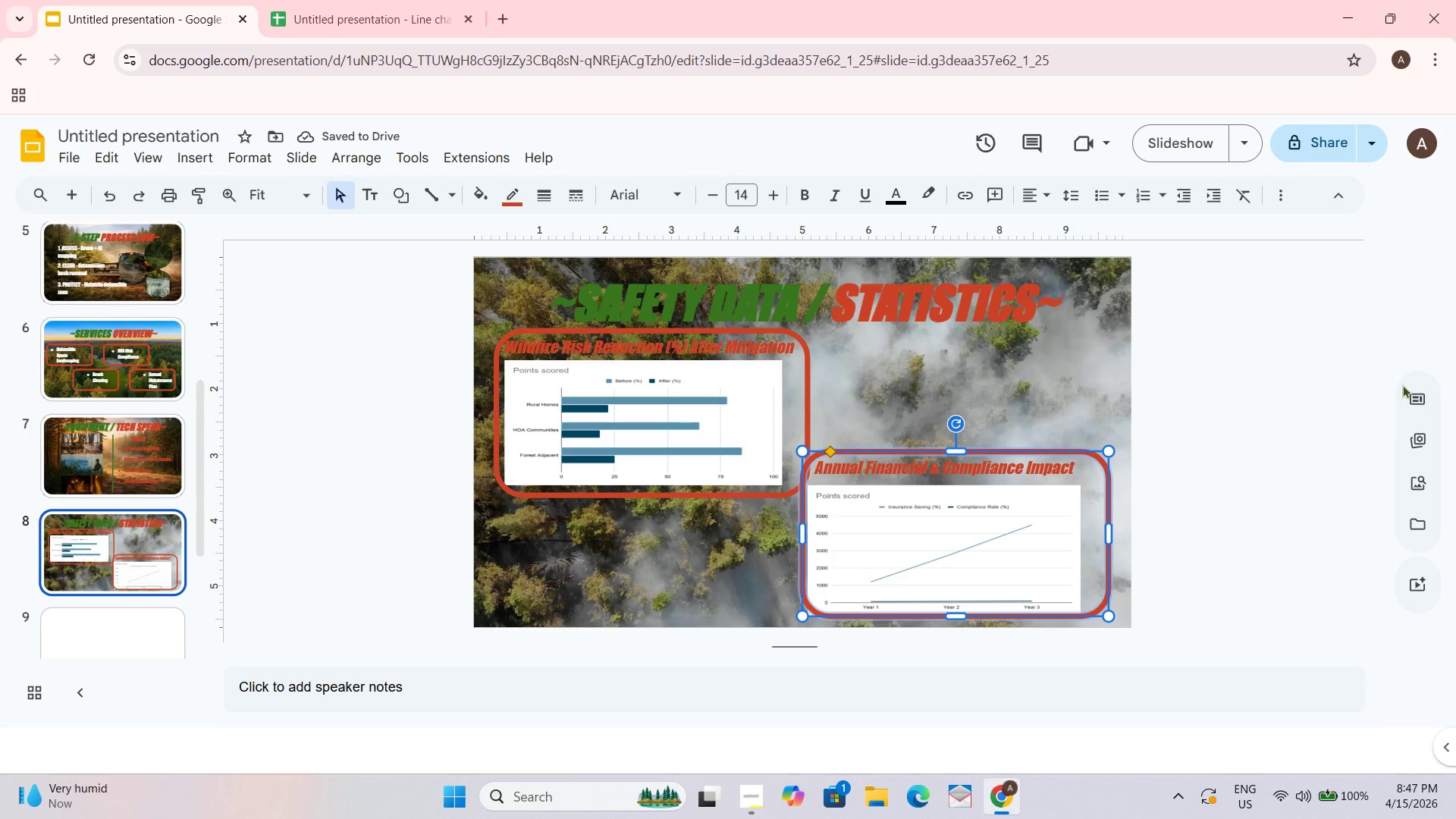 
left_click([1301, 399])
 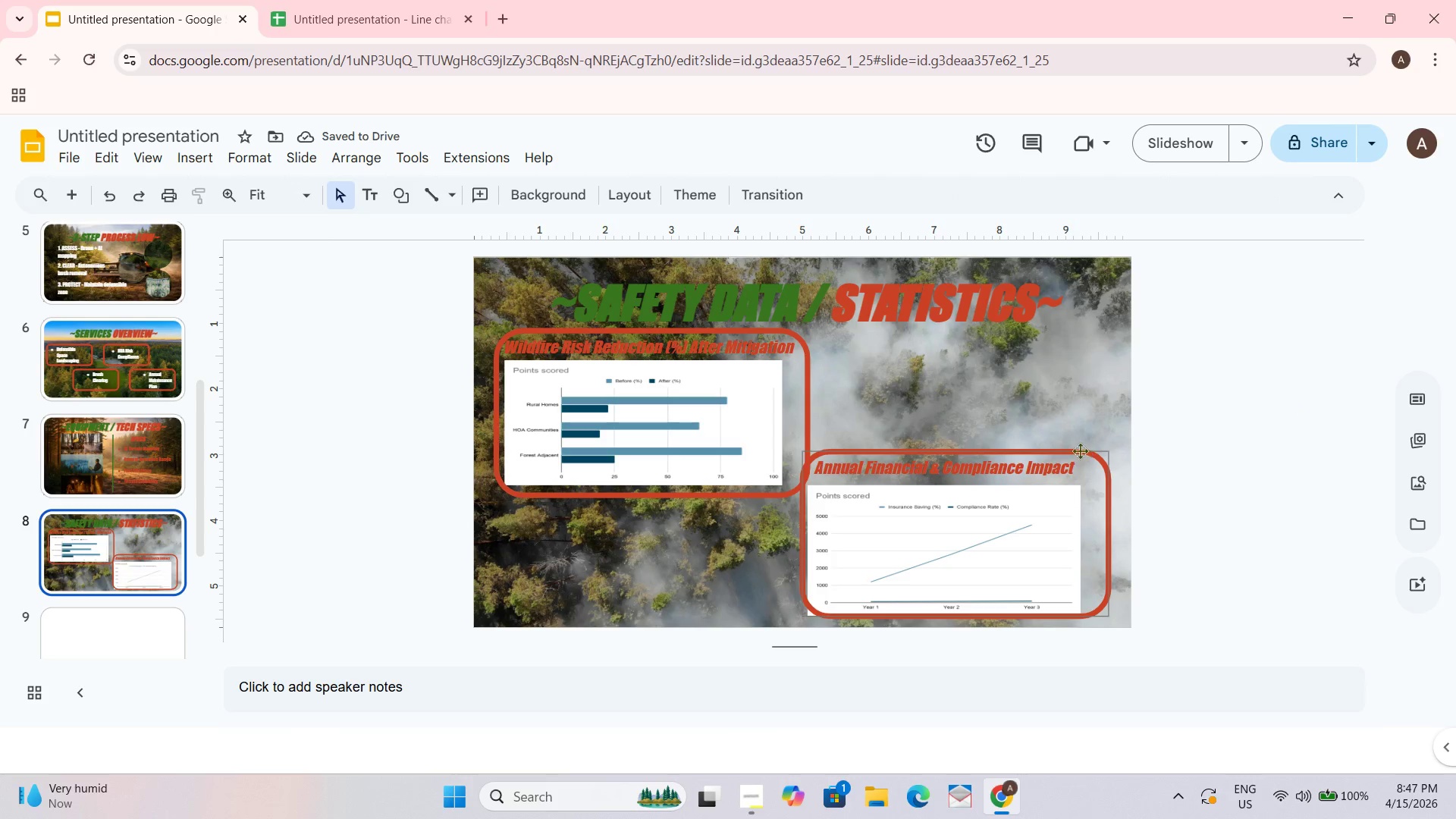 
left_click_drag(start_coordinate=[1078, 450], to_coordinate=[1059, 330])
 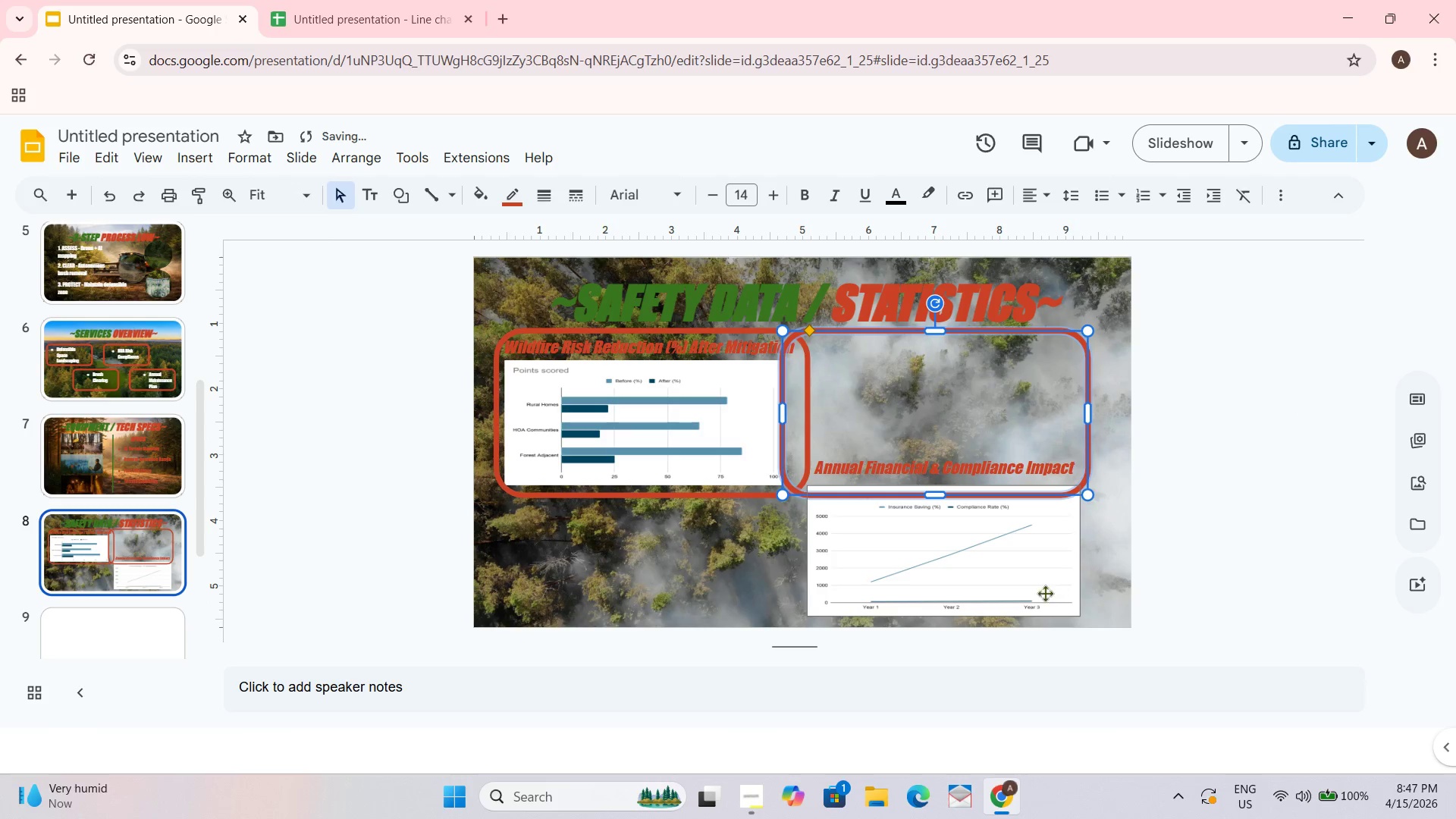 
left_click_drag(start_coordinate=[1006, 585], to_coordinate=[1021, 581])
 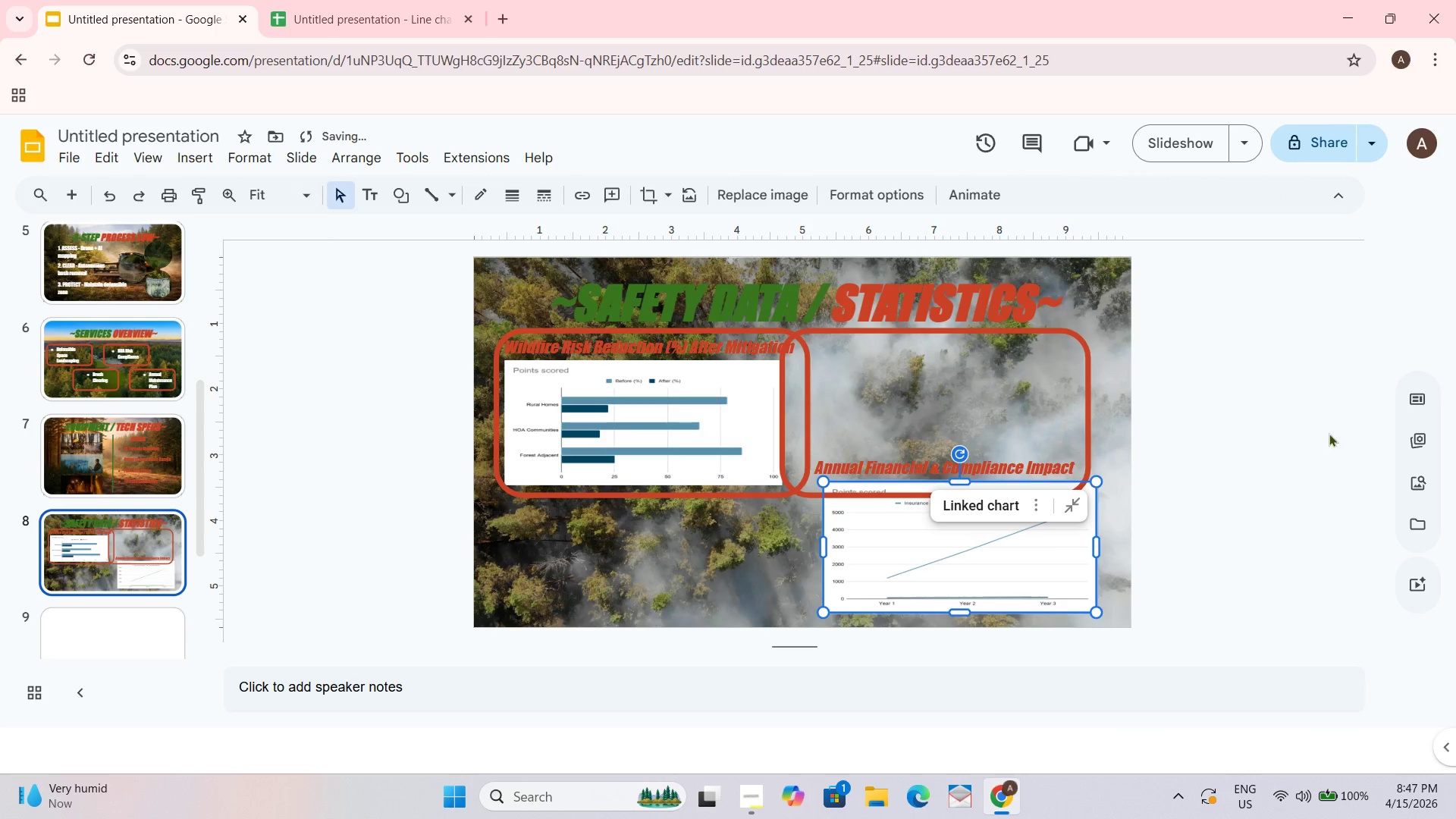 
left_click_drag(start_coordinate=[1329, 432], to_coordinate=[1323, 432])
 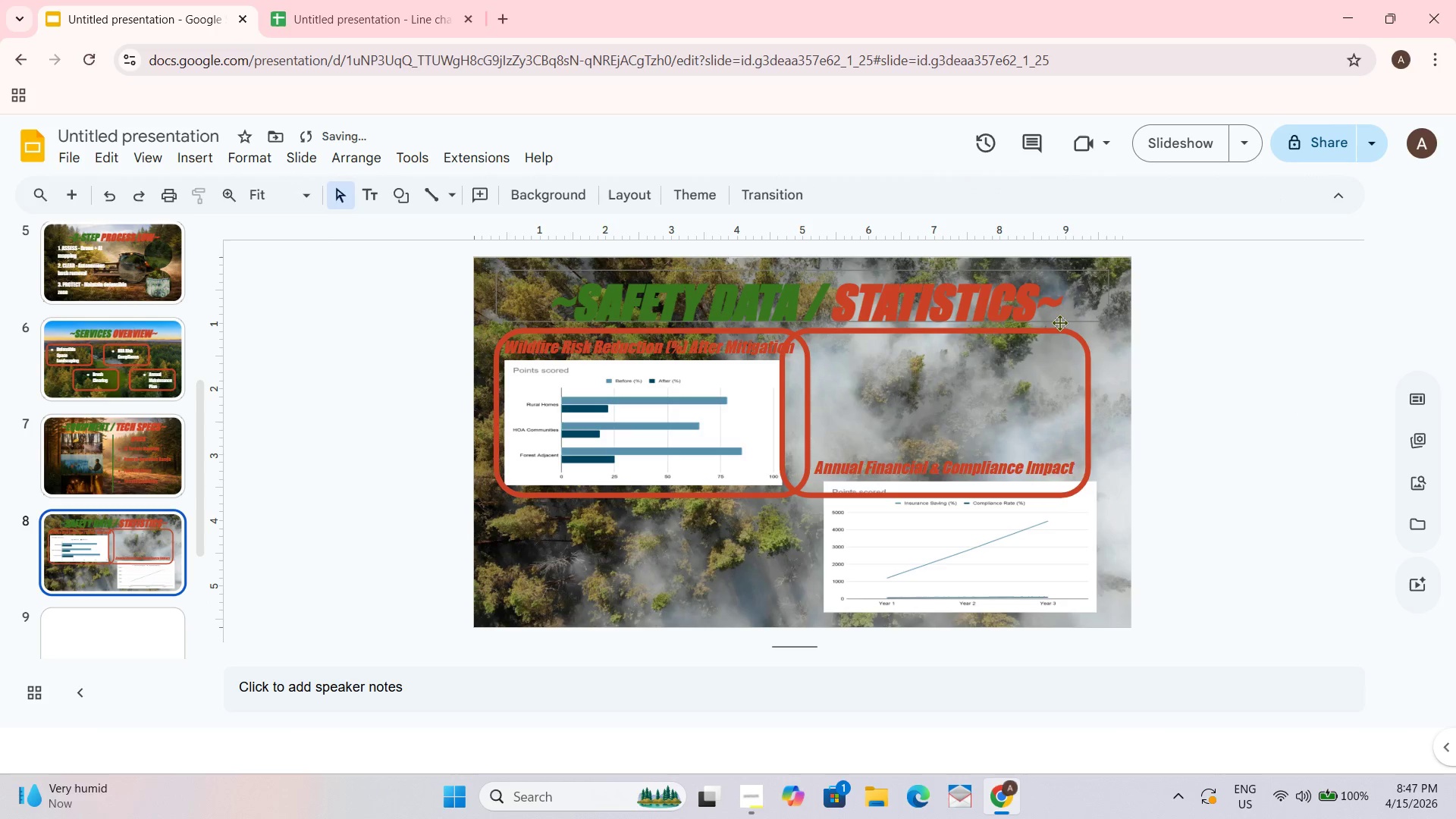 
left_click_drag(start_coordinate=[1058, 322], to_coordinate=[1071, 333])
 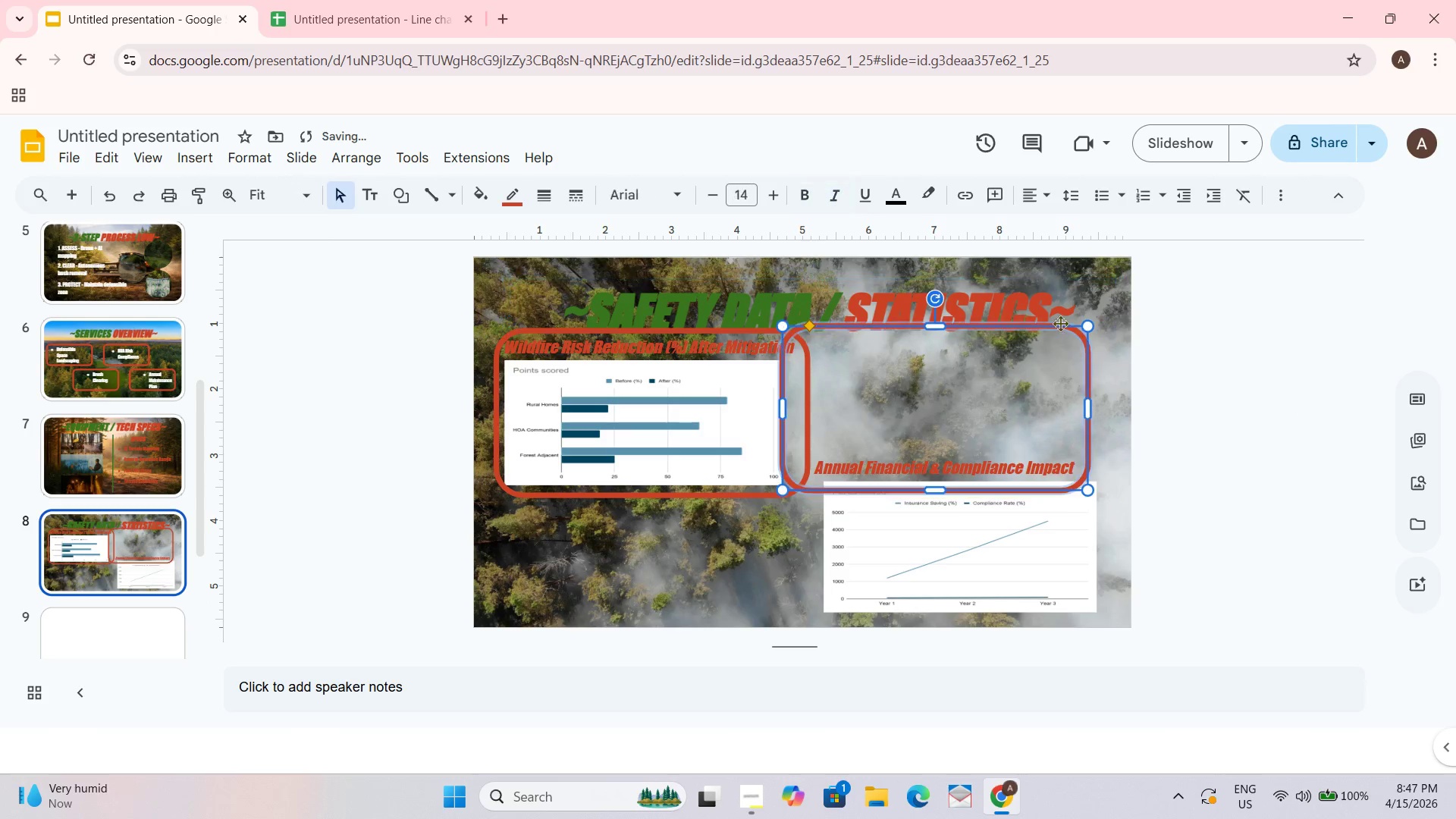 
left_click_drag(start_coordinate=[1071, 333], to_coordinate=[1068, 328])
 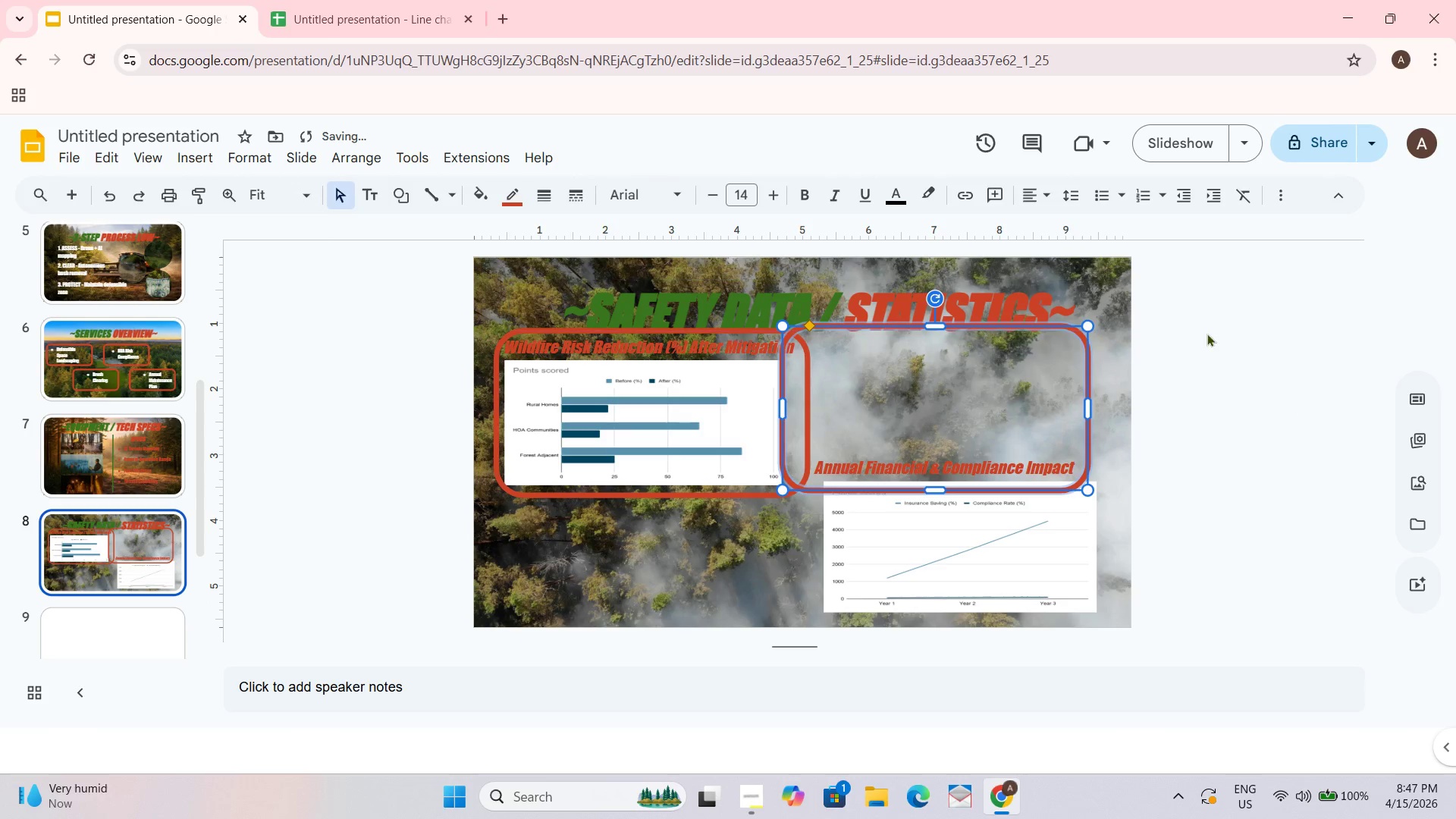 
left_click_drag(start_coordinate=[1207, 332], to_coordinate=[1207, 336])
 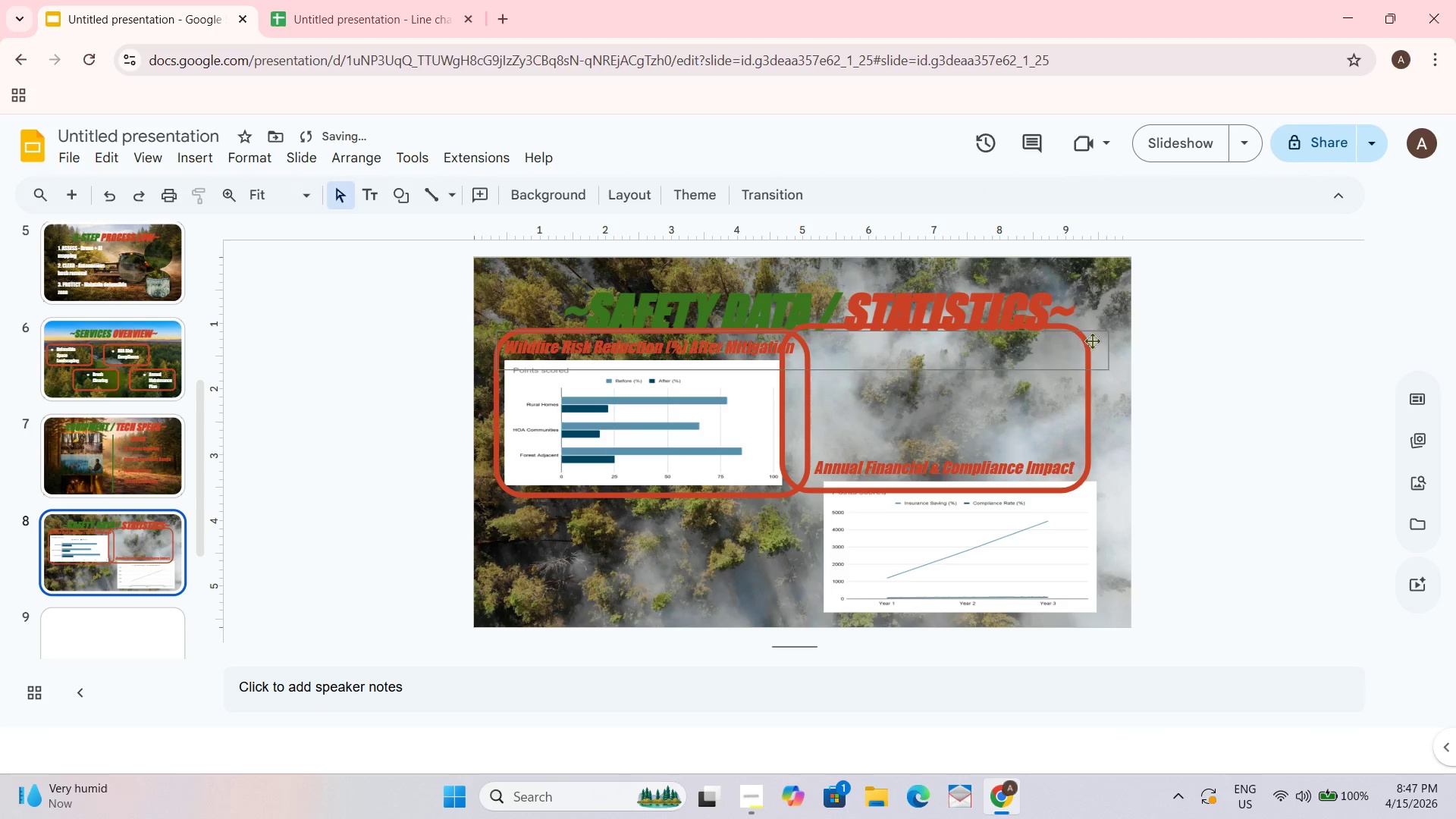 
left_click_drag(start_coordinate=[1085, 342], to_coordinate=[909, 406])
 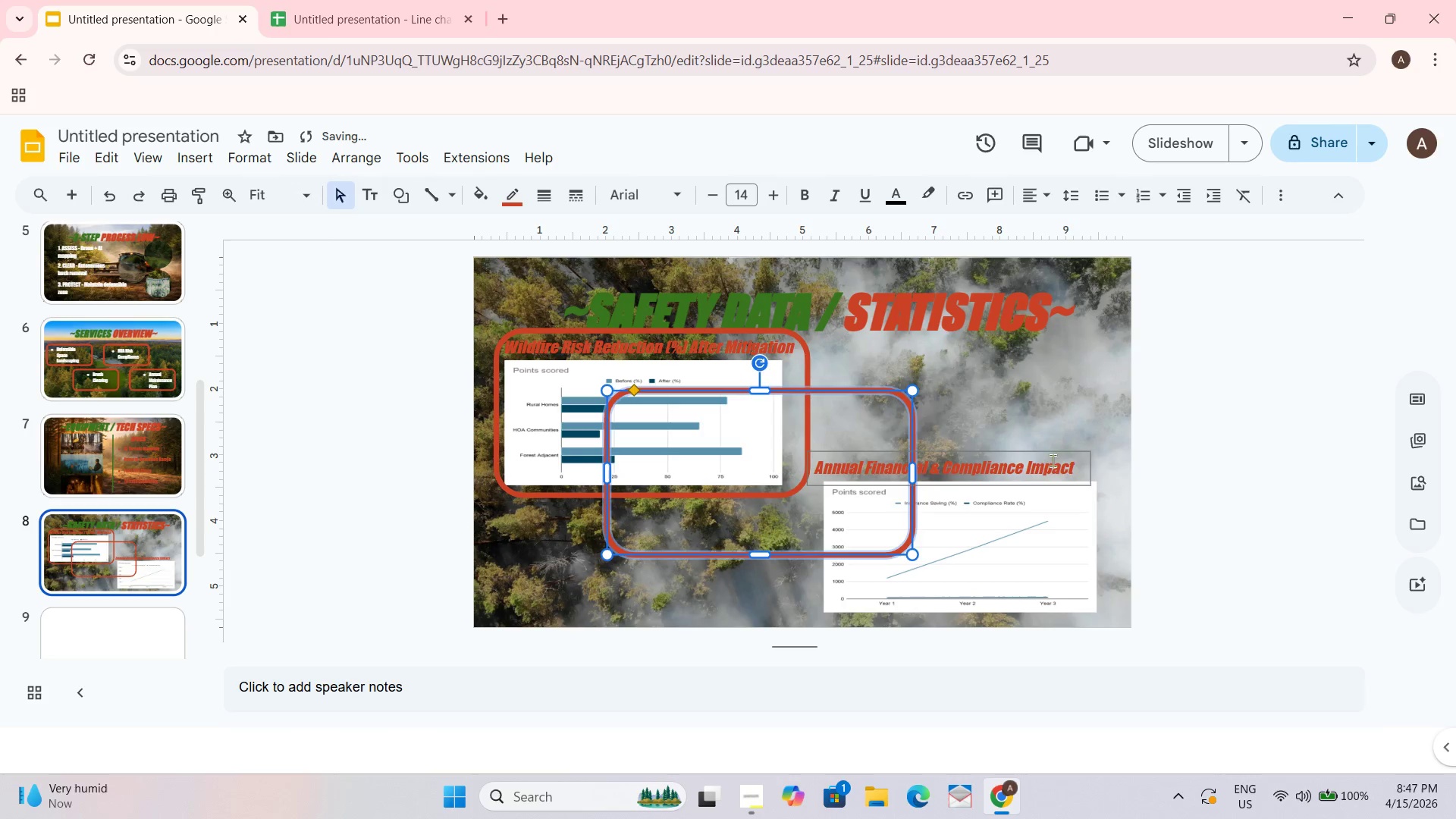 
left_click_drag(start_coordinate=[1043, 470], to_coordinate=[1059, 470])
 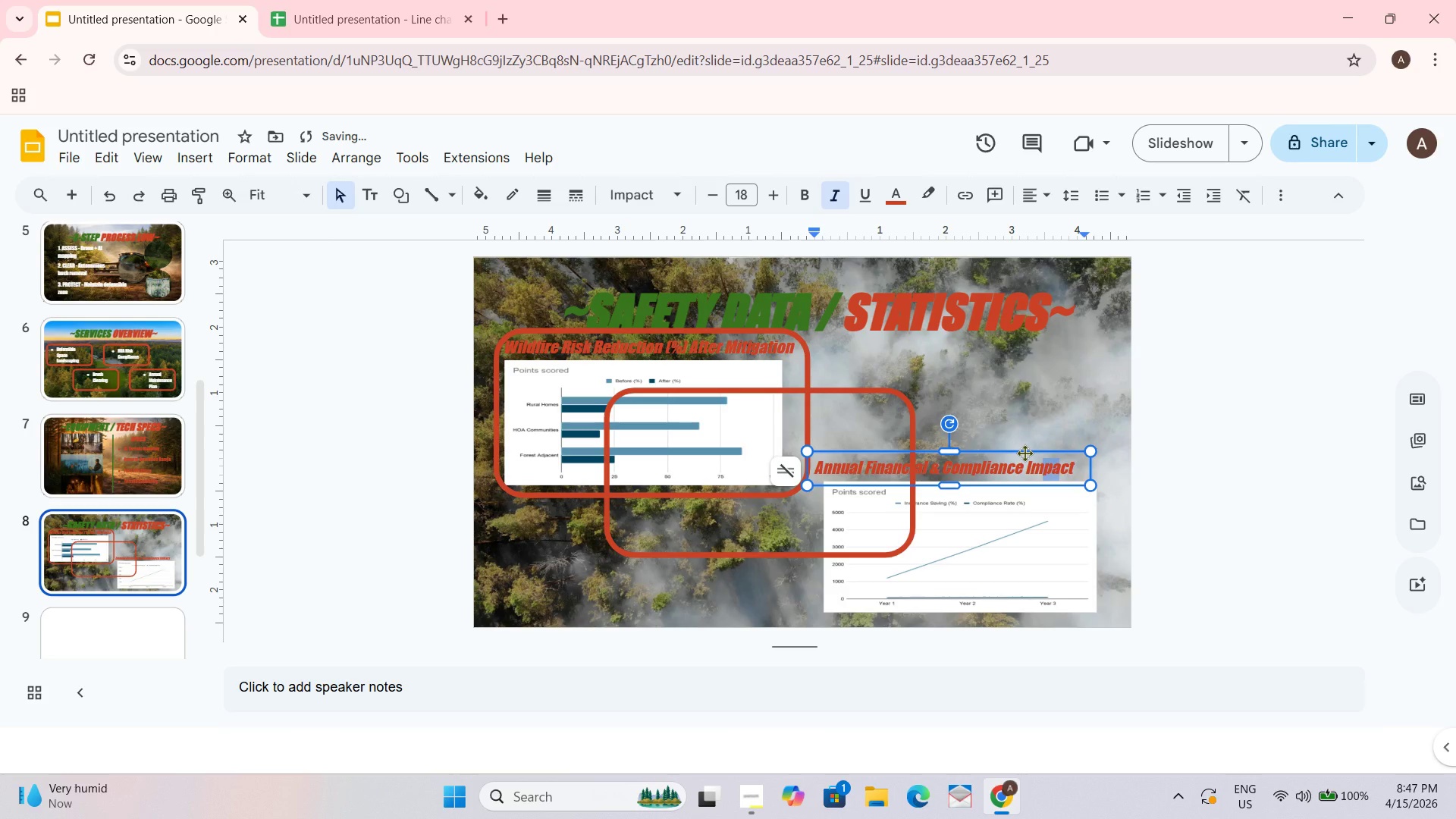 
left_click_drag(start_coordinate=[1025, 453], to_coordinate=[1035, 453])
 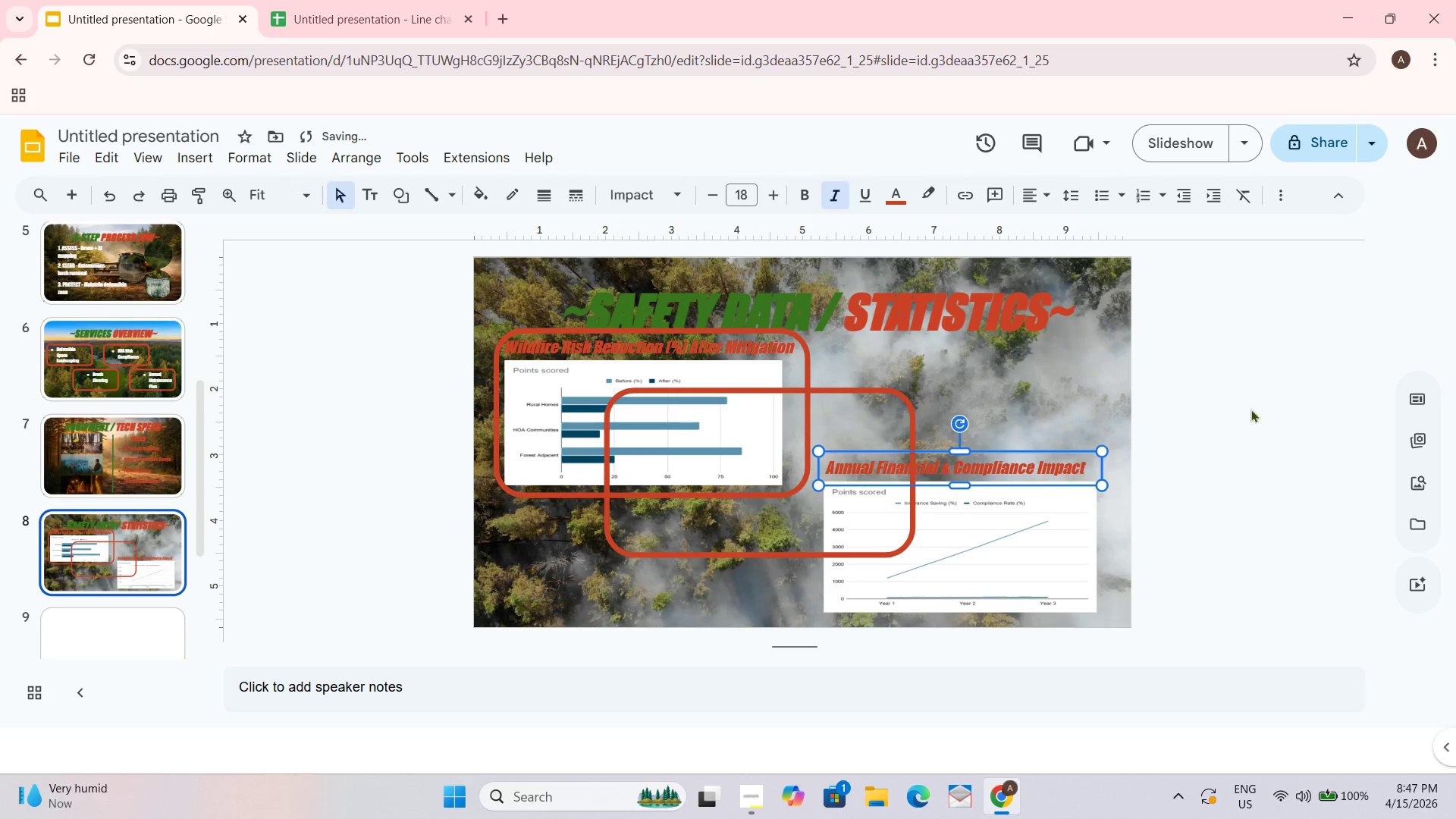 
left_click([1288, 401])
 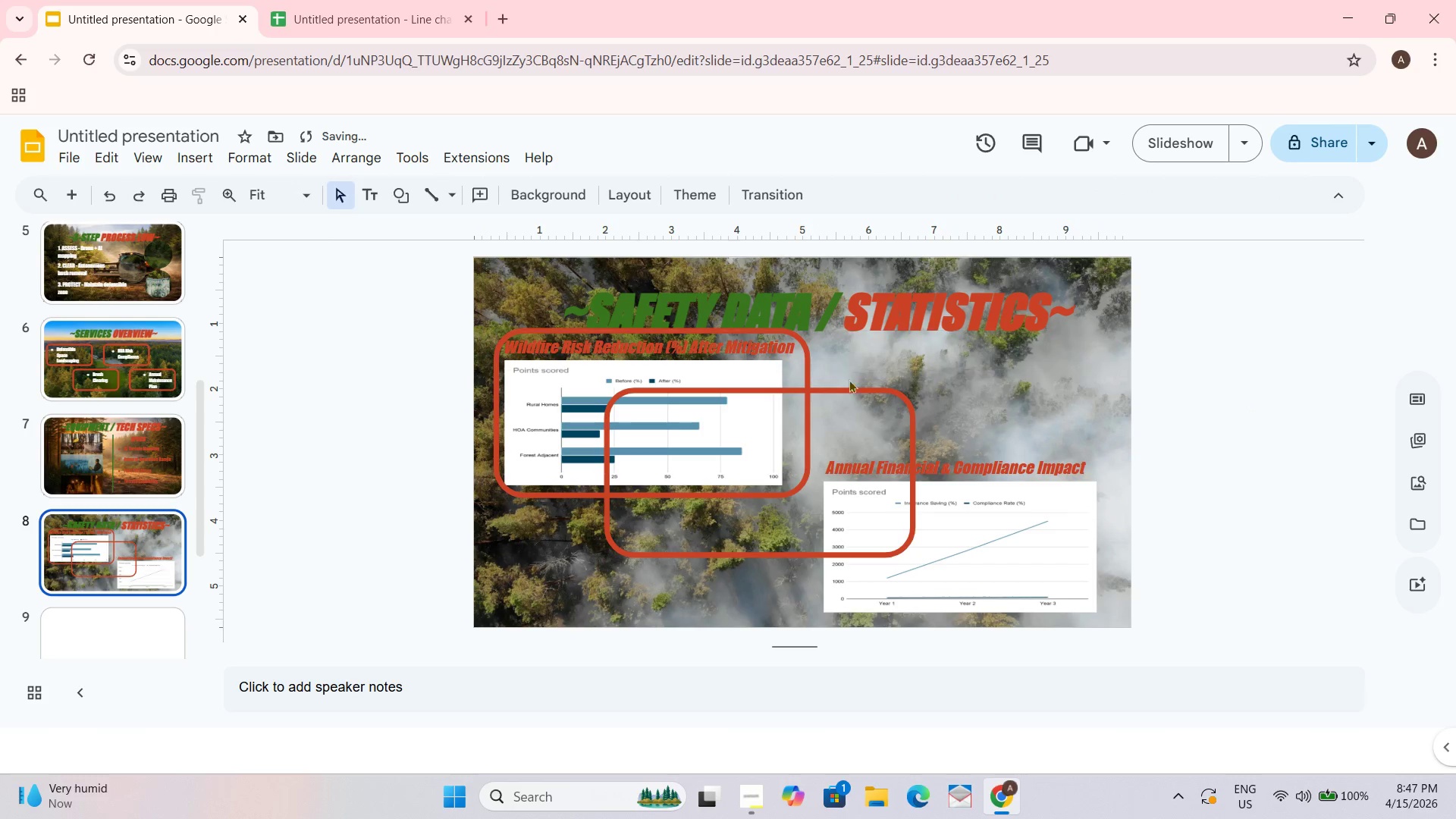 
left_click_drag(start_coordinate=[871, 391], to_coordinate=[1074, 451])
 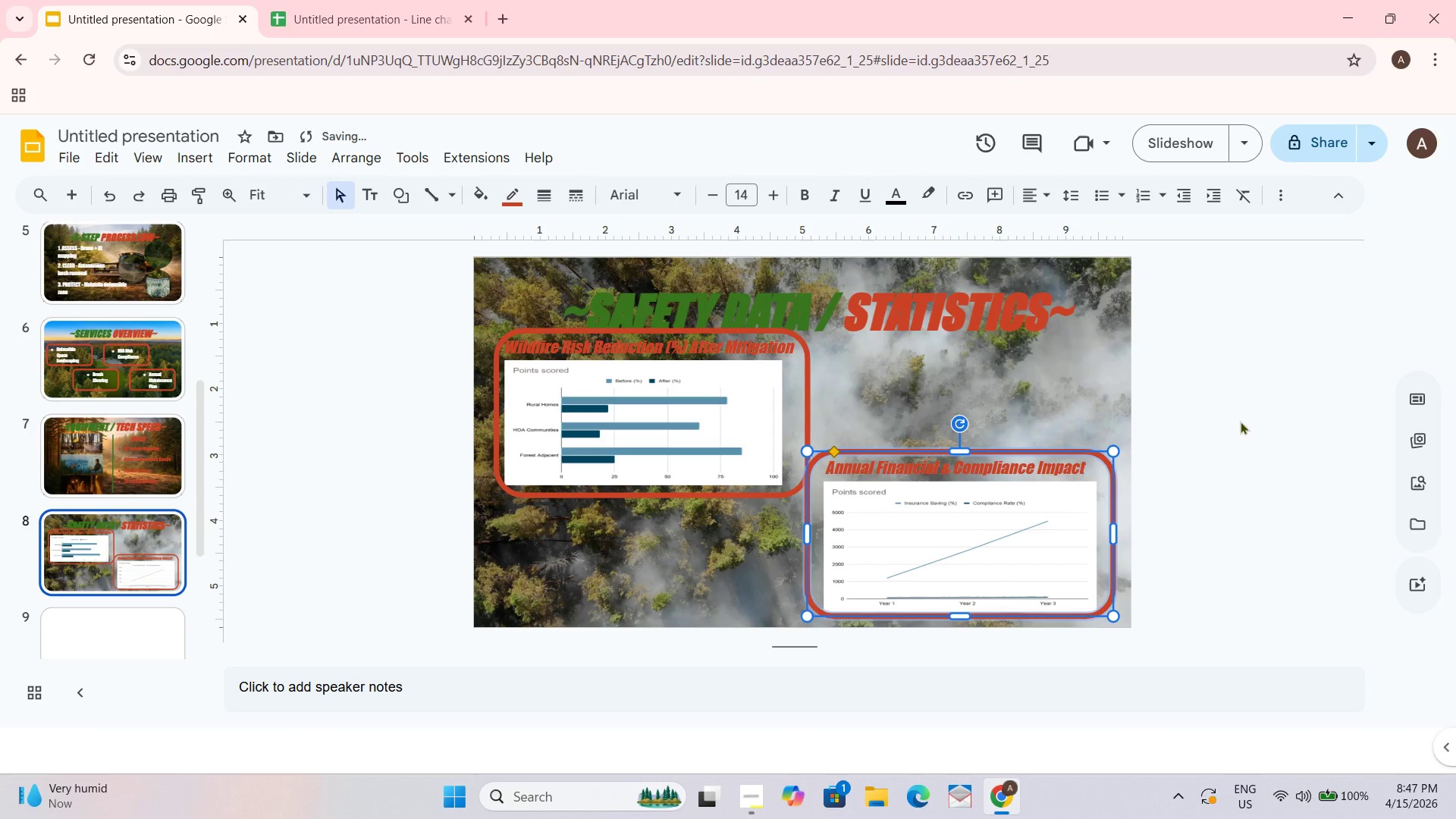 
left_click([1242, 420])
 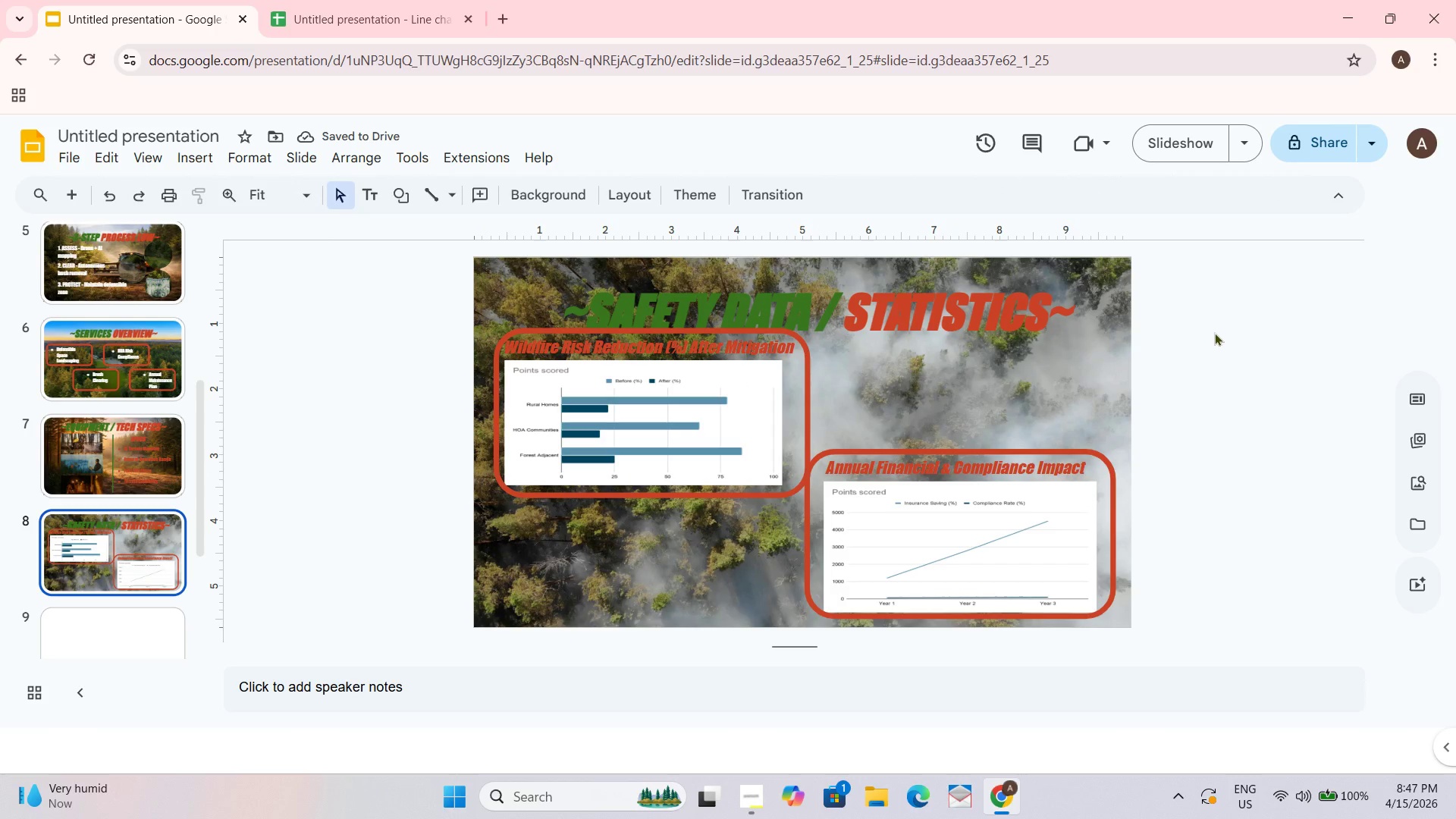 
left_click([962, 471])
 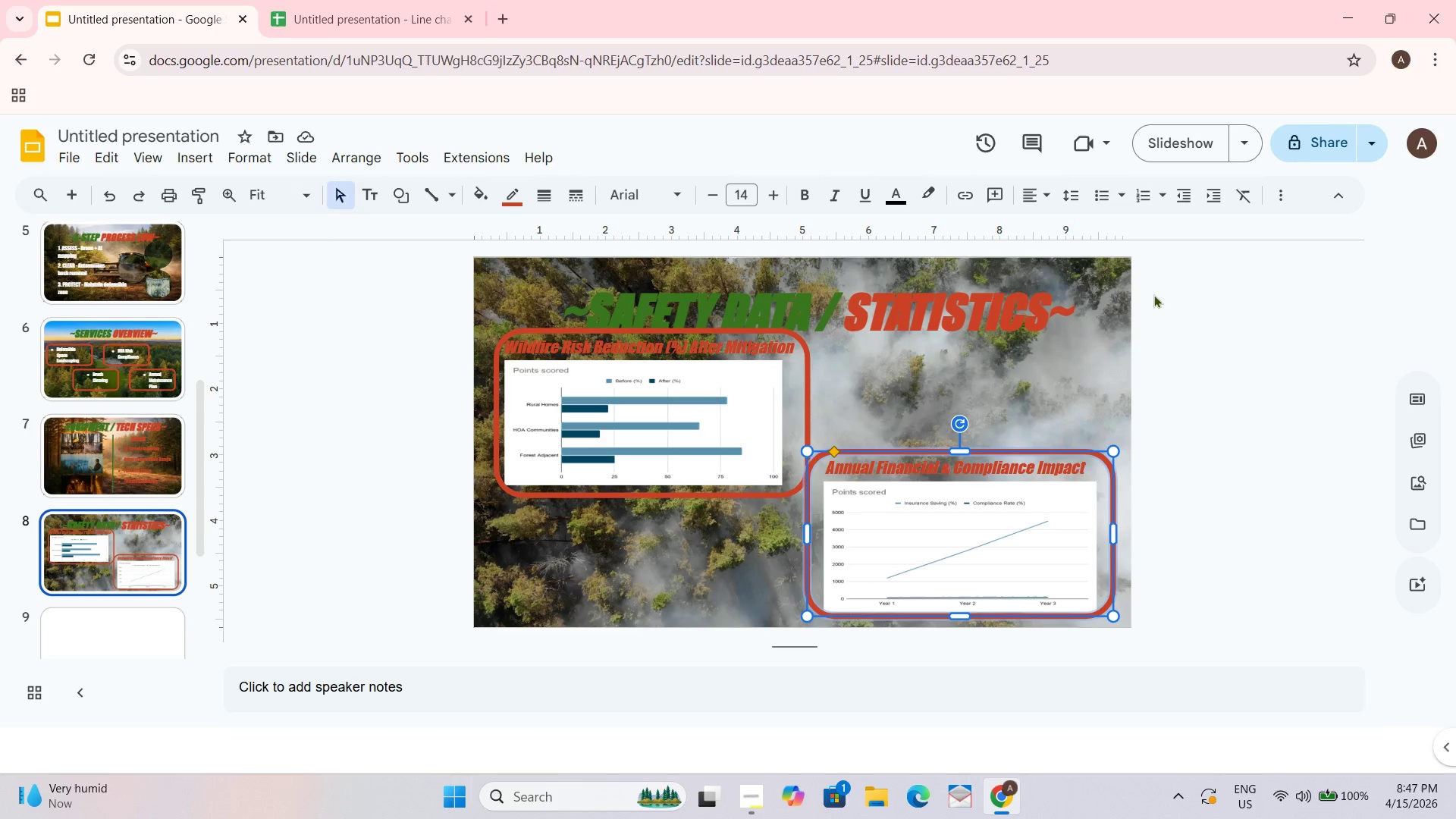 
left_click([1264, 321])
 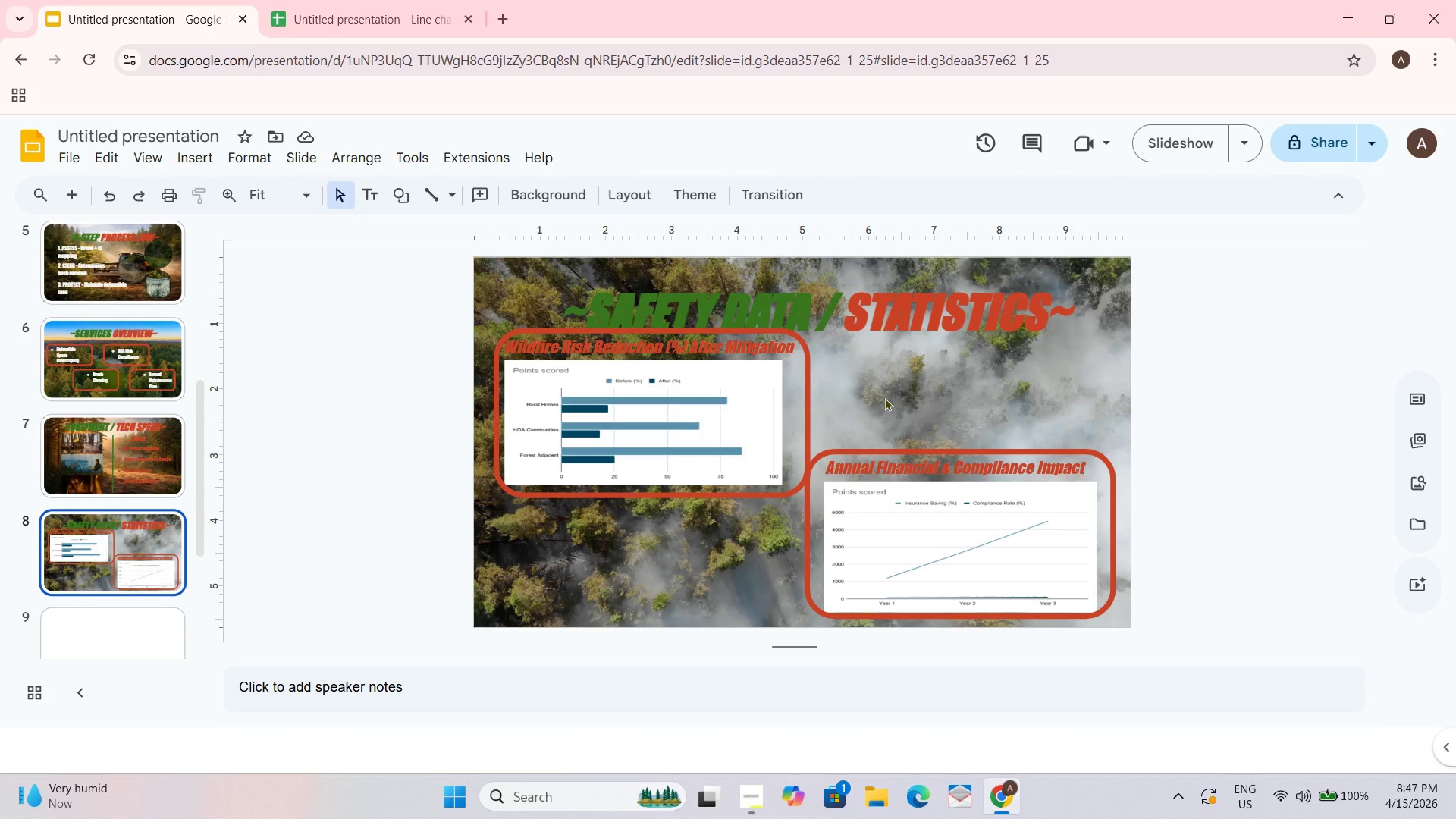 
left_click_drag(start_coordinate=[808, 374], to_coordinate=[801, 428])
 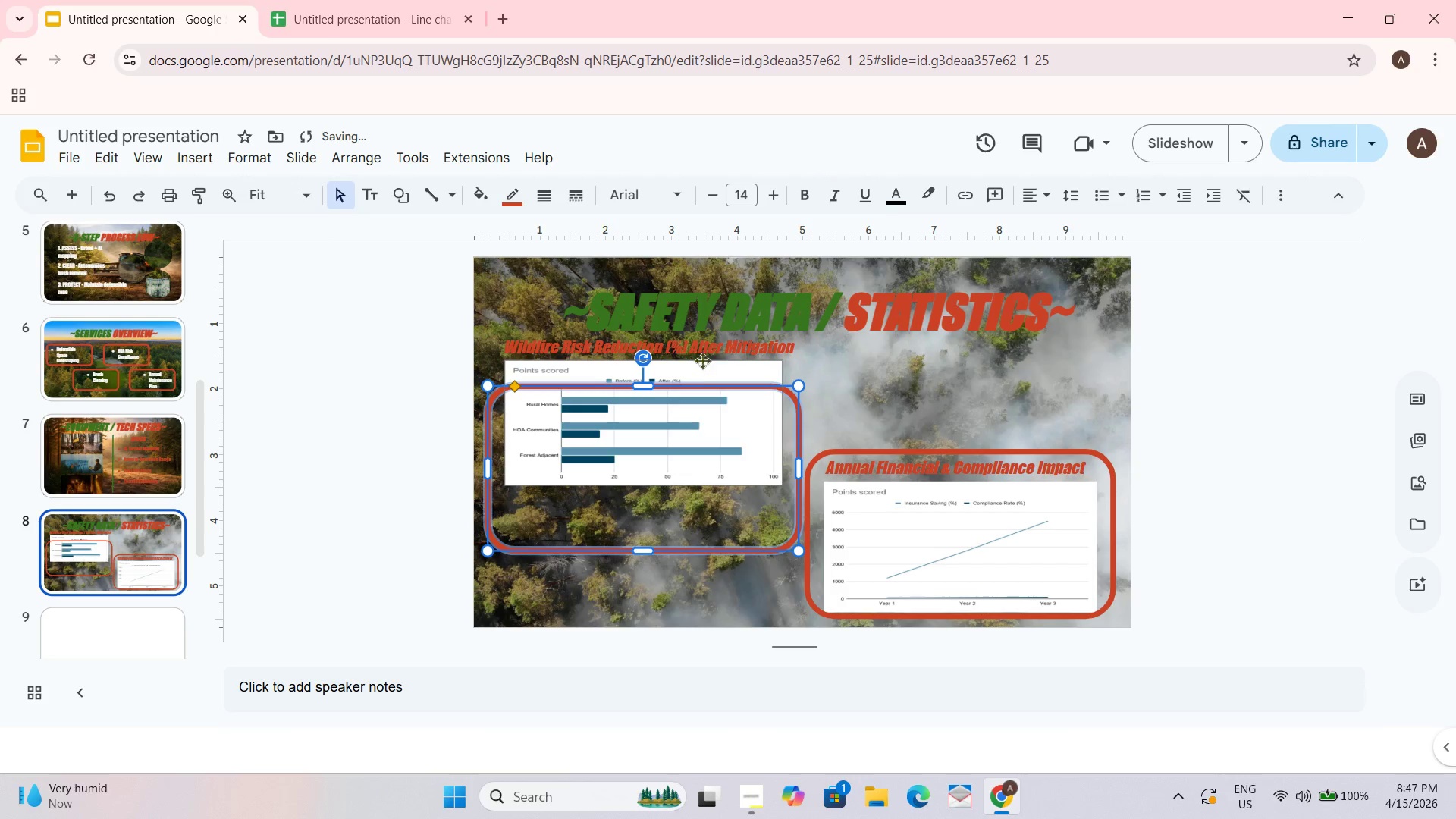 
left_click([725, 345])
 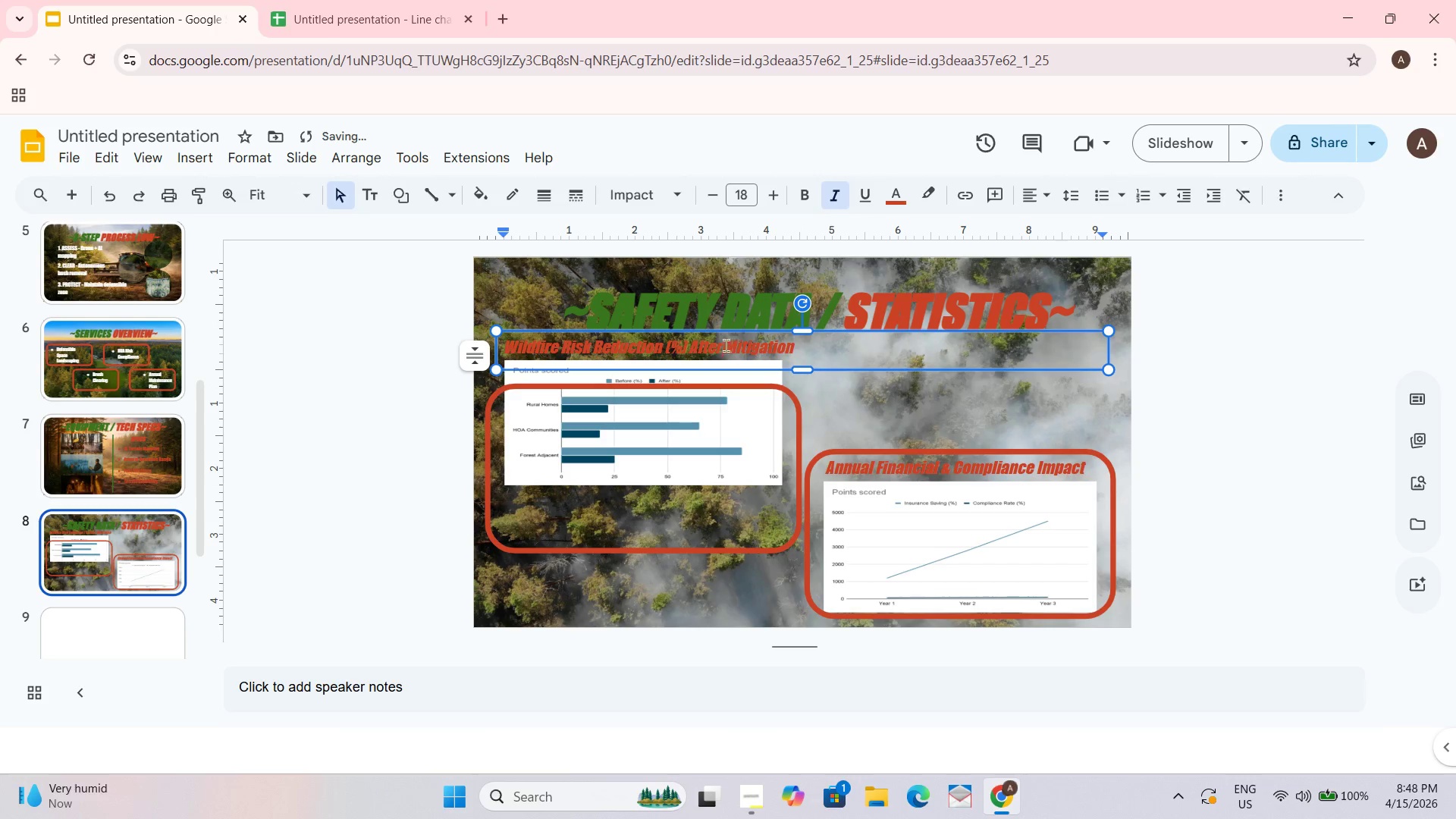 
key(Control+A)
 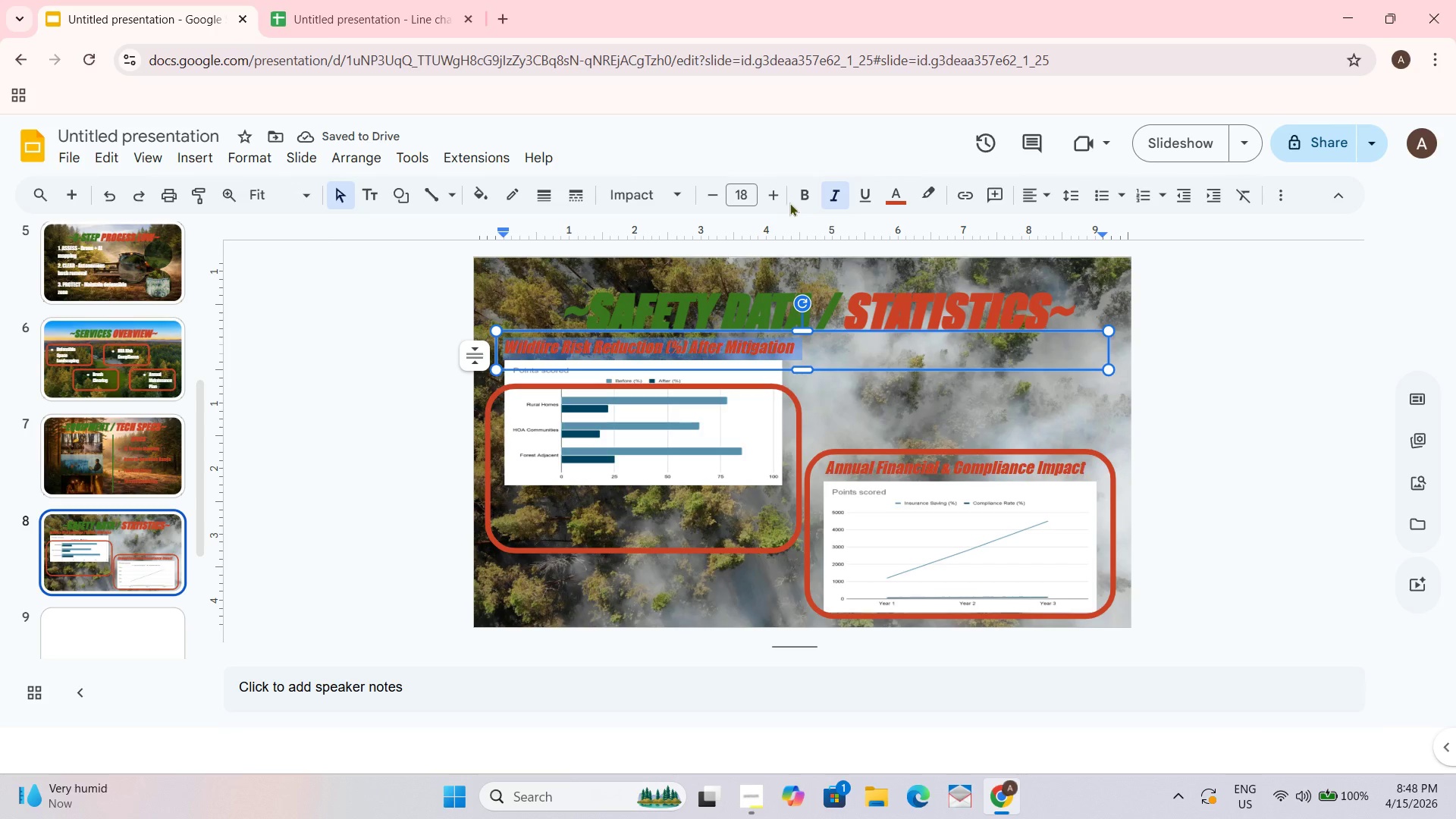 
left_click([765, 192])
 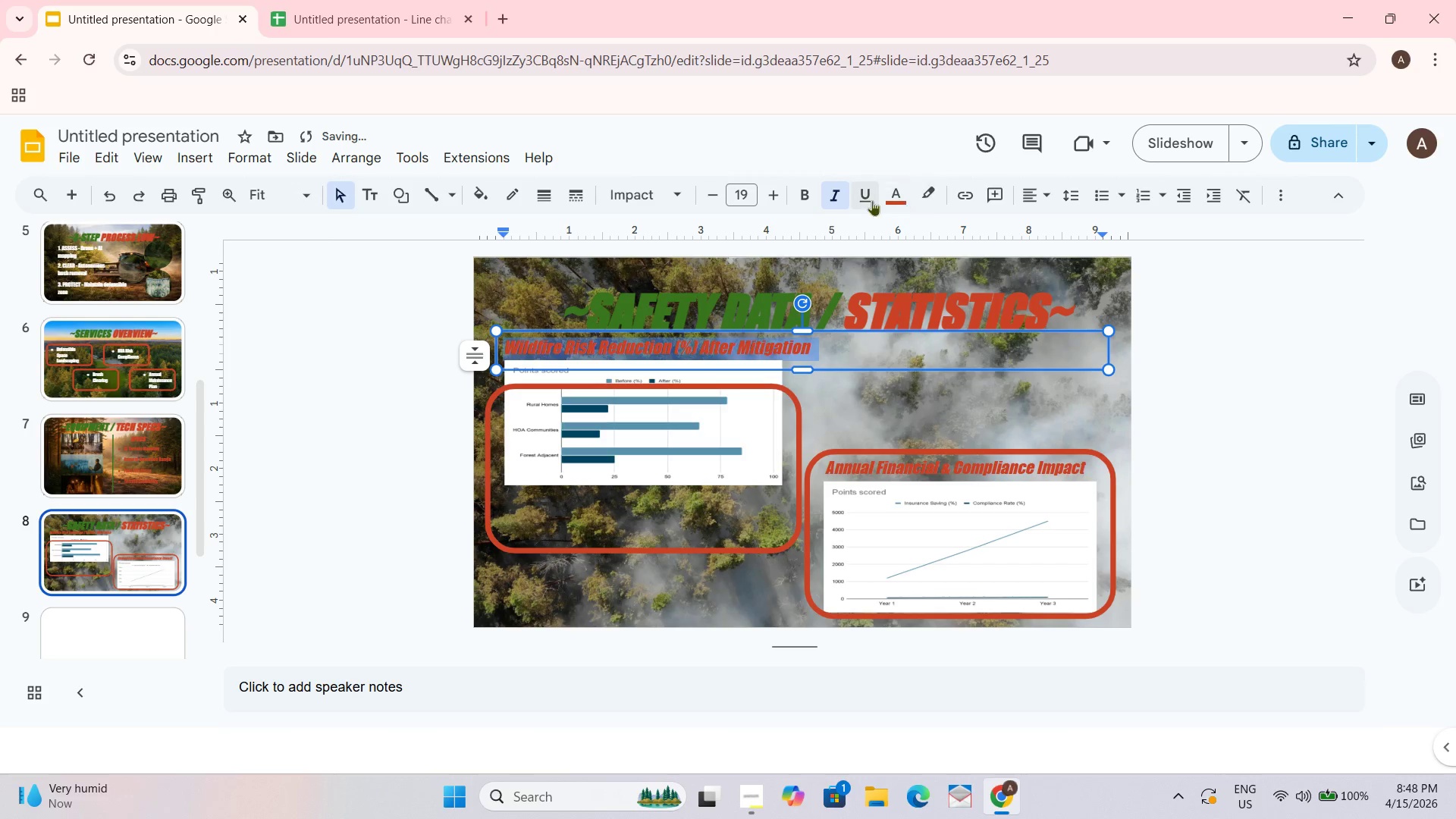 
left_click([897, 193])
 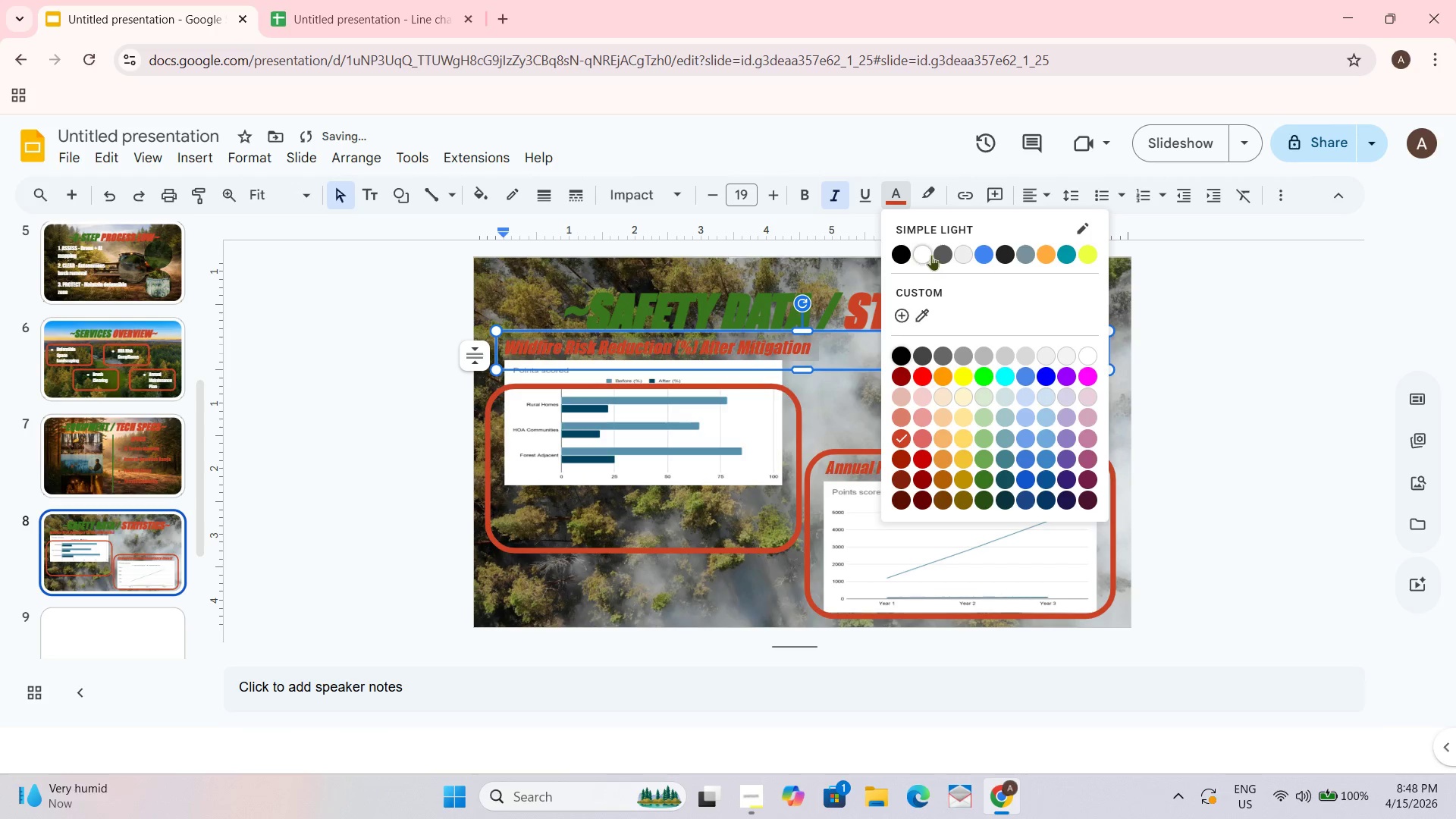 
left_click([921, 256])
 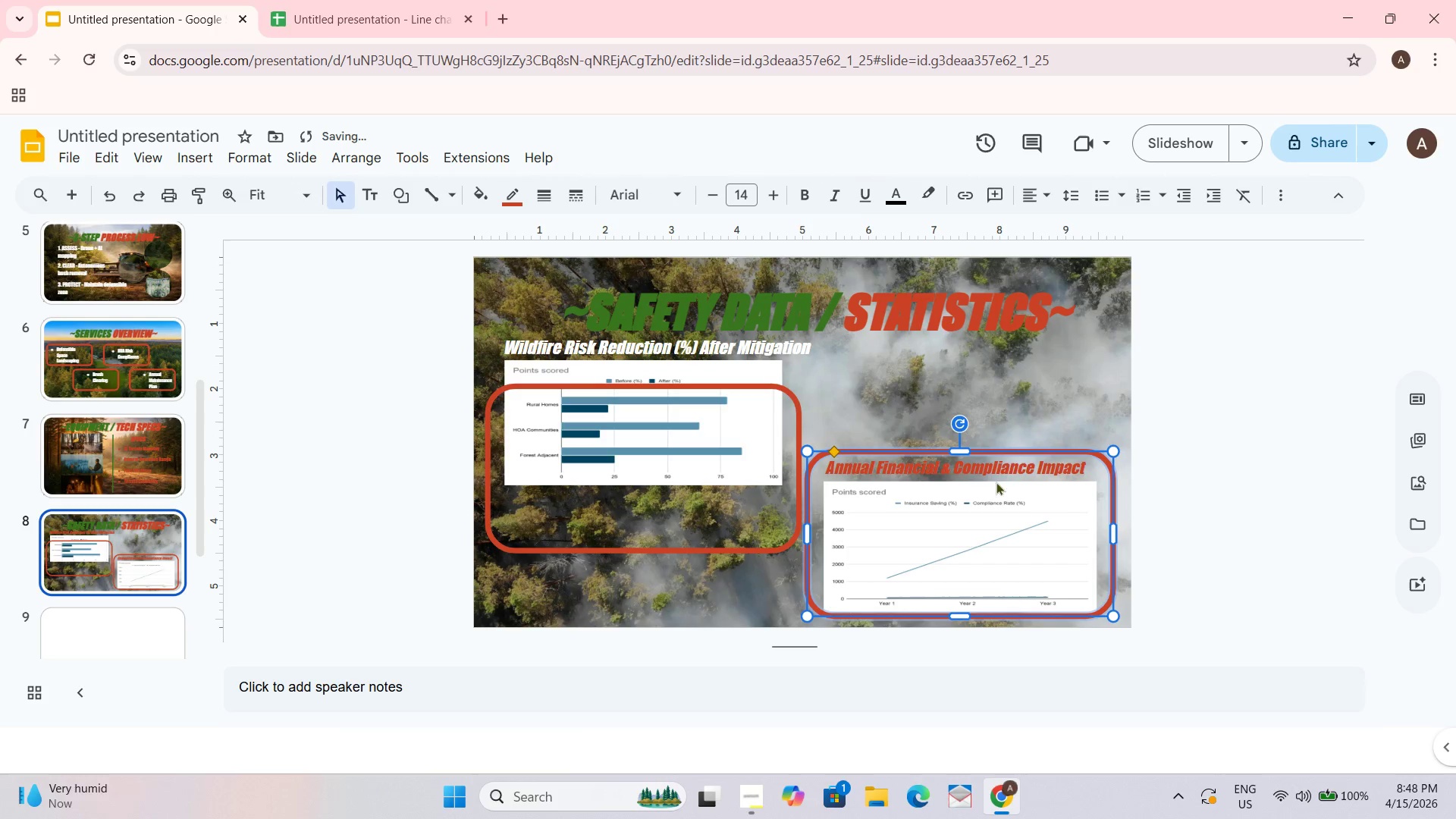 
left_click([1018, 445])
 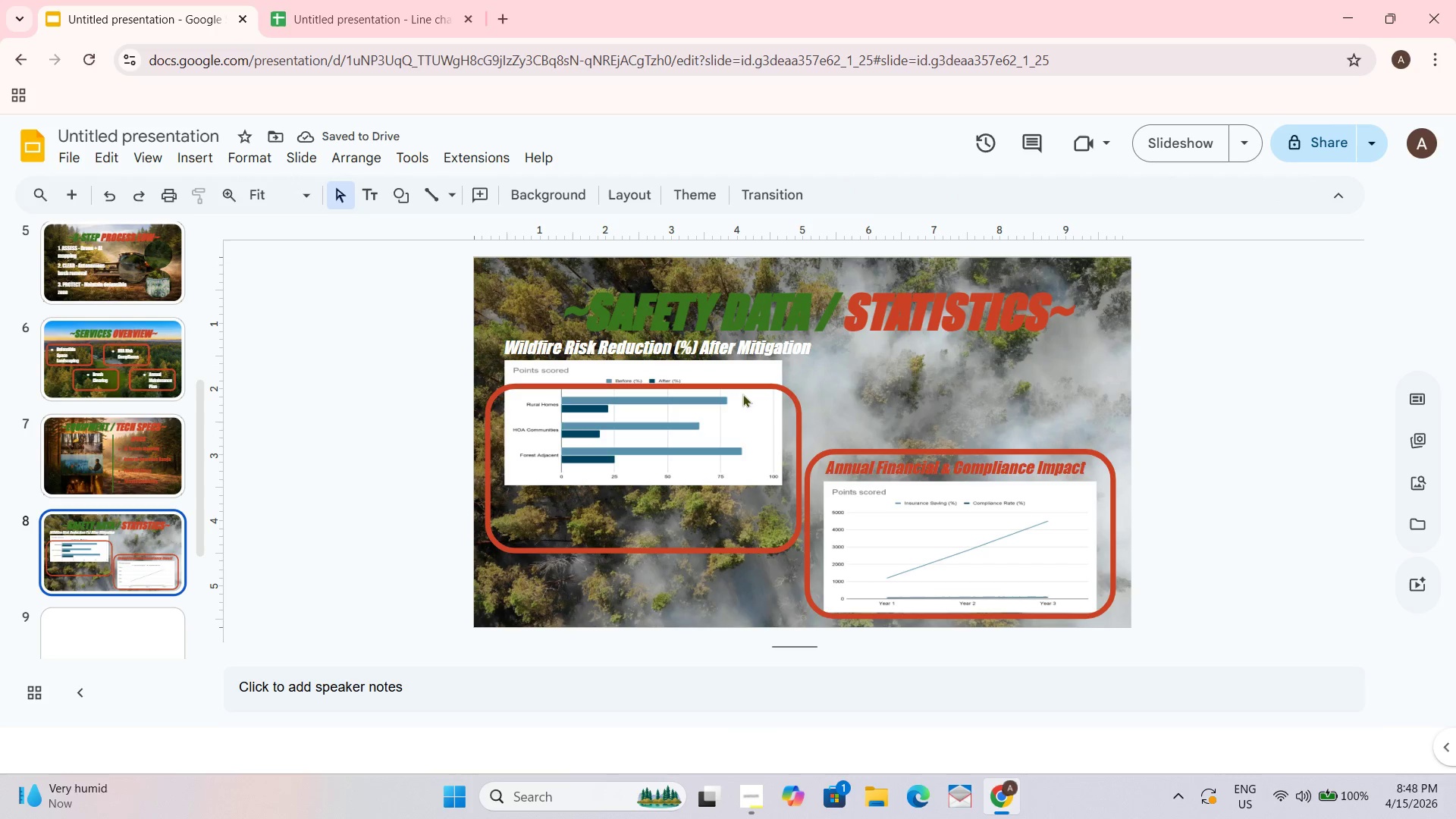 
left_click([739, 384])
 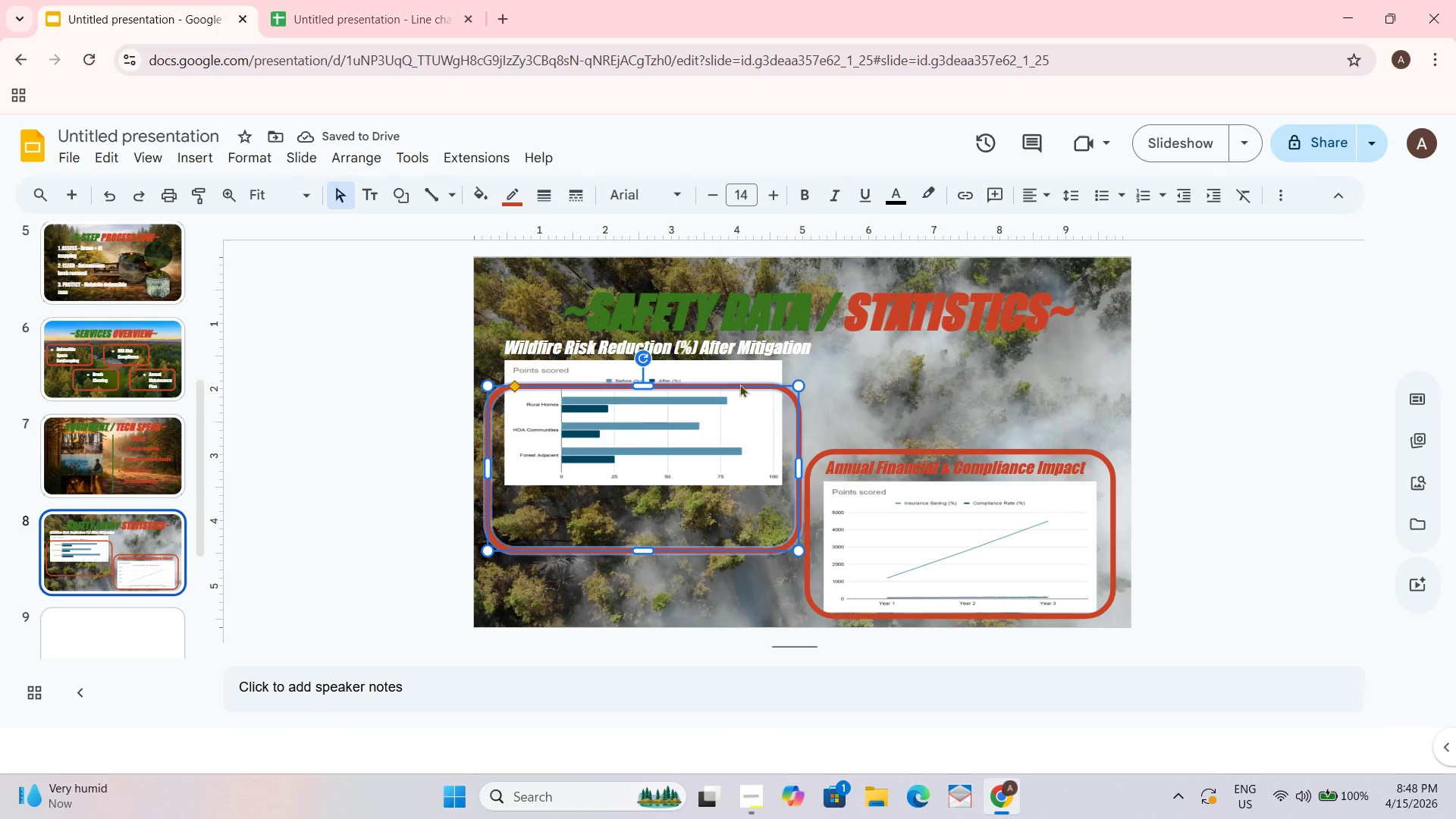 
left_click_drag(start_coordinate=[739, 384], to_coordinate=[750, 331])
 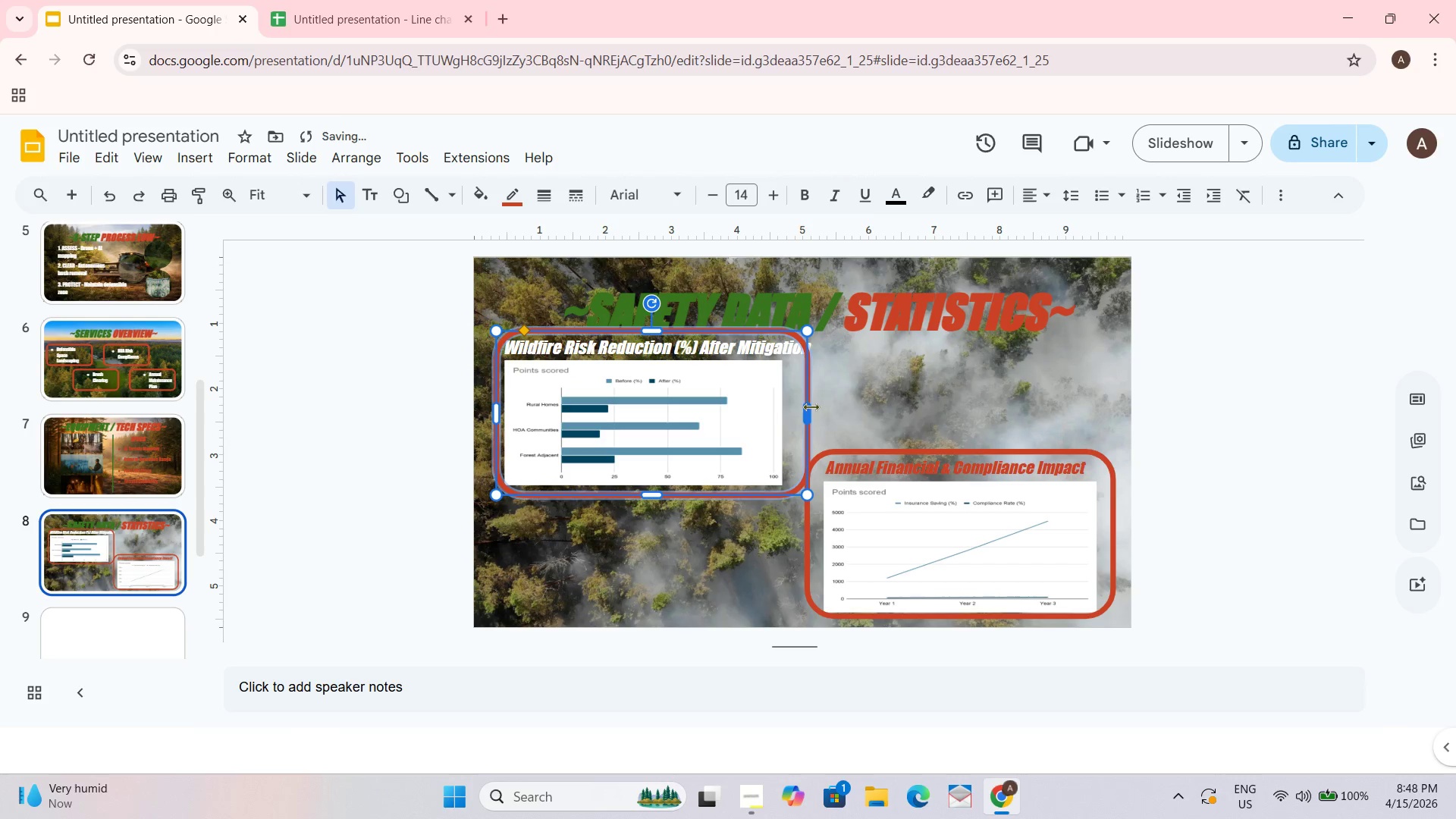 
left_click_drag(start_coordinate=[811, 406], to_coordinate=[781, 422])
 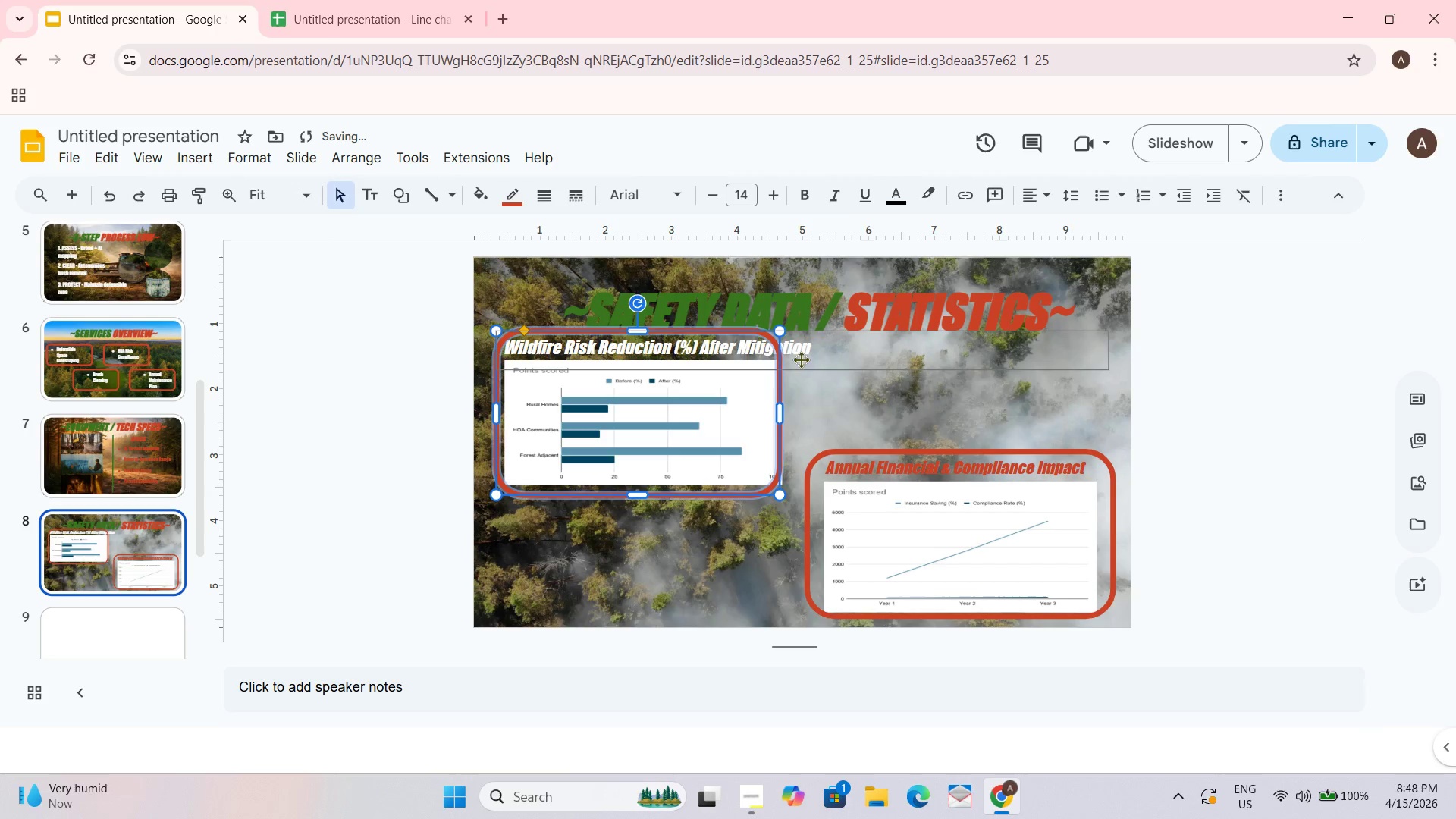 
left_click([802, 347])
 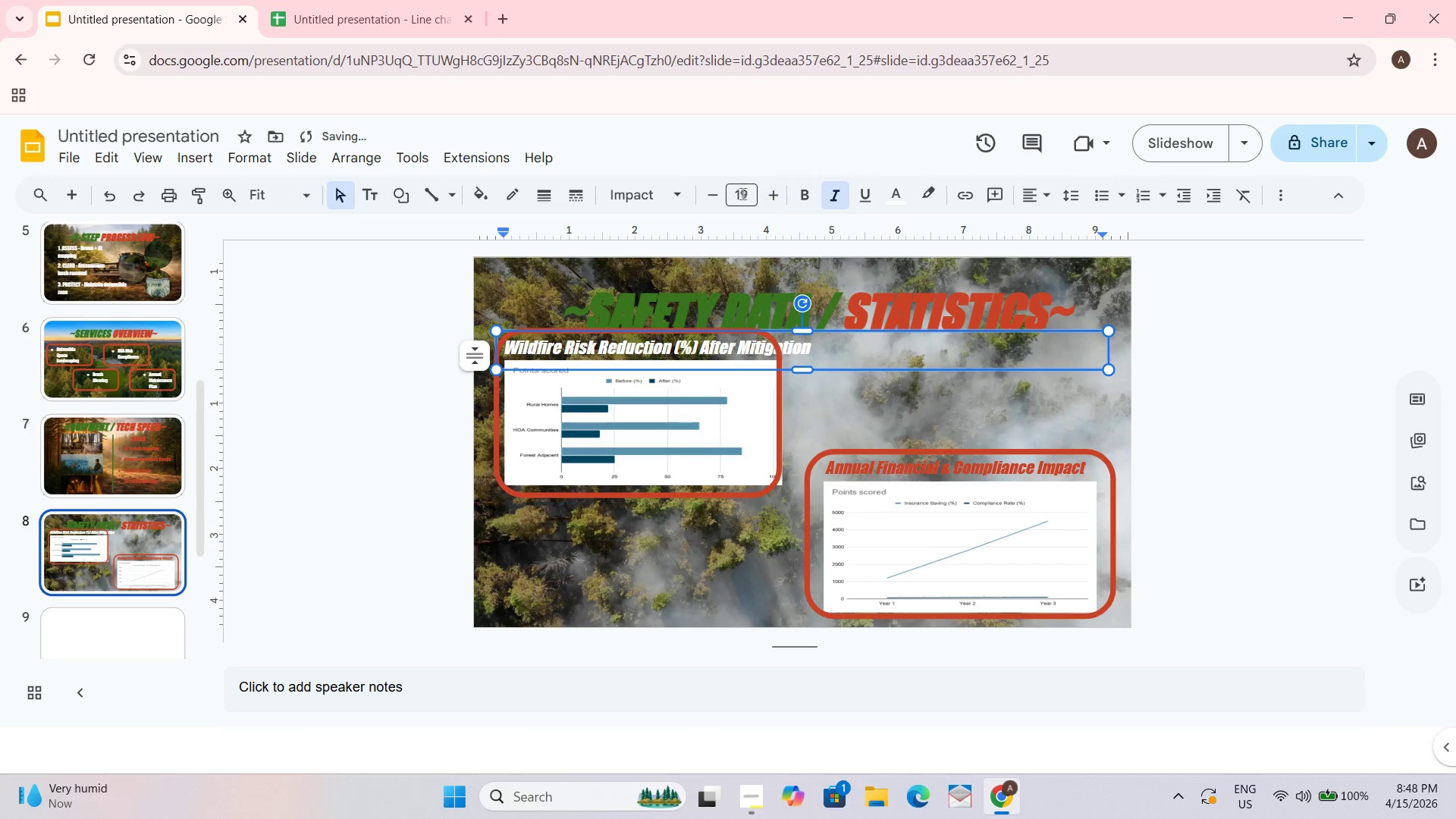 
left_click([717, 190])
 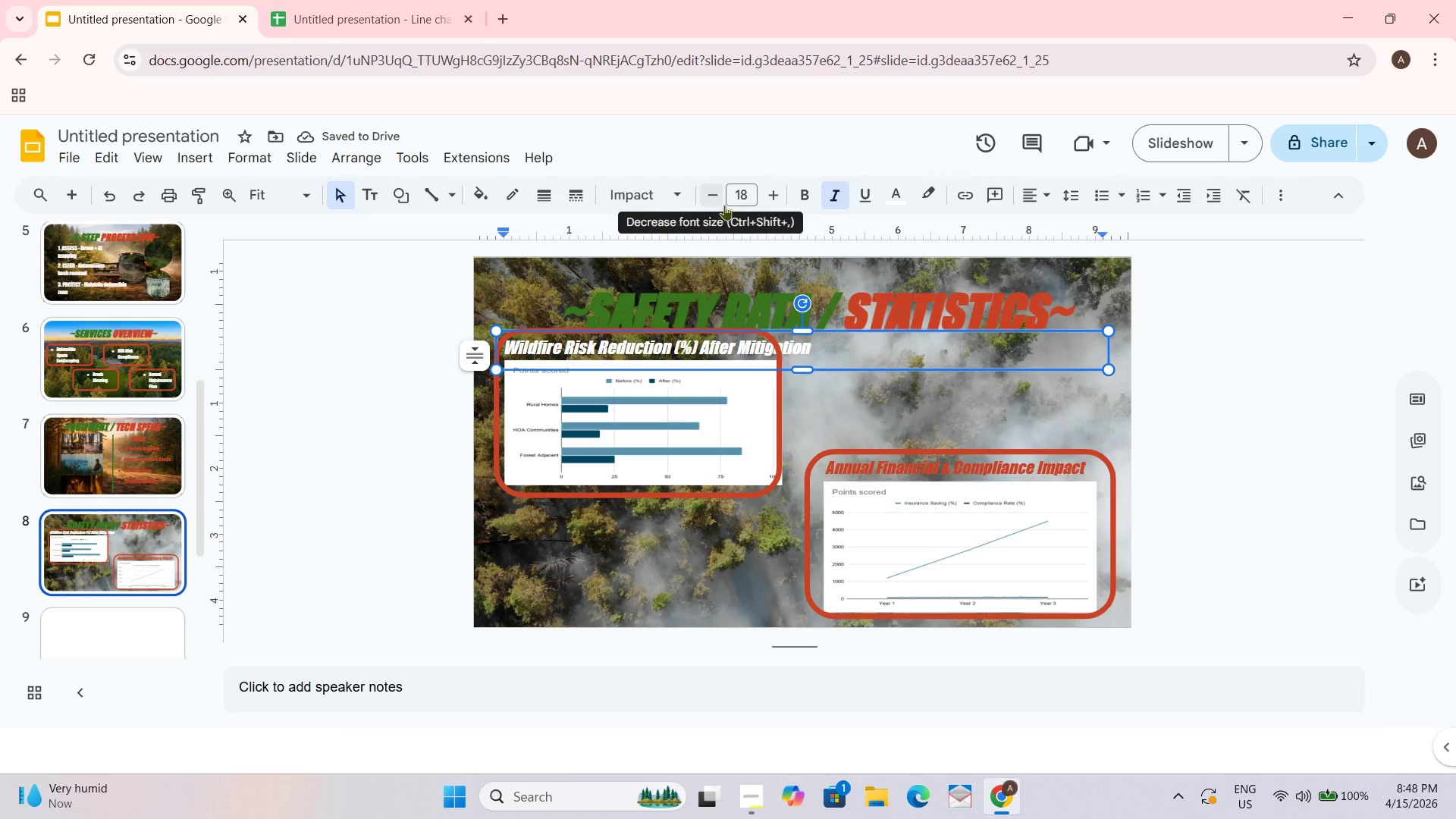 
left_click([720, 203])
 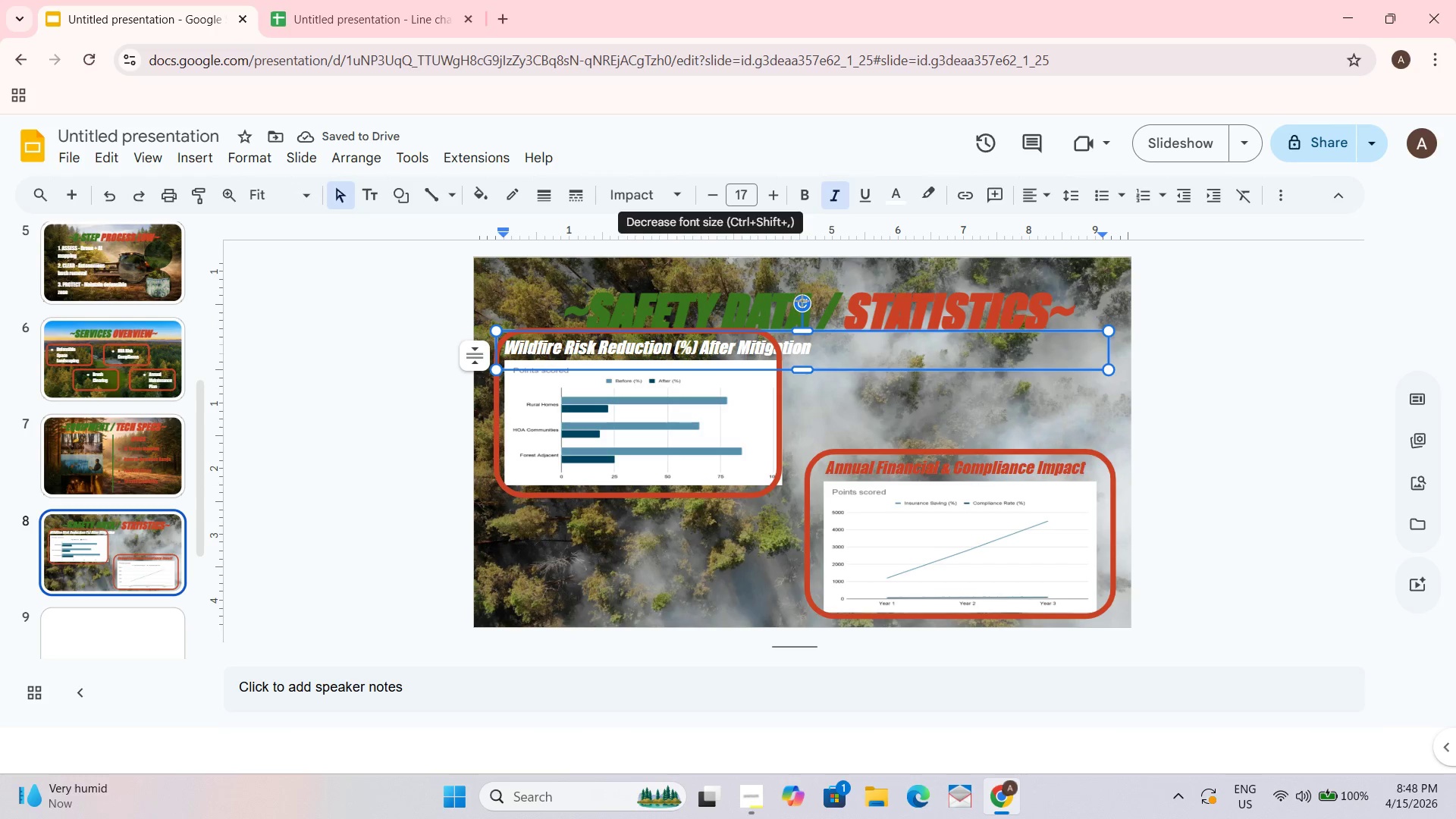 
key(Control+ControlLeft)
 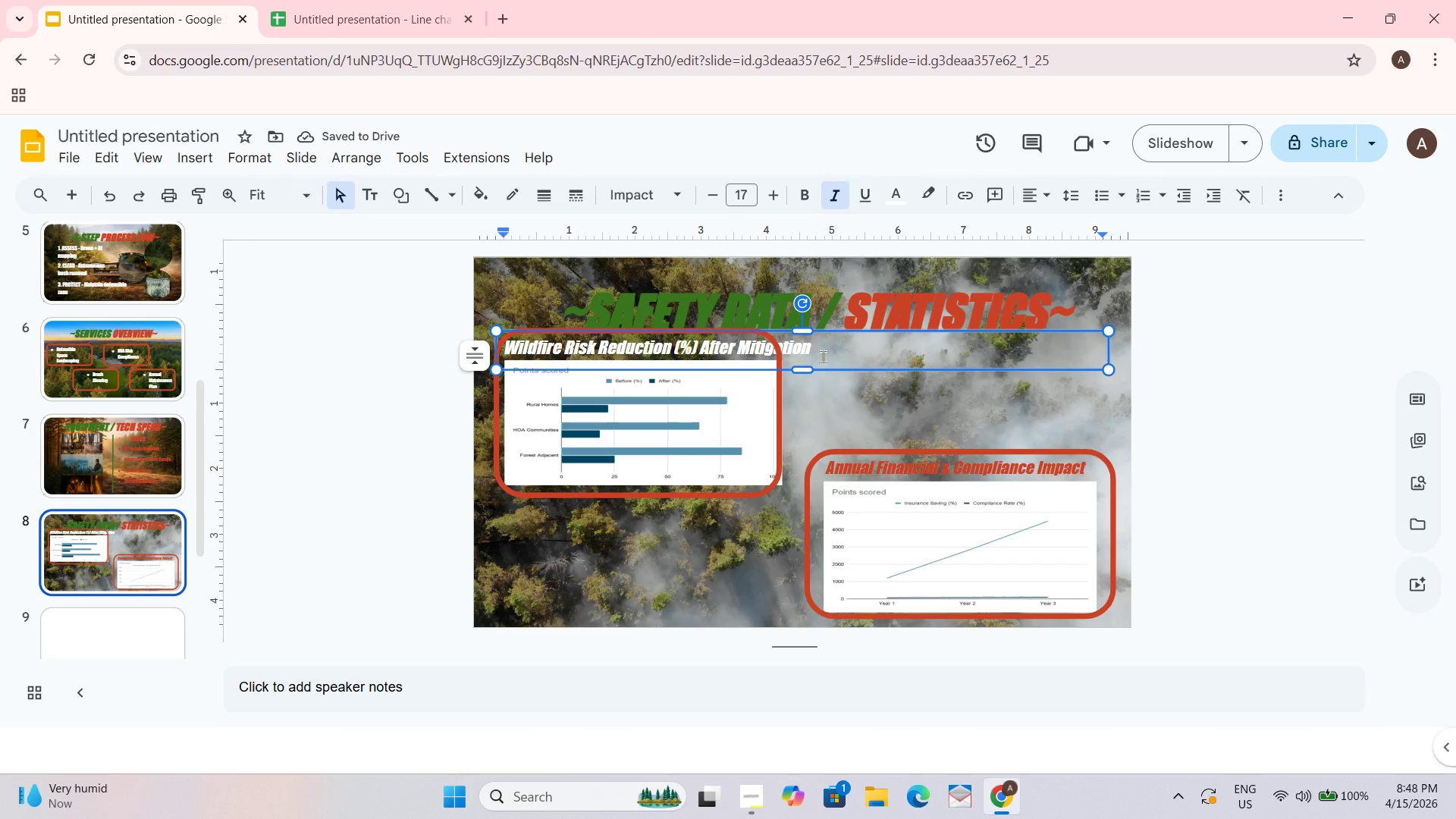 
key(Control+A)
 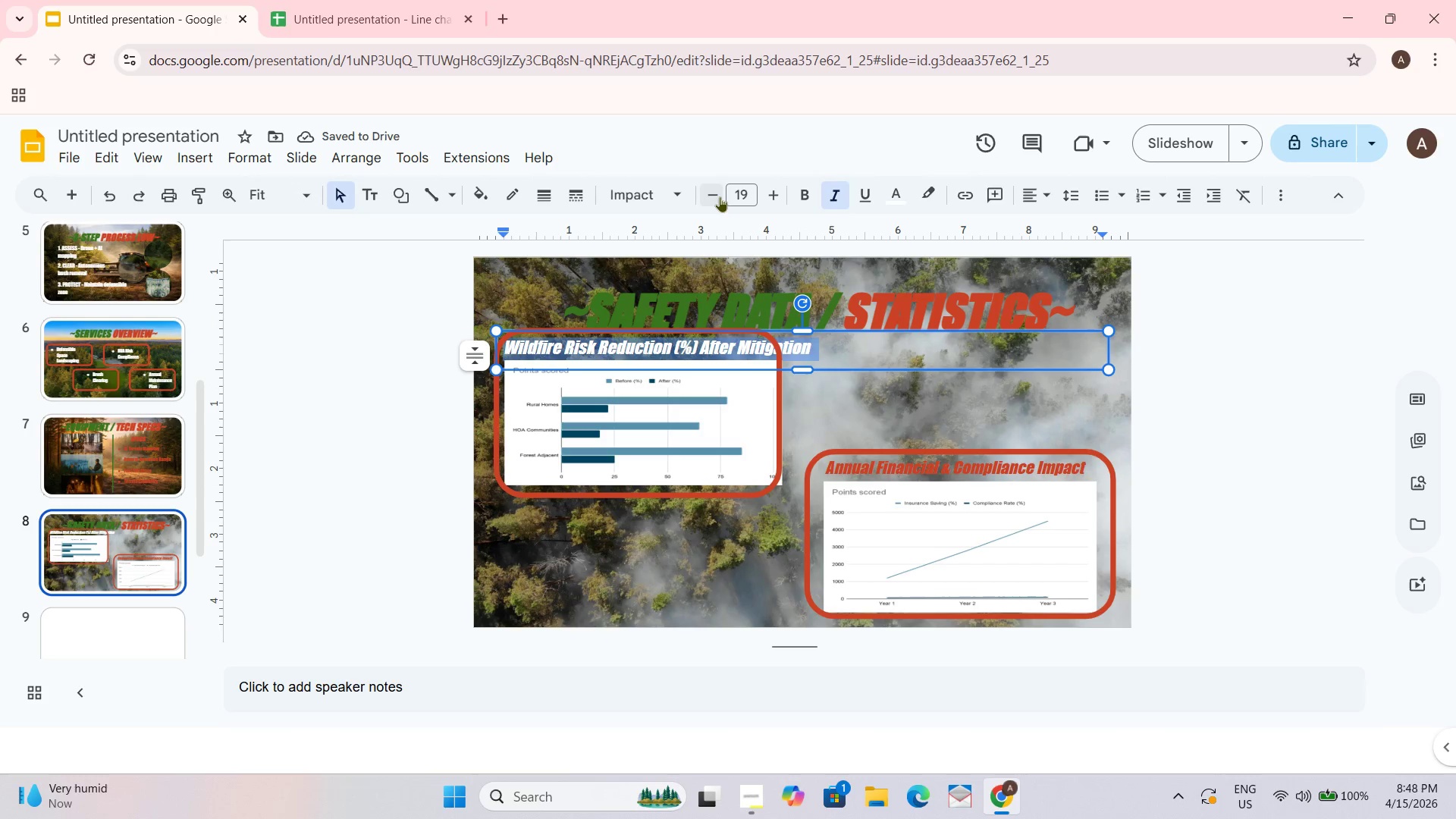 
left_click([720, 196])
 